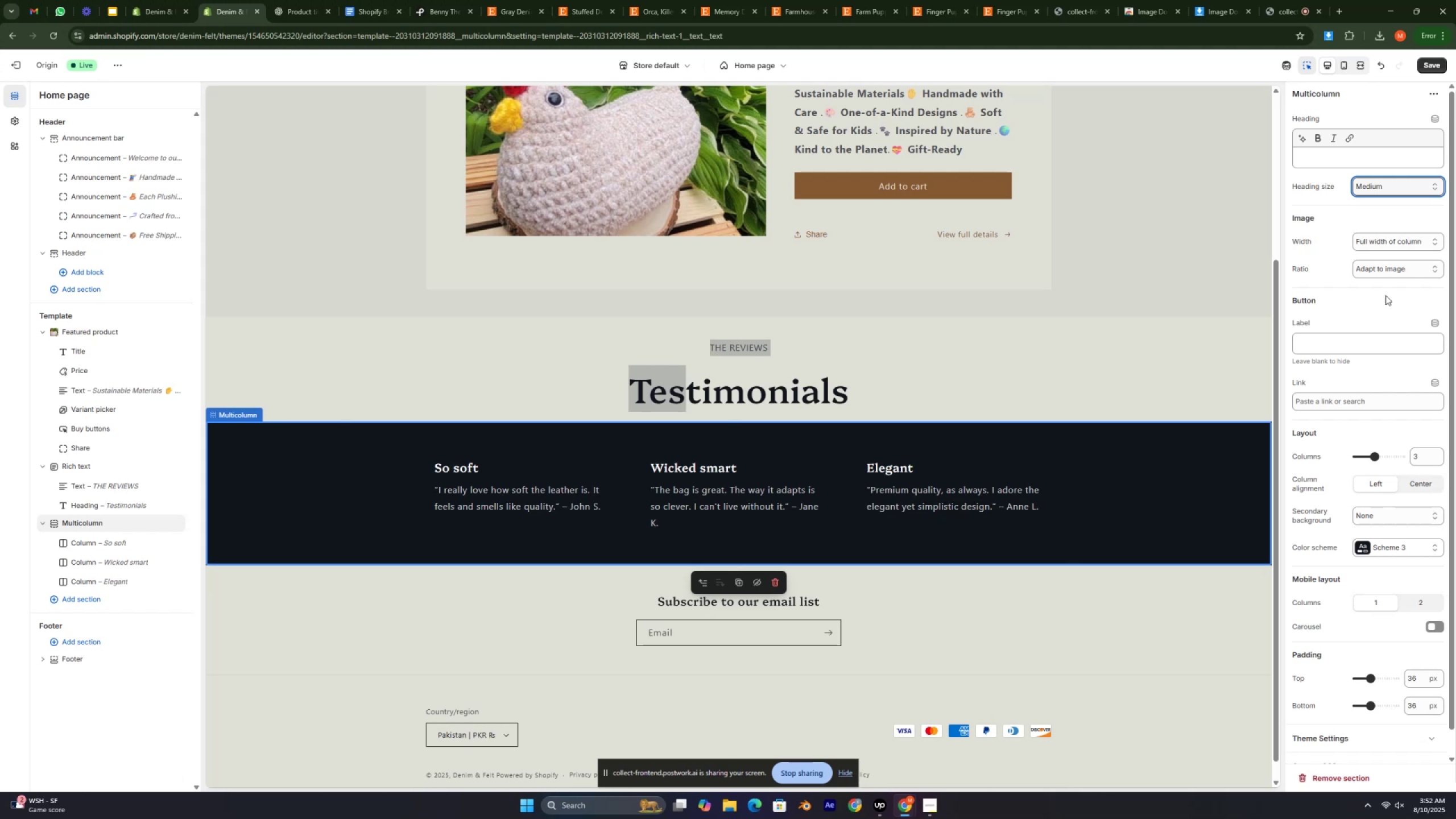 
scroll: coordinate [1371, 451], scroll_direction: down, amount: 2.0
 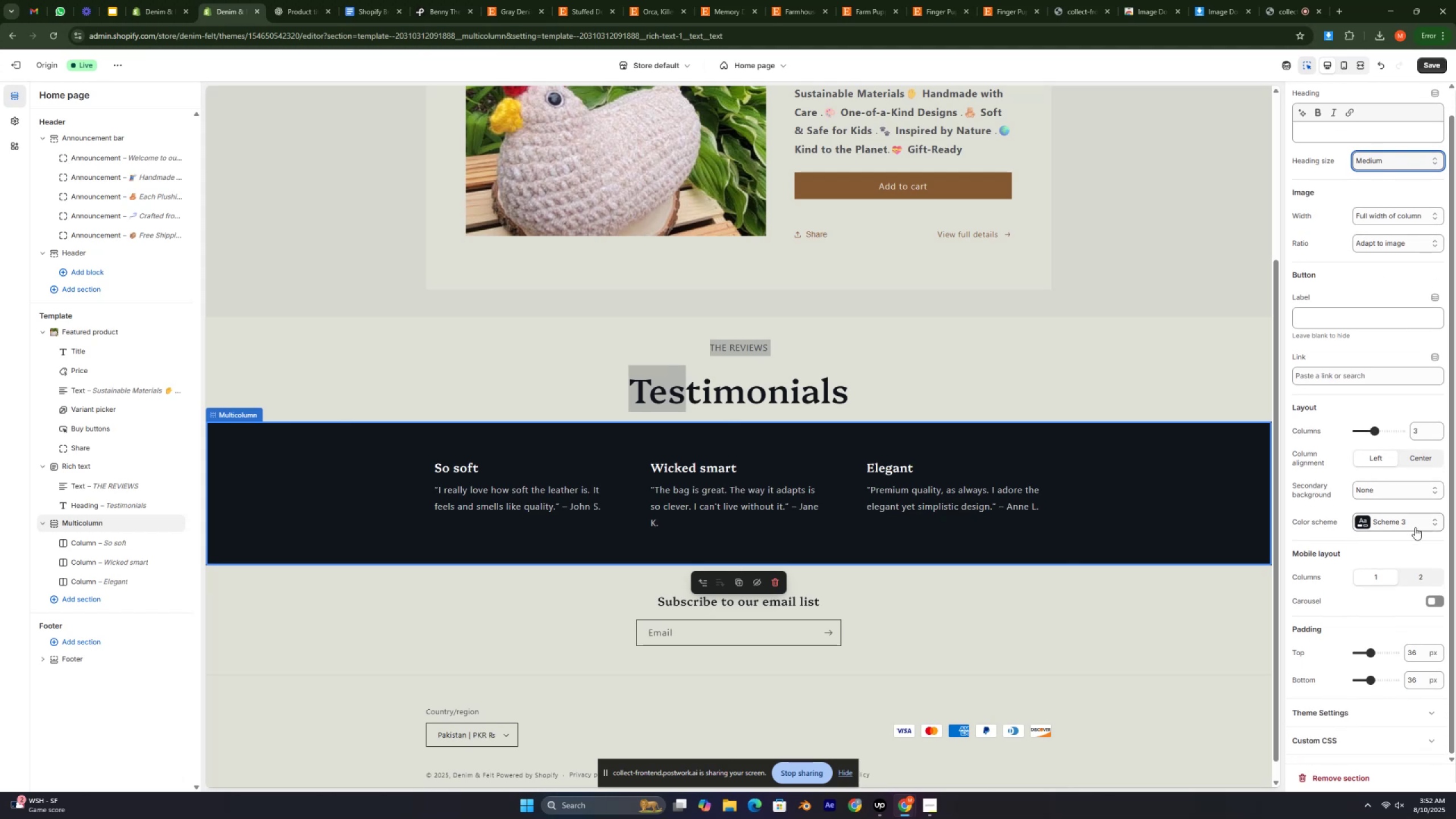 
left_click([1416, 529])
 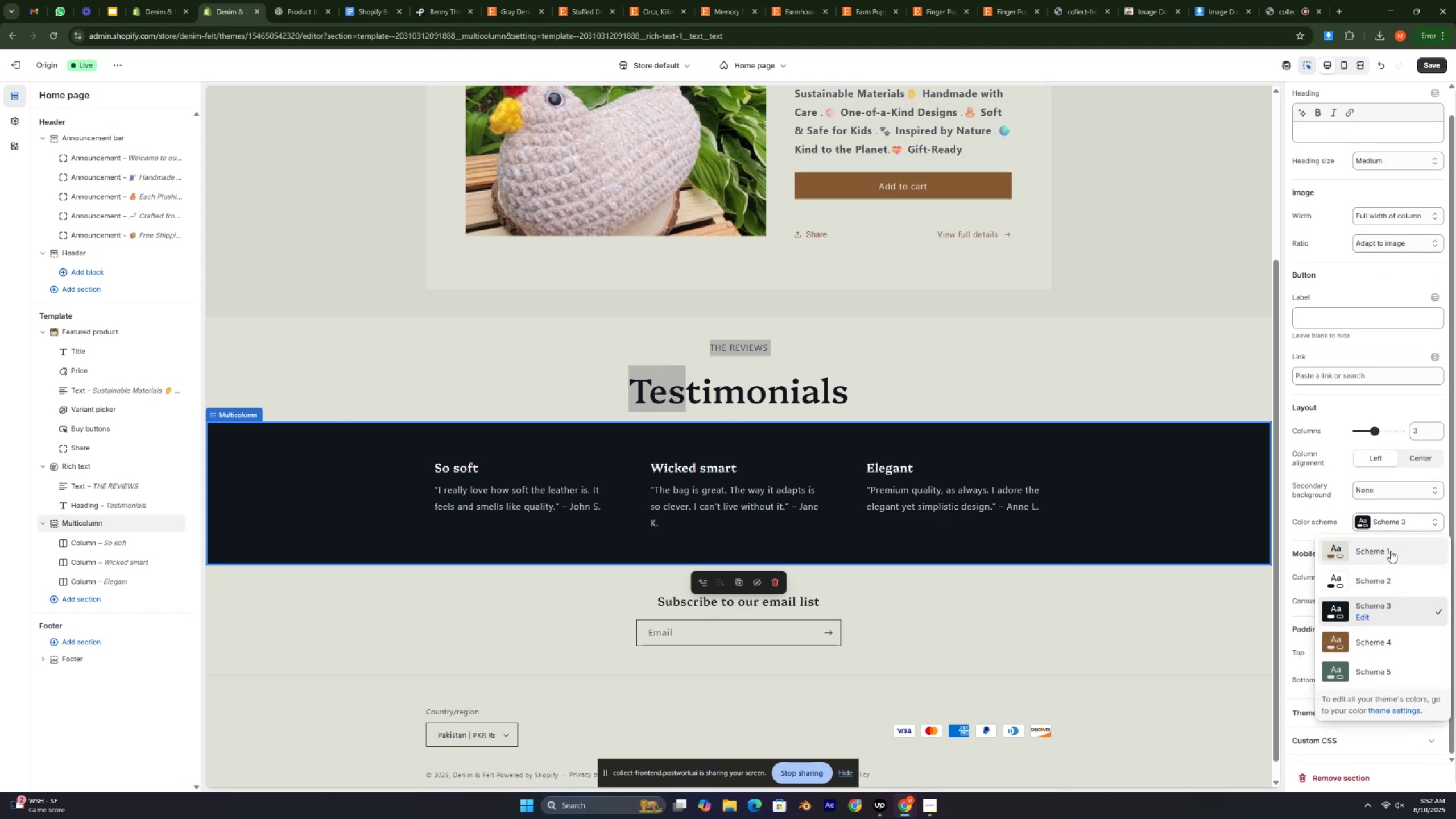 
left_click([1389, 553])
 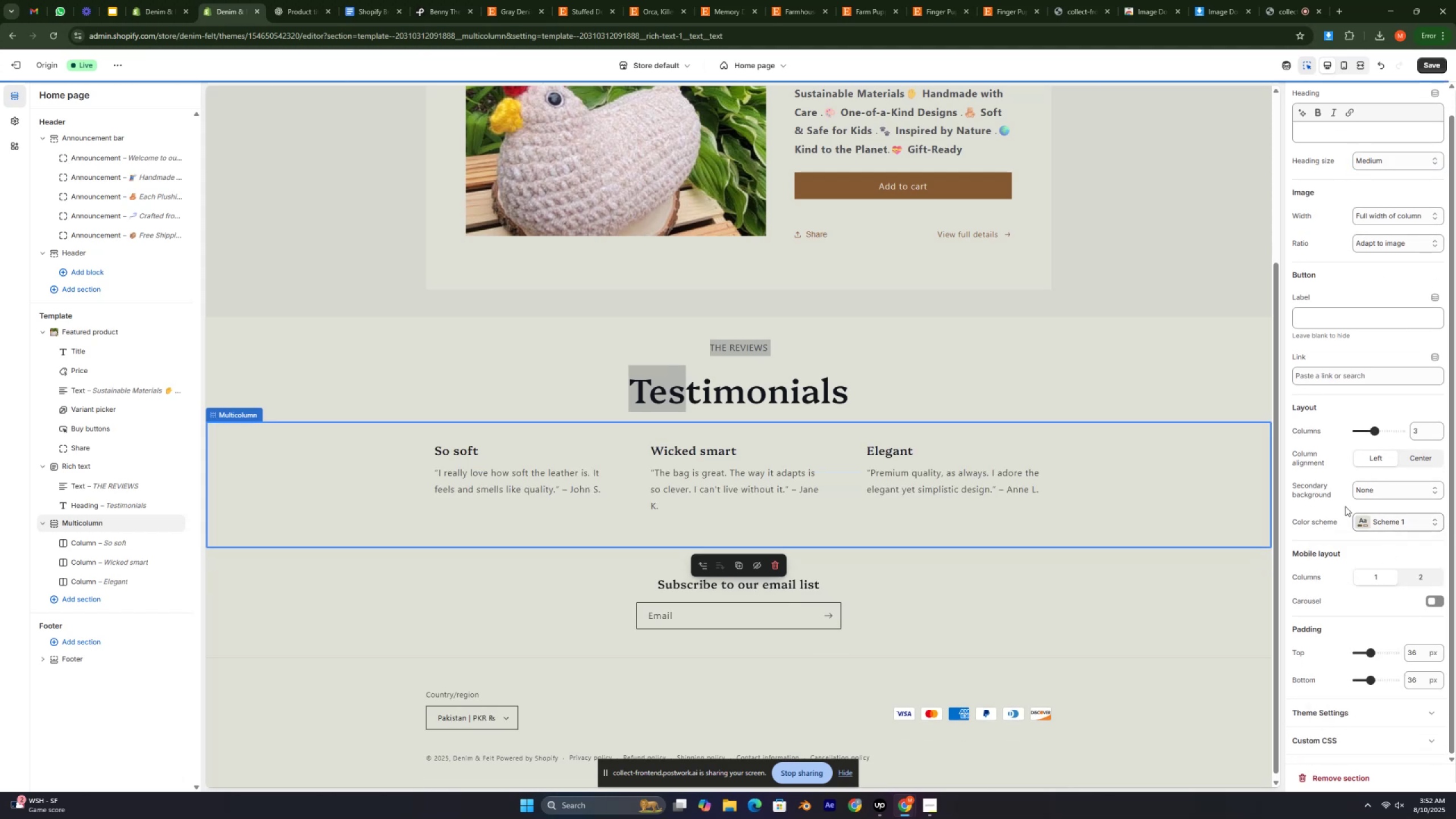 
scroll: coordinate [1345, 506], scroll_direction: down, amount: 4.0
 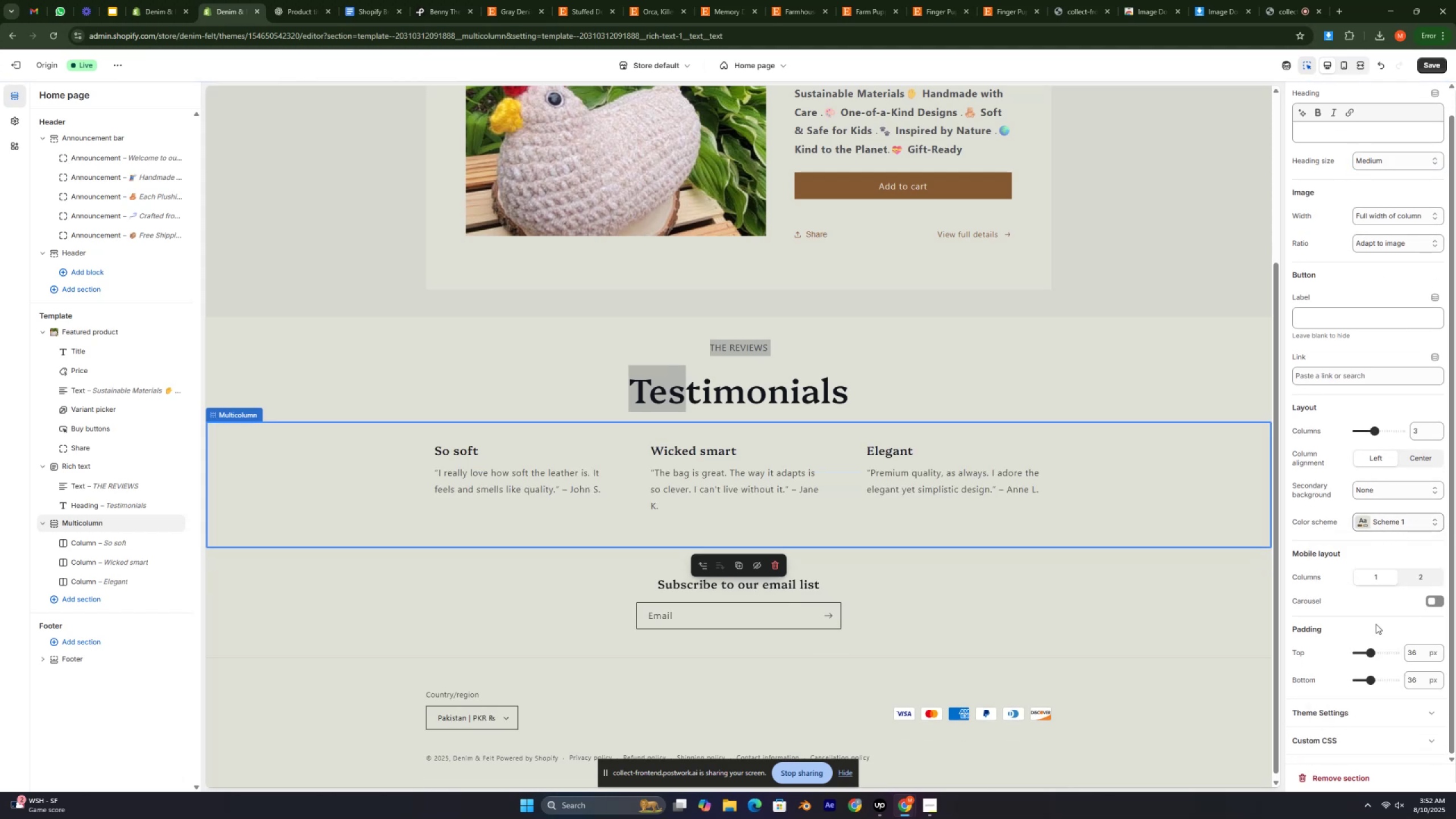 
left_click_drag(start_coordinate=[1373, 651], to_coordinate=[1366, 651])
 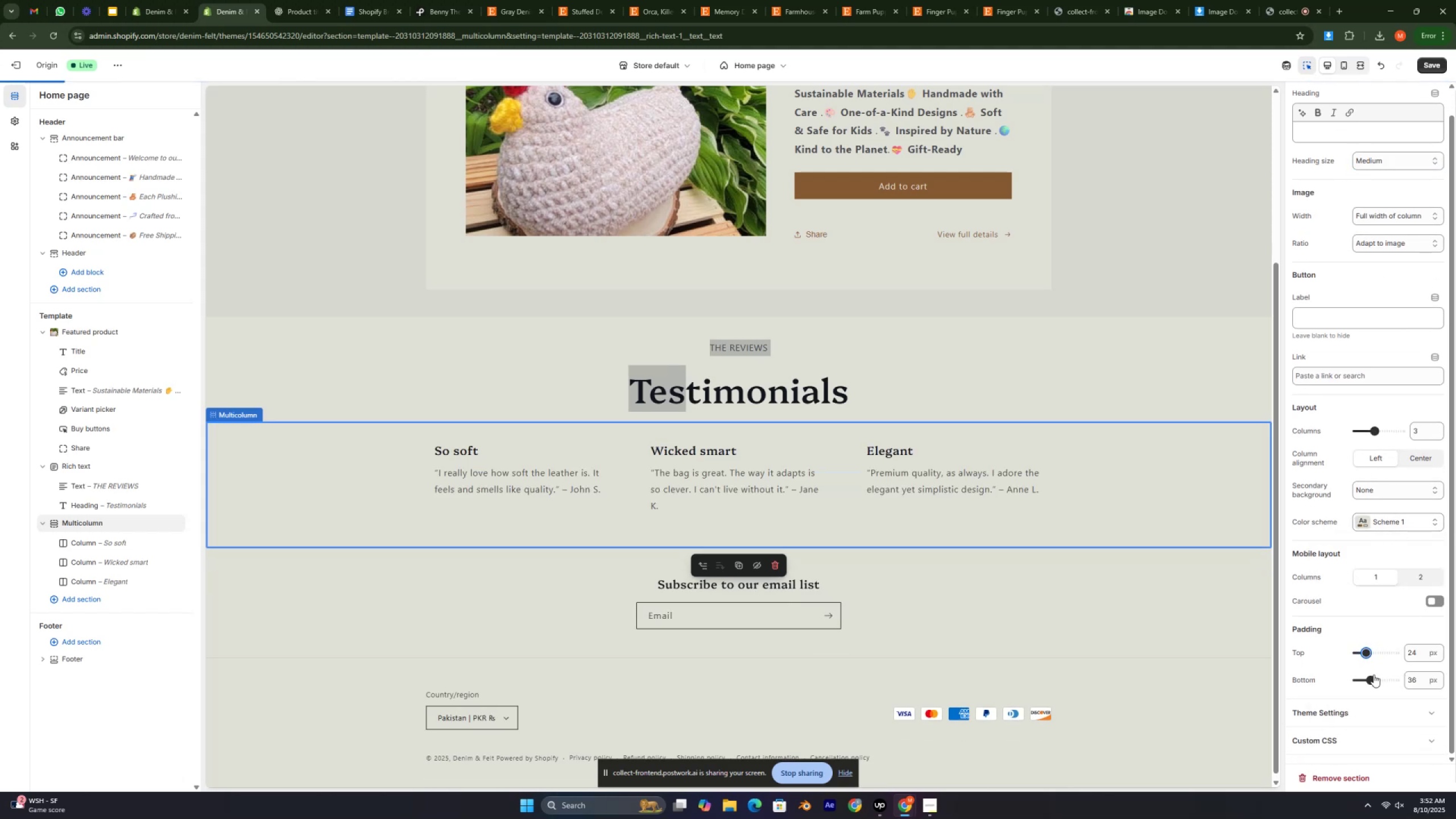 
left_click_drag(start_coordinate=[1374, 675], to_coordinate=[1366, 677])
 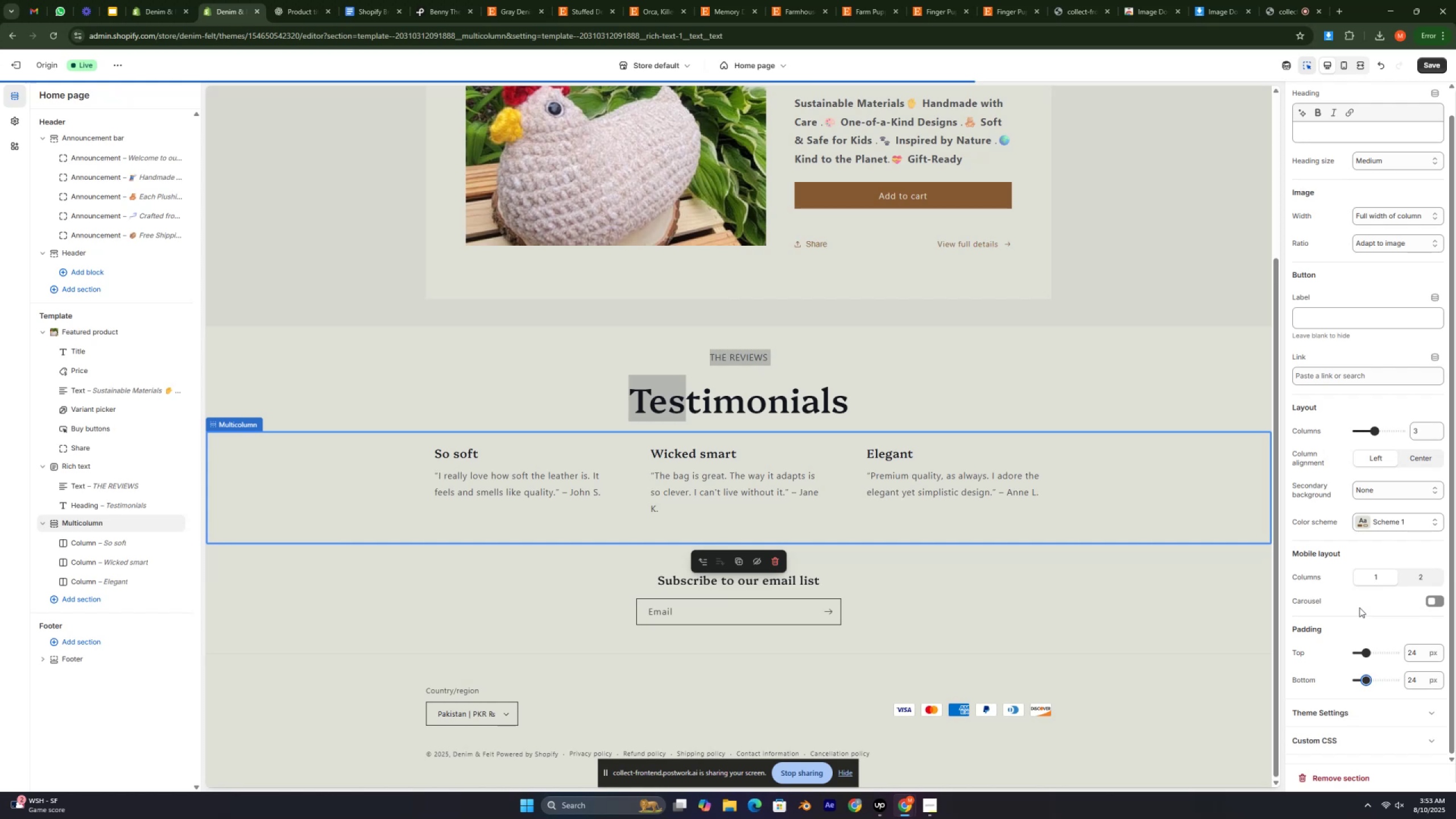 
scroll: coordinate [1356, 590], scroll_direction: up, amount: 4.0
 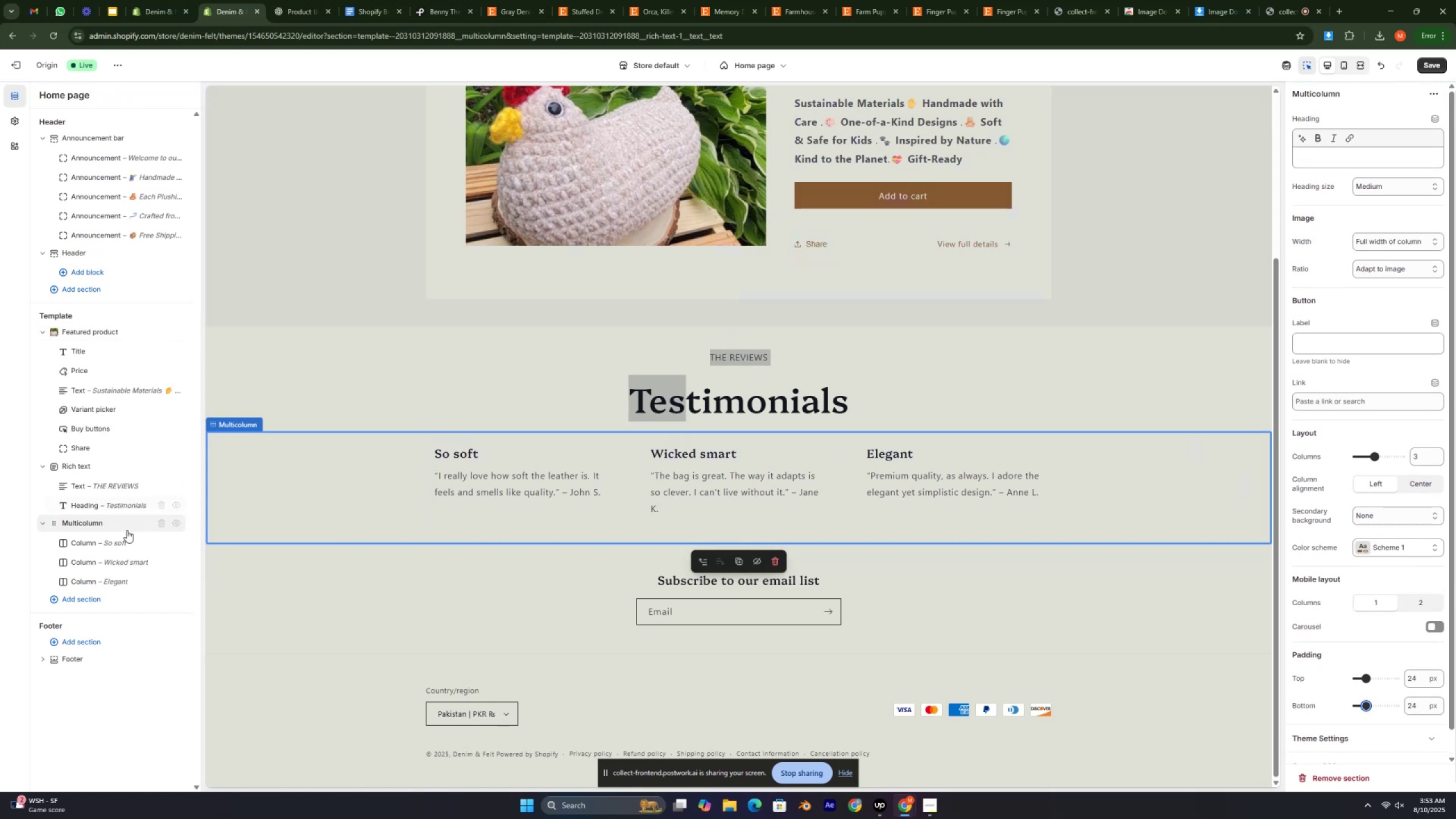 
left_click([107, 546])
 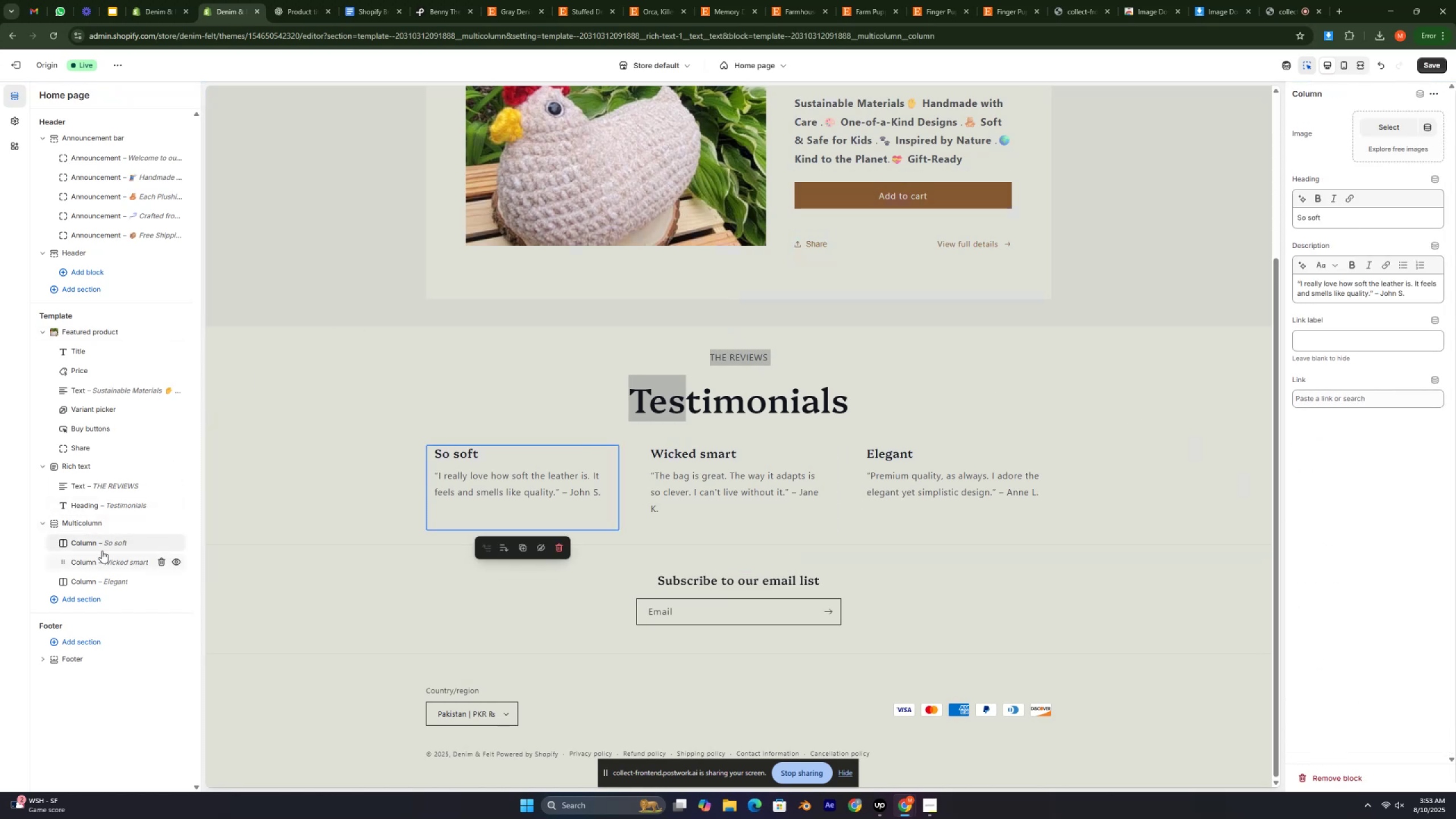 
left_click([106, 540])
 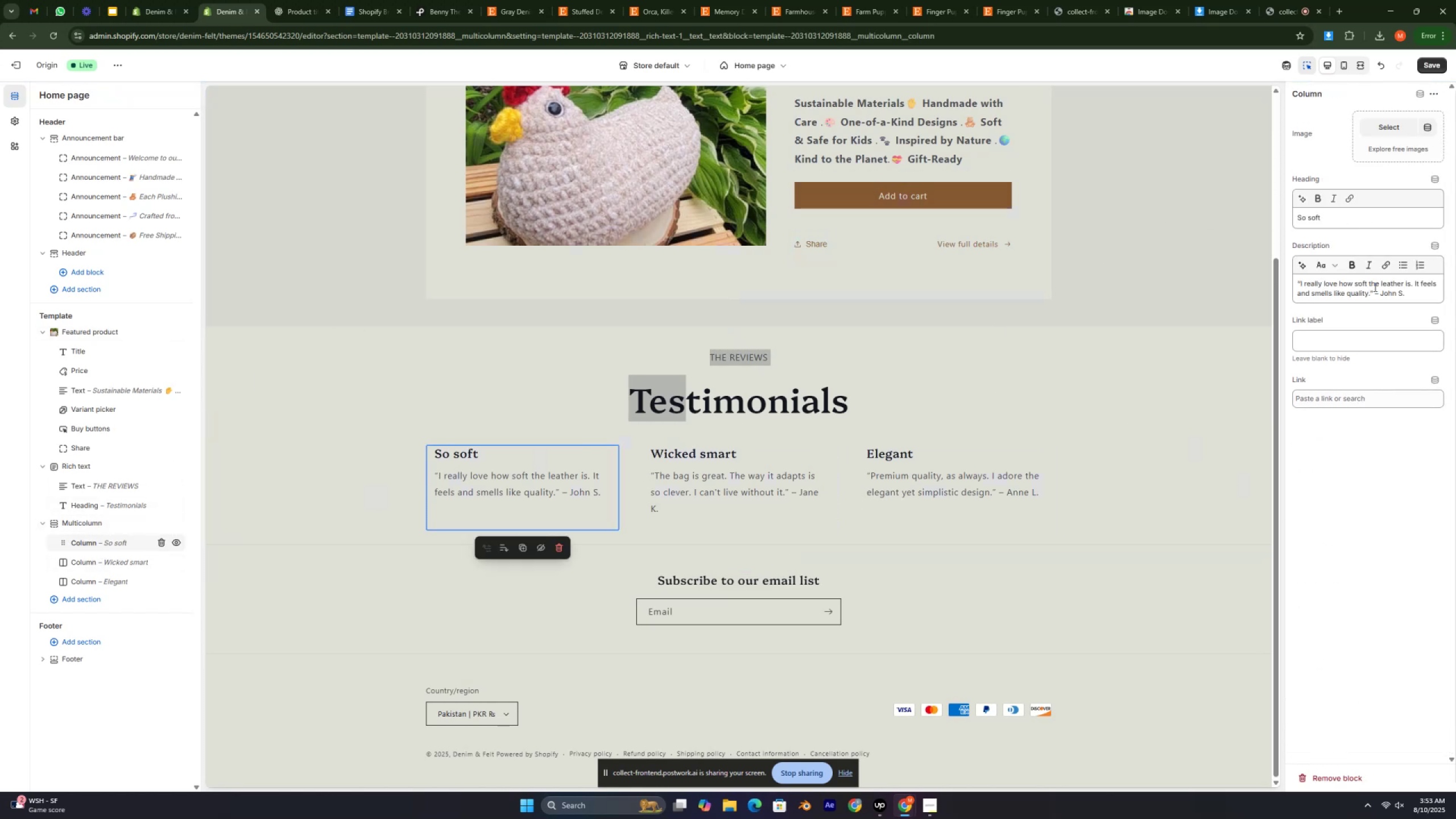 
left_click([1379, 294])
 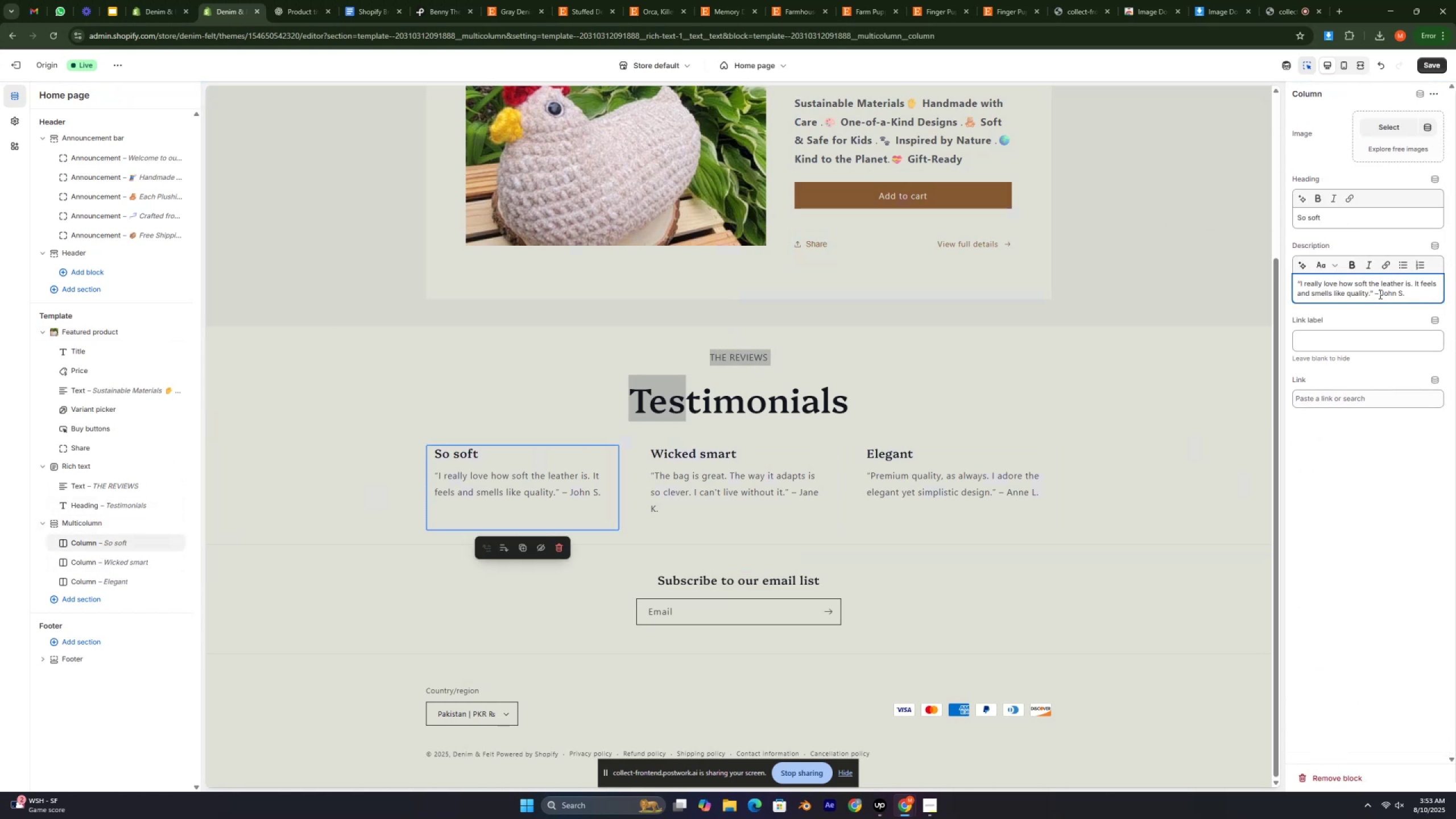 
key(Backspace)
 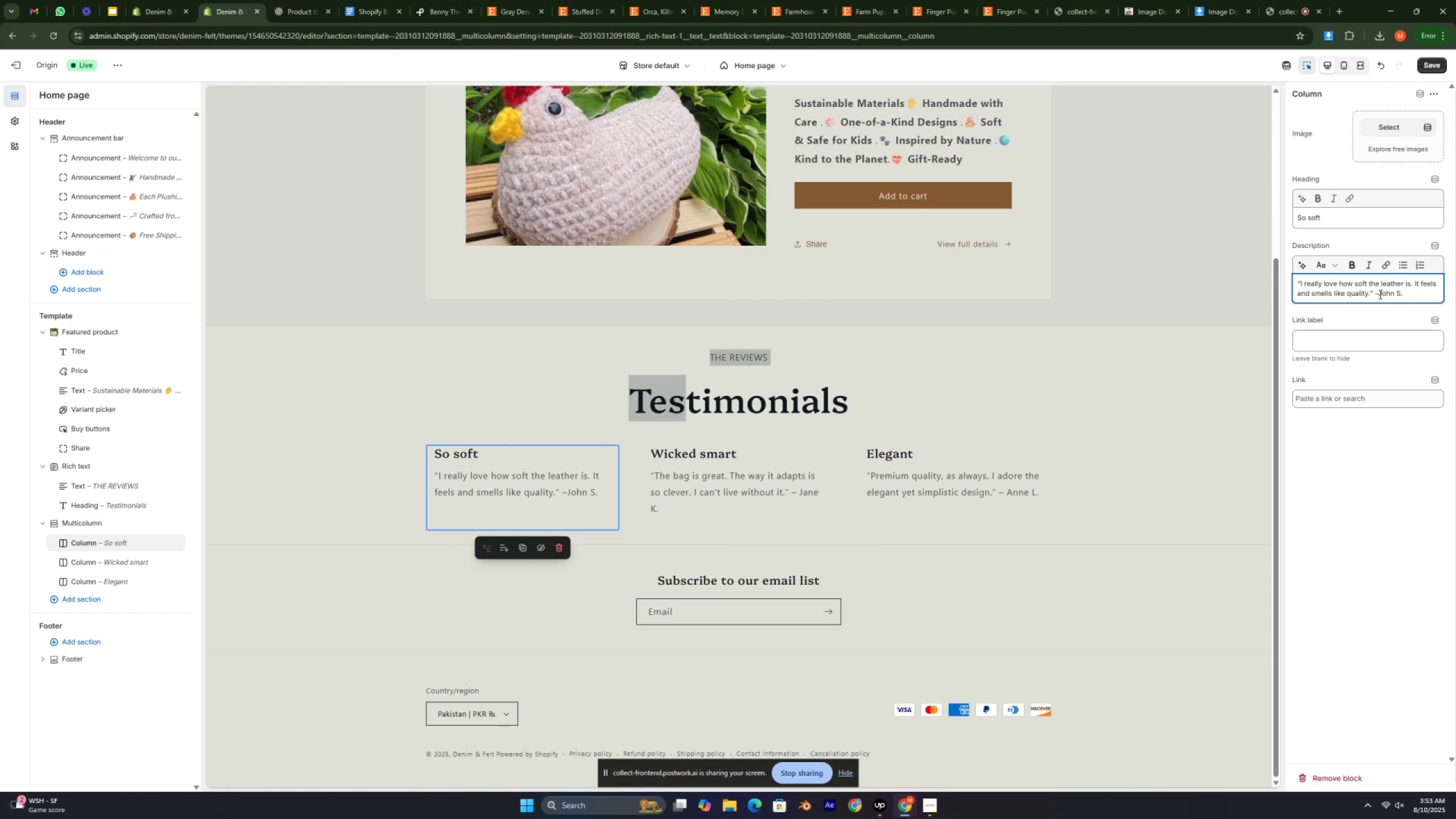 
left_click_drag(start_coordinate=[1379, 294], to_coordinate=[1381, 299])
 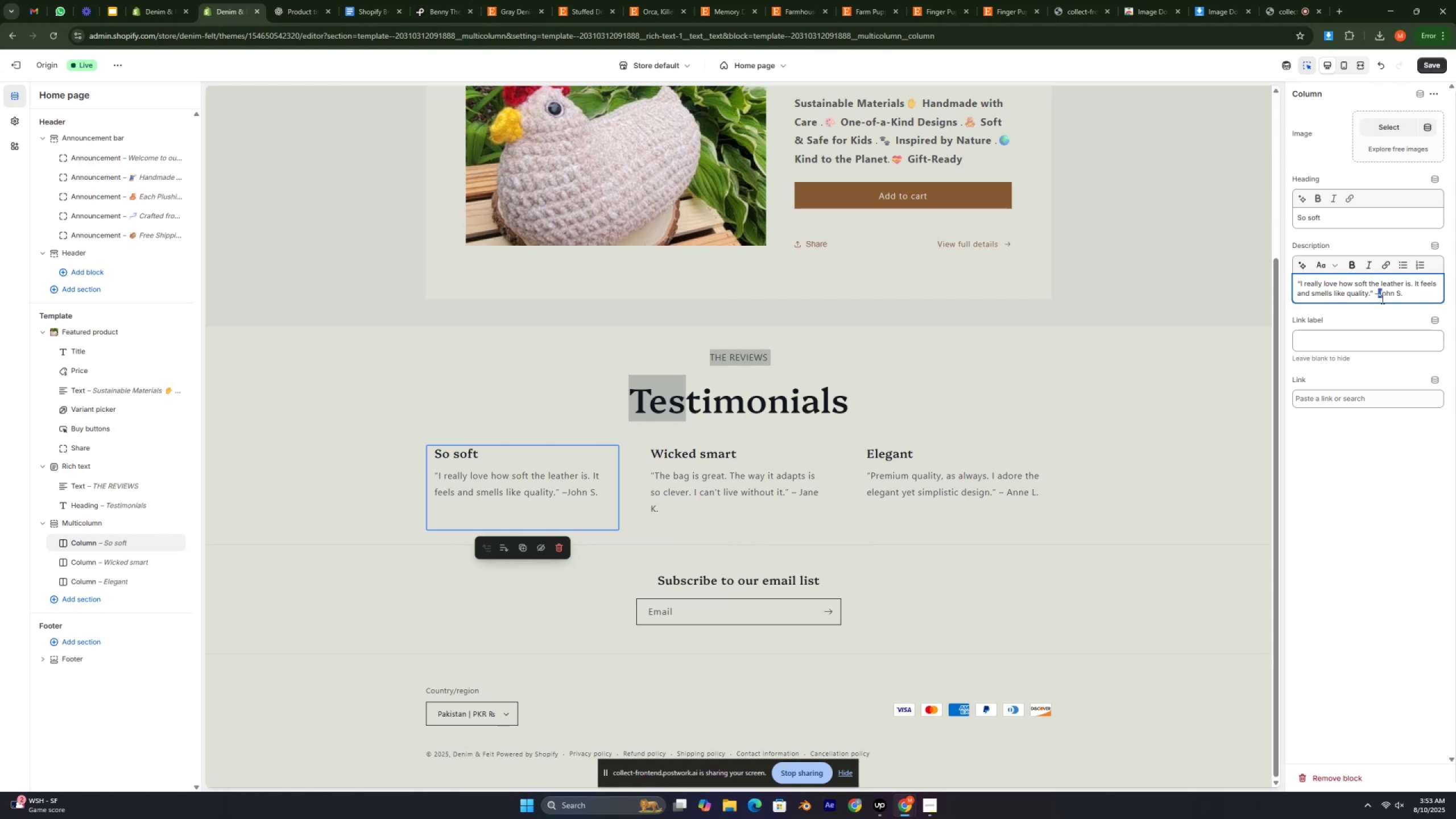 
key(Backspace)
 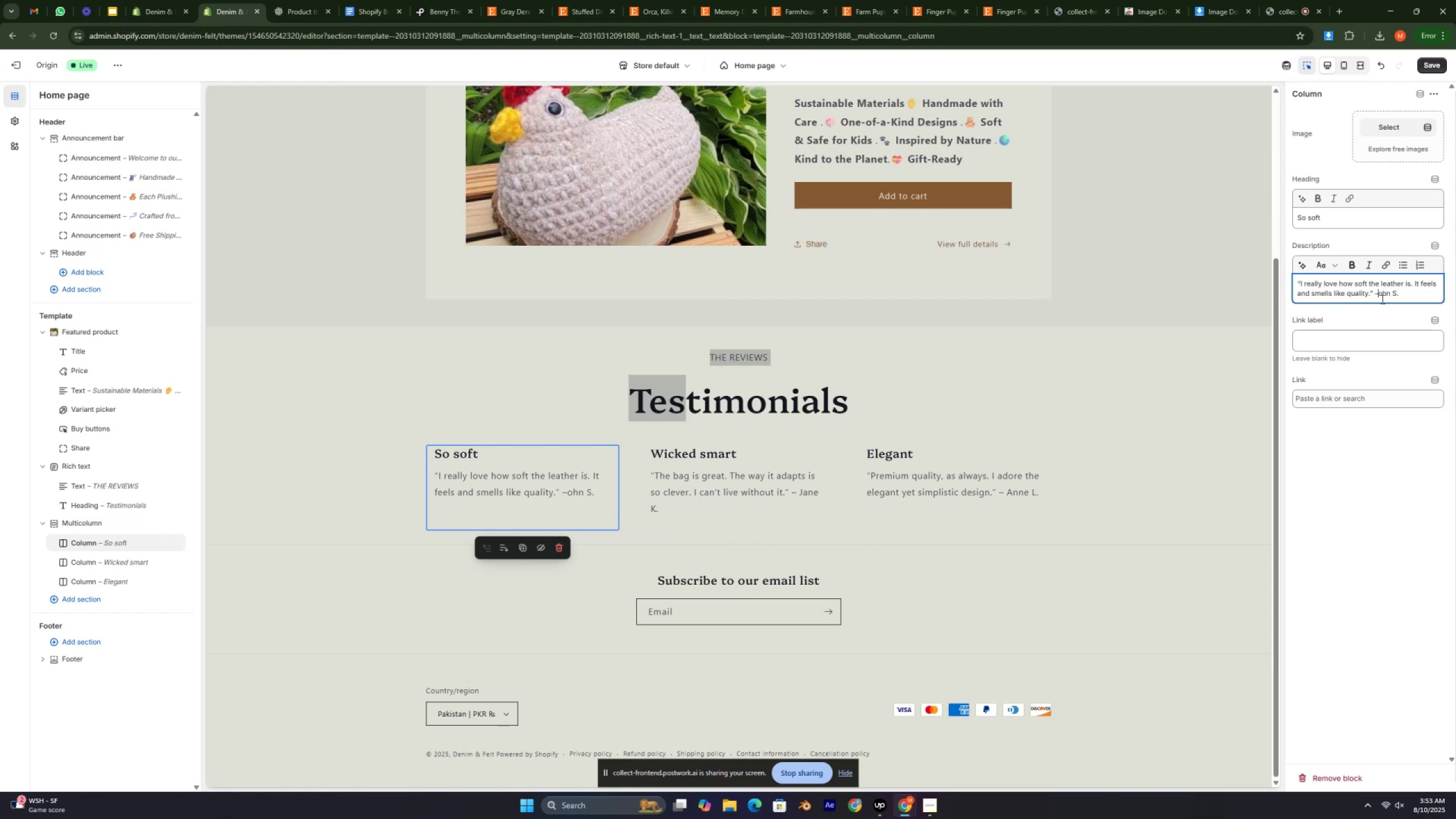 
key(Backspace)
 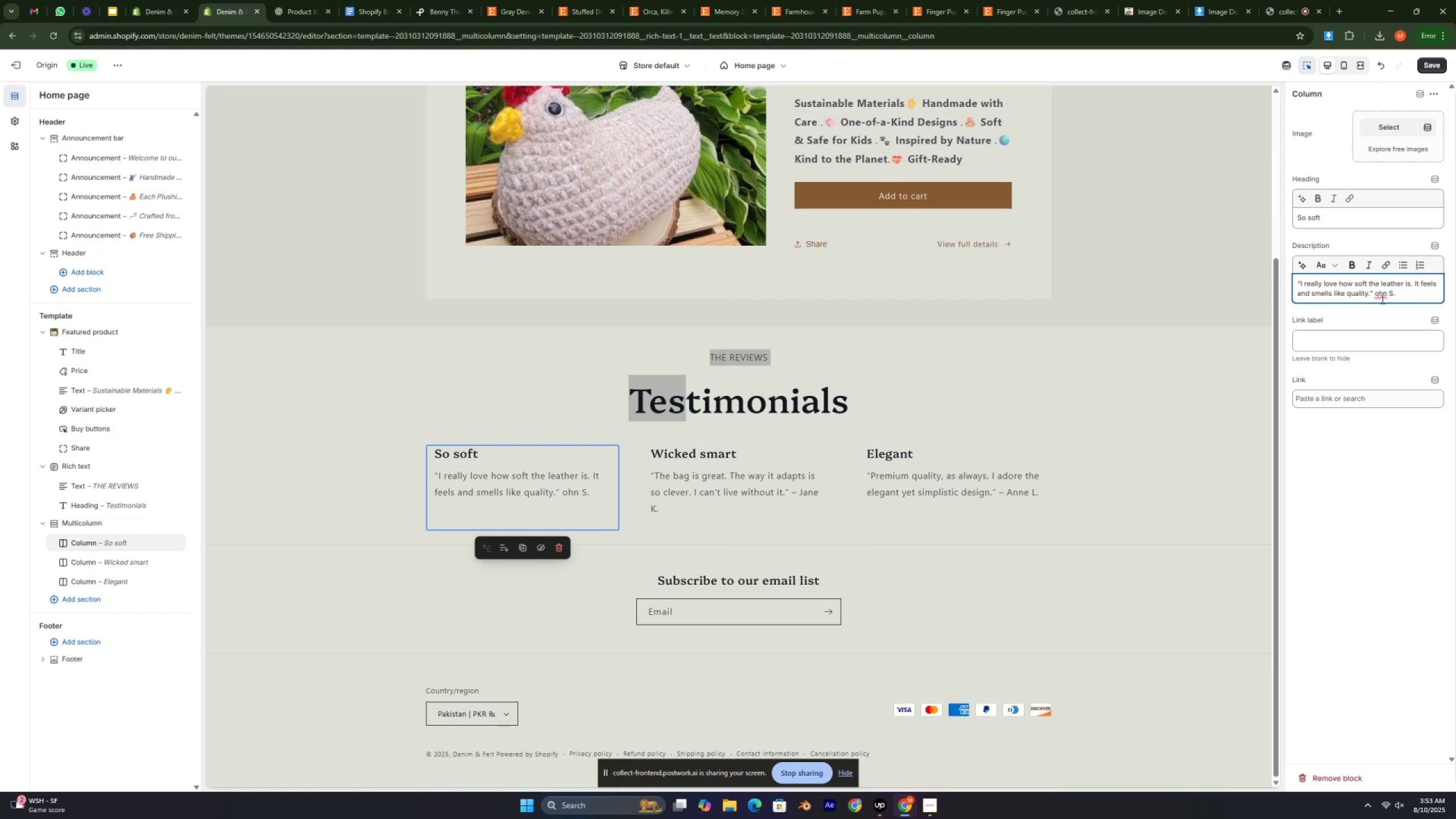 
key(Shift+J)
 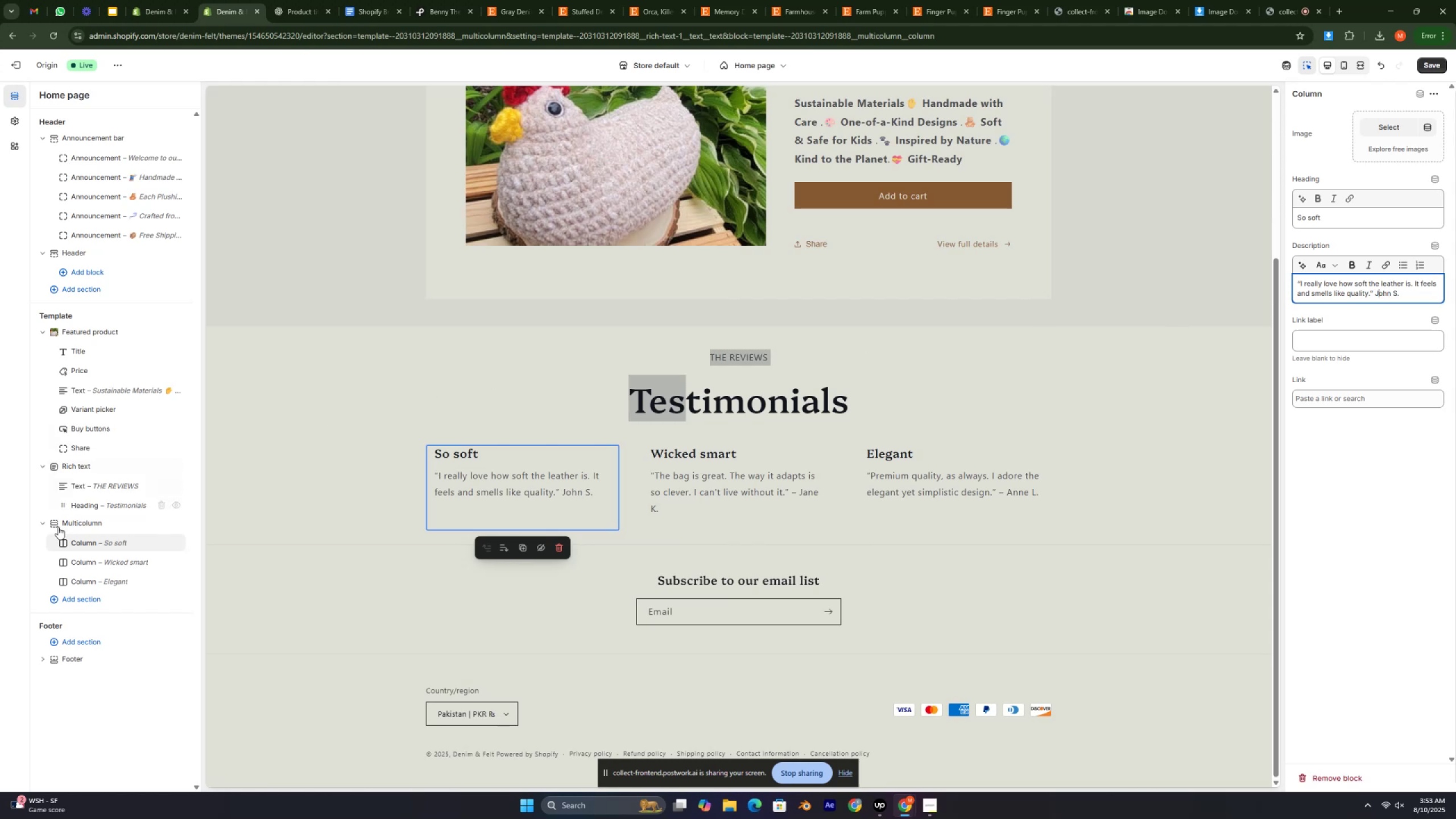 
left_click([86, 561])
 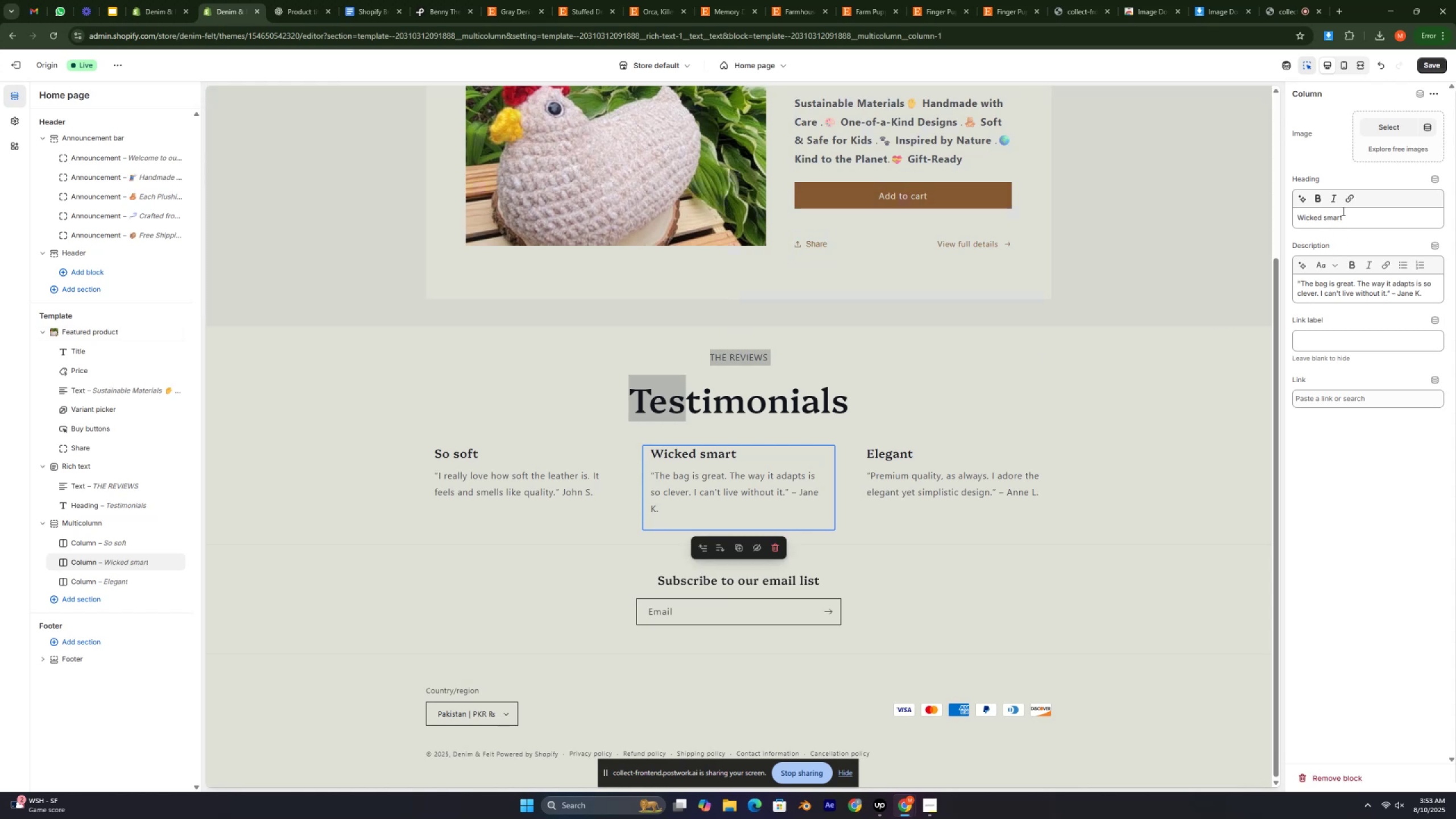 
wait(9.52)
 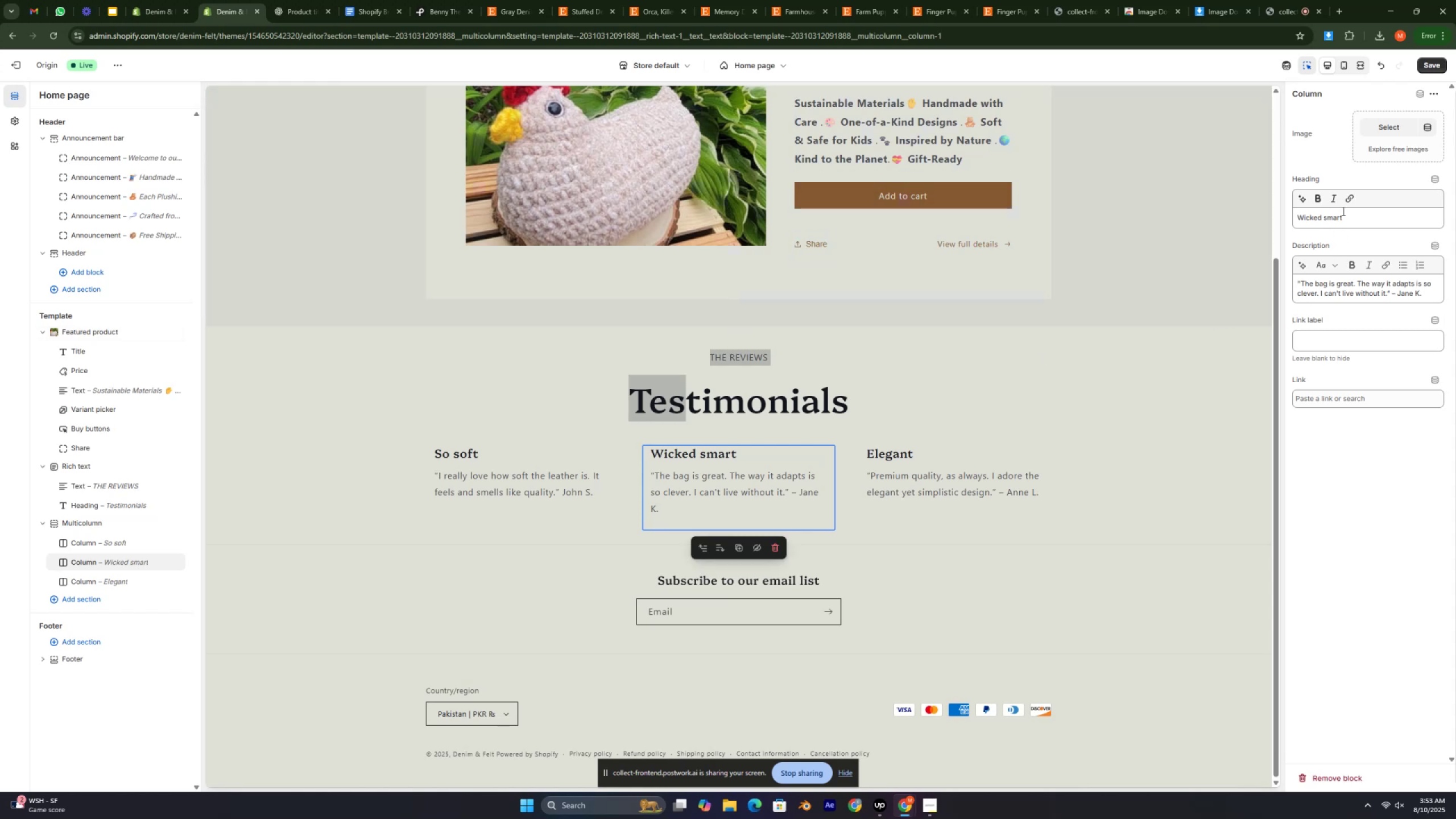 
left_click_drag(start_coordinate=[1326, 284], to_coordinate=[1316, 284])
 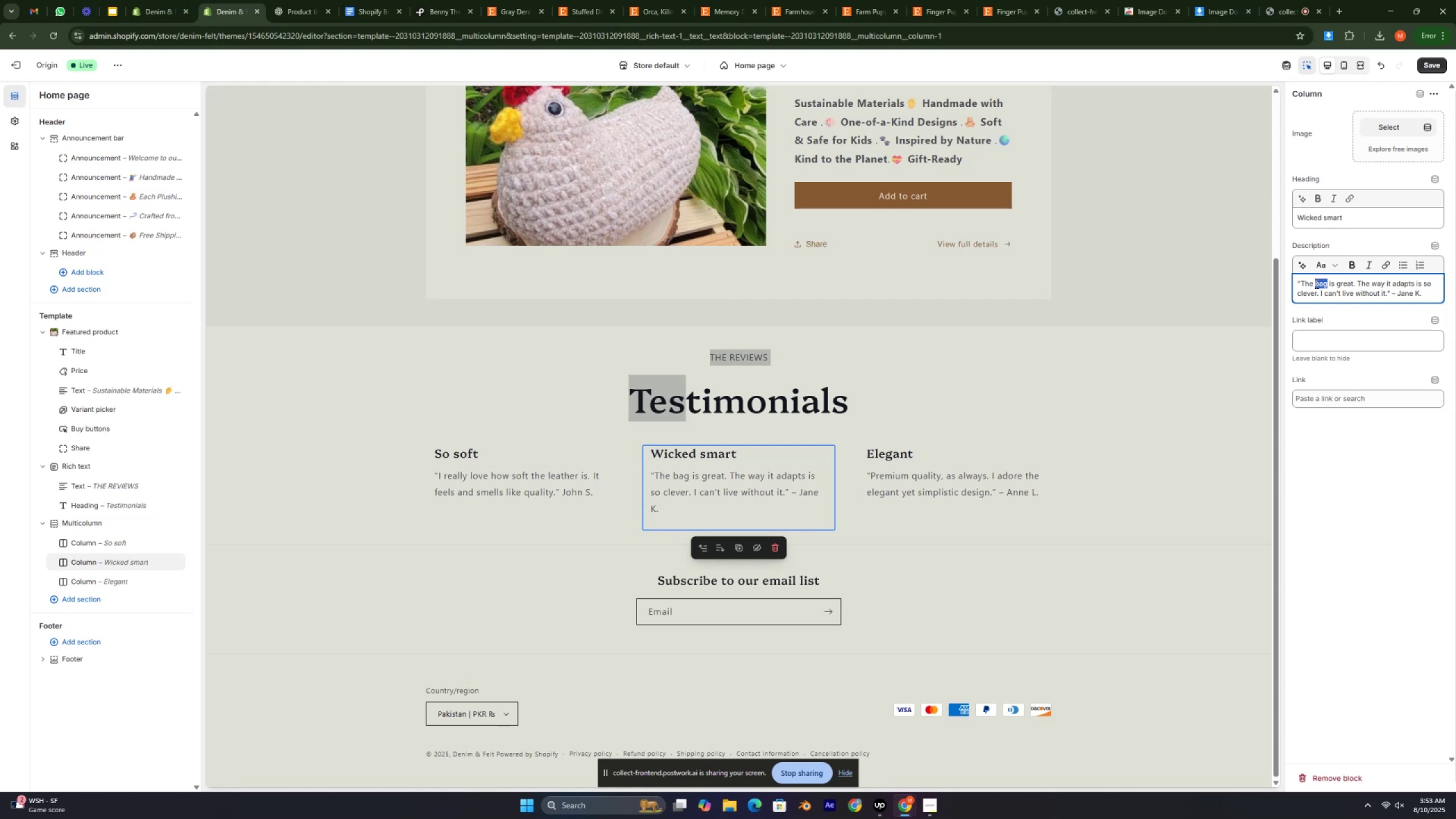 
type(puppet )
 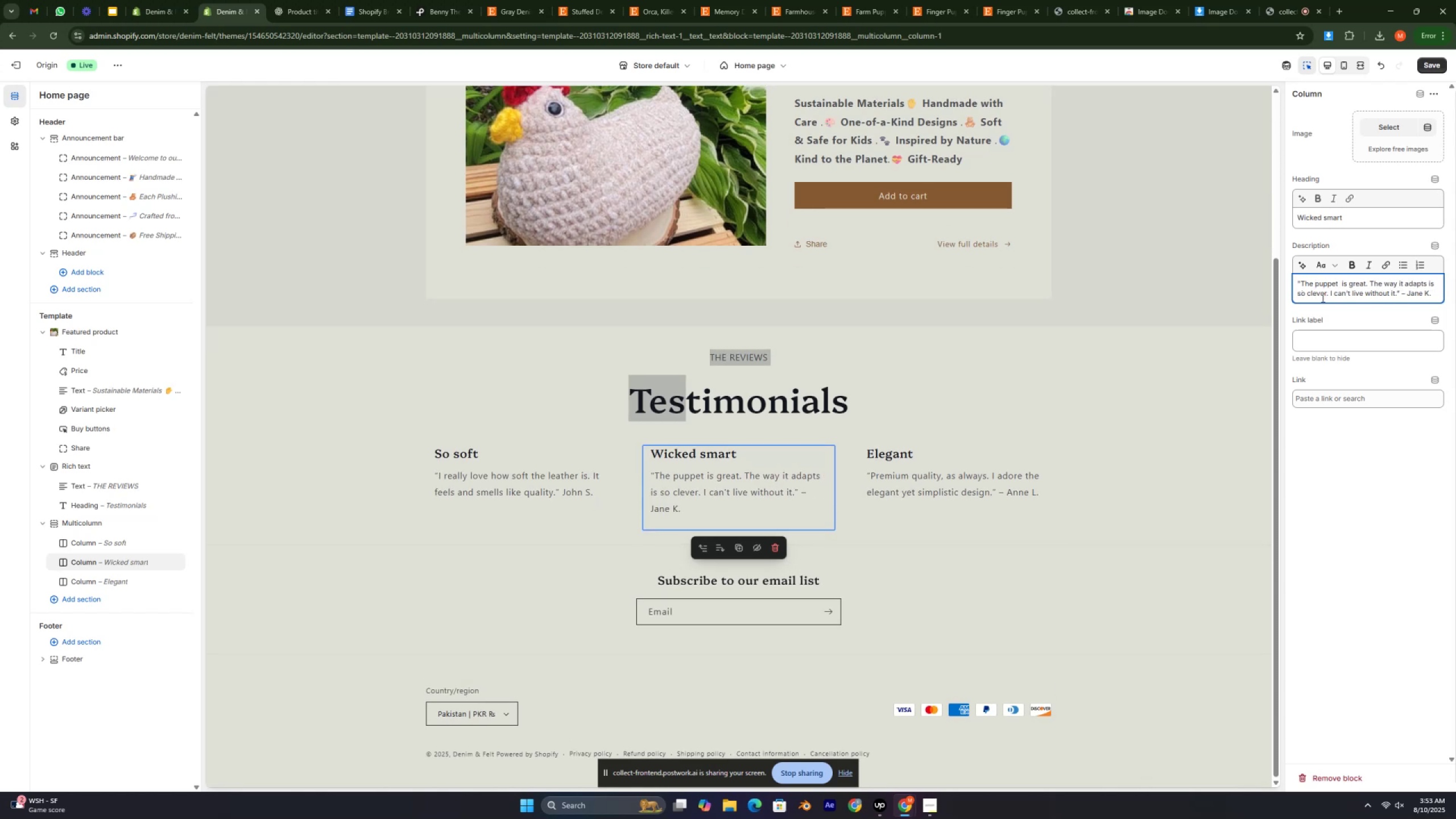 
left_click([1312, 297])
 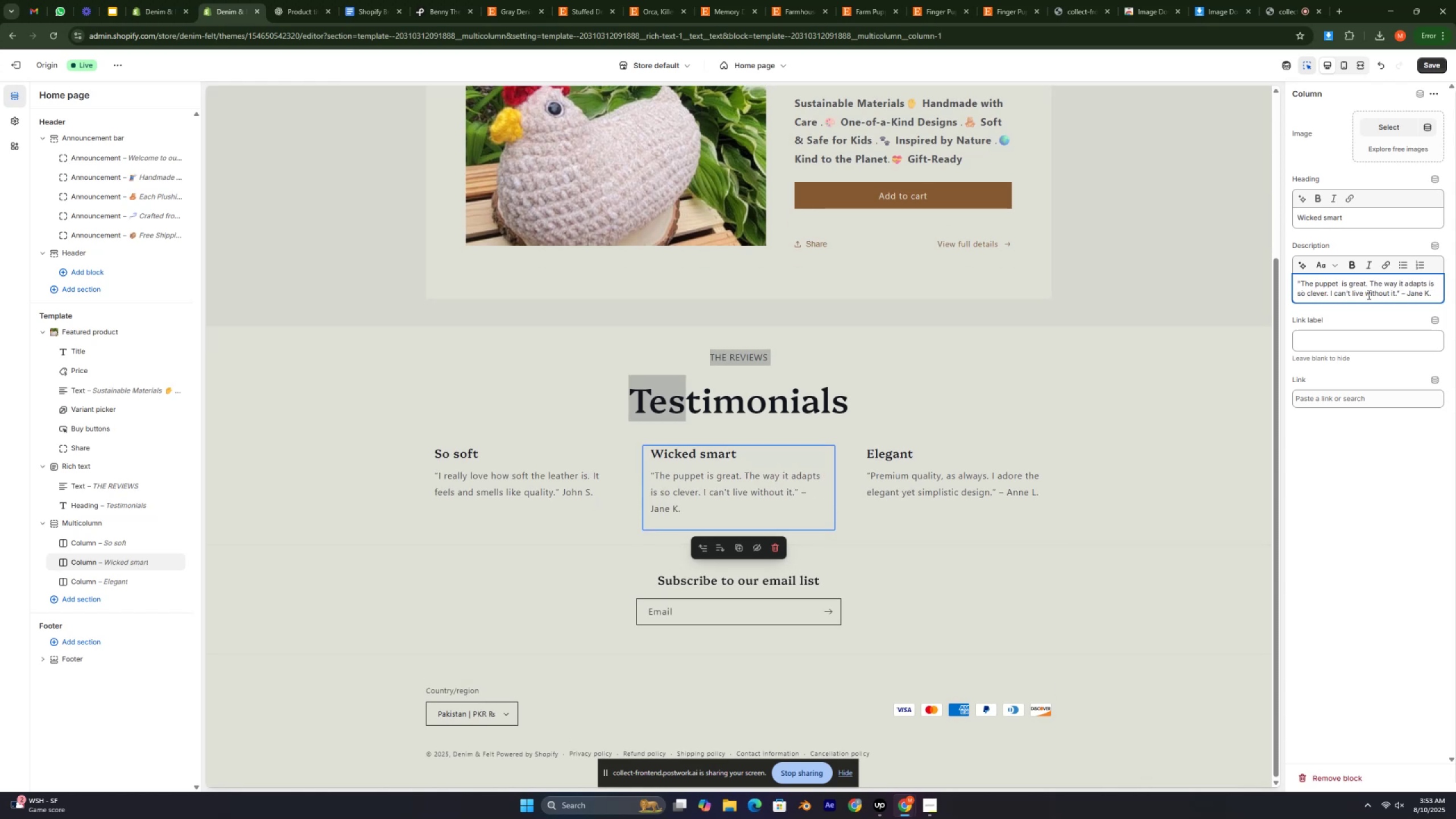 
left_click([1368, 294])
 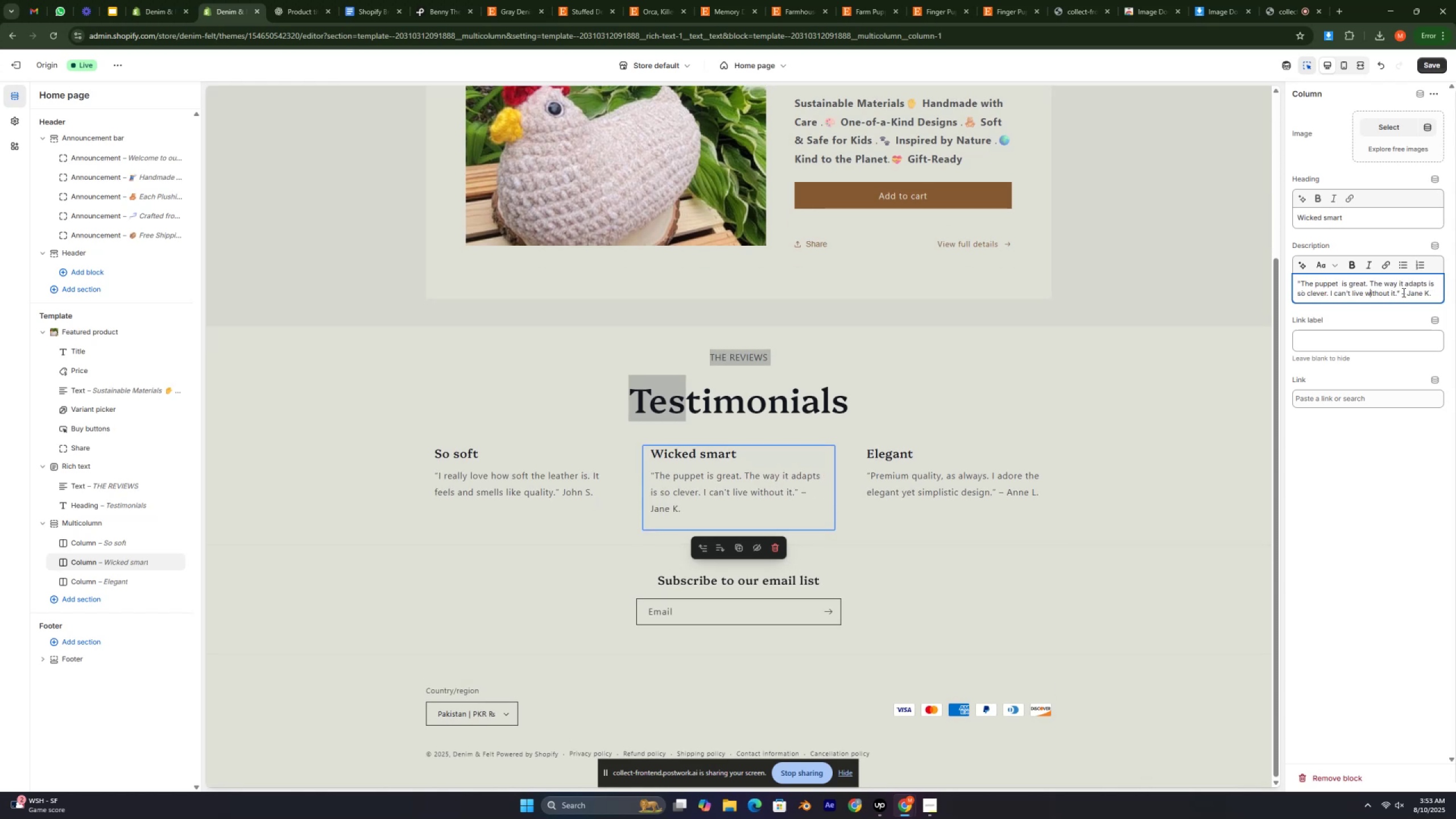 
left_click([1404, 292])
 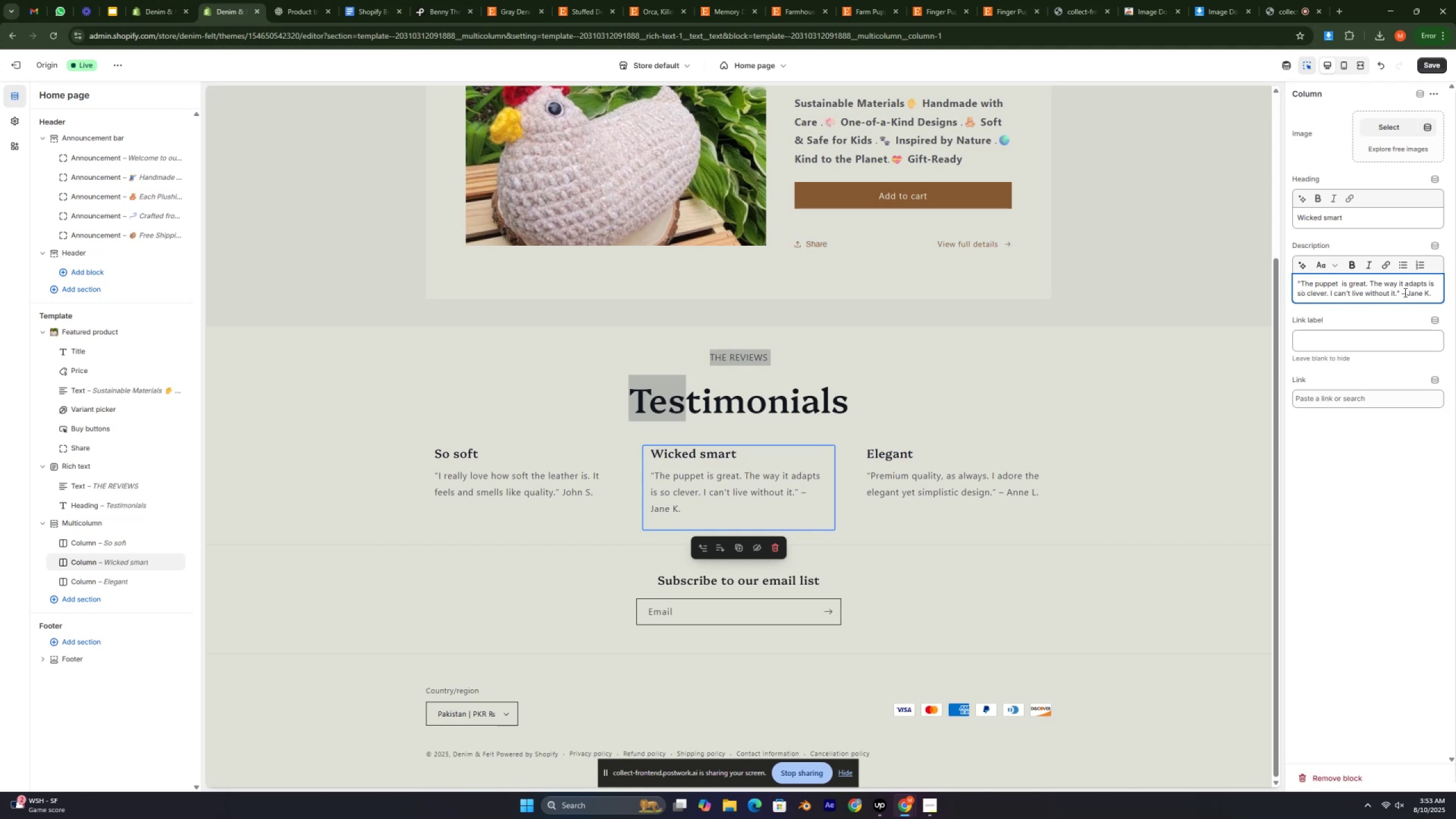 
key(Backspace)
 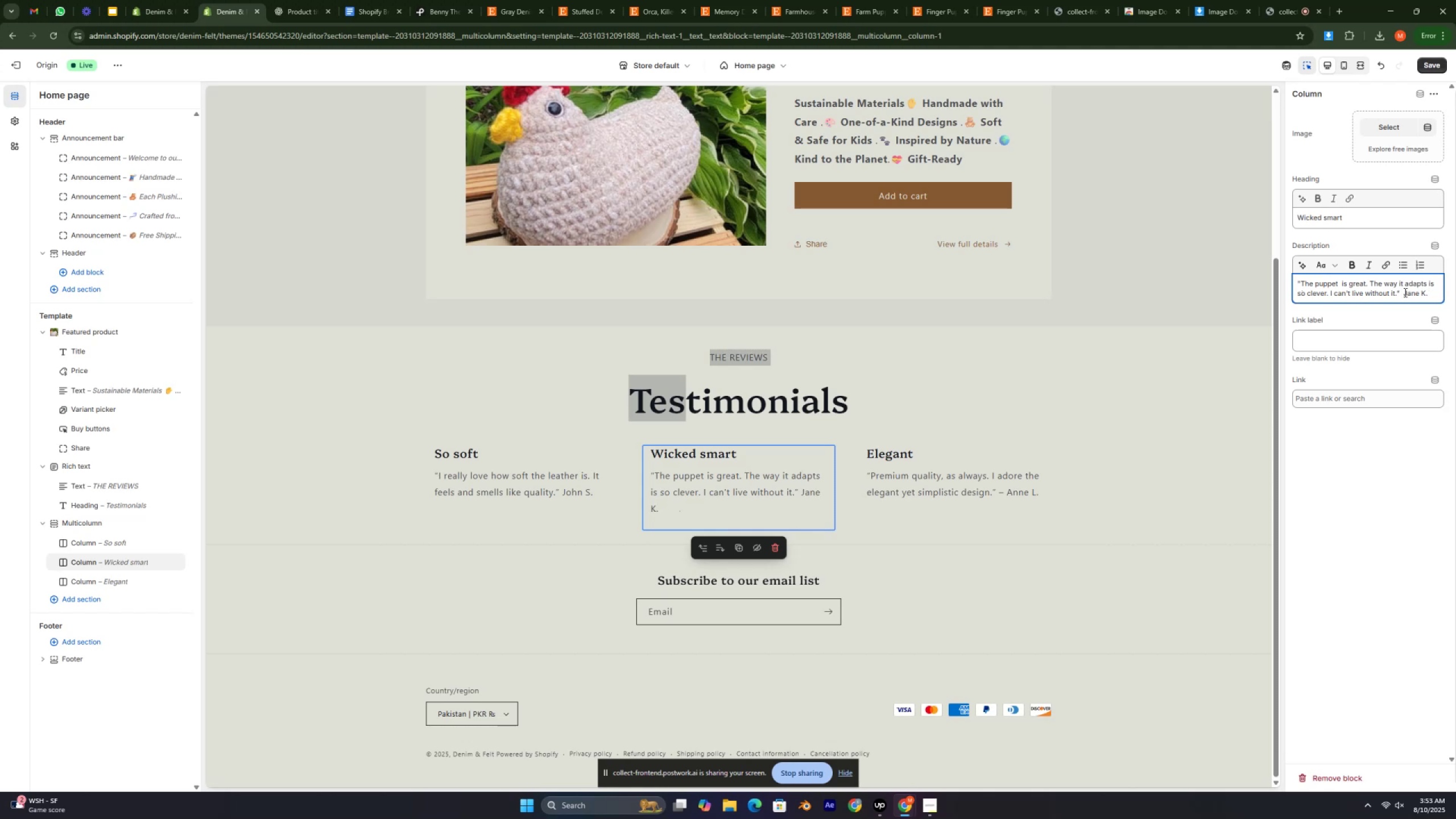 
key(Backspace)
 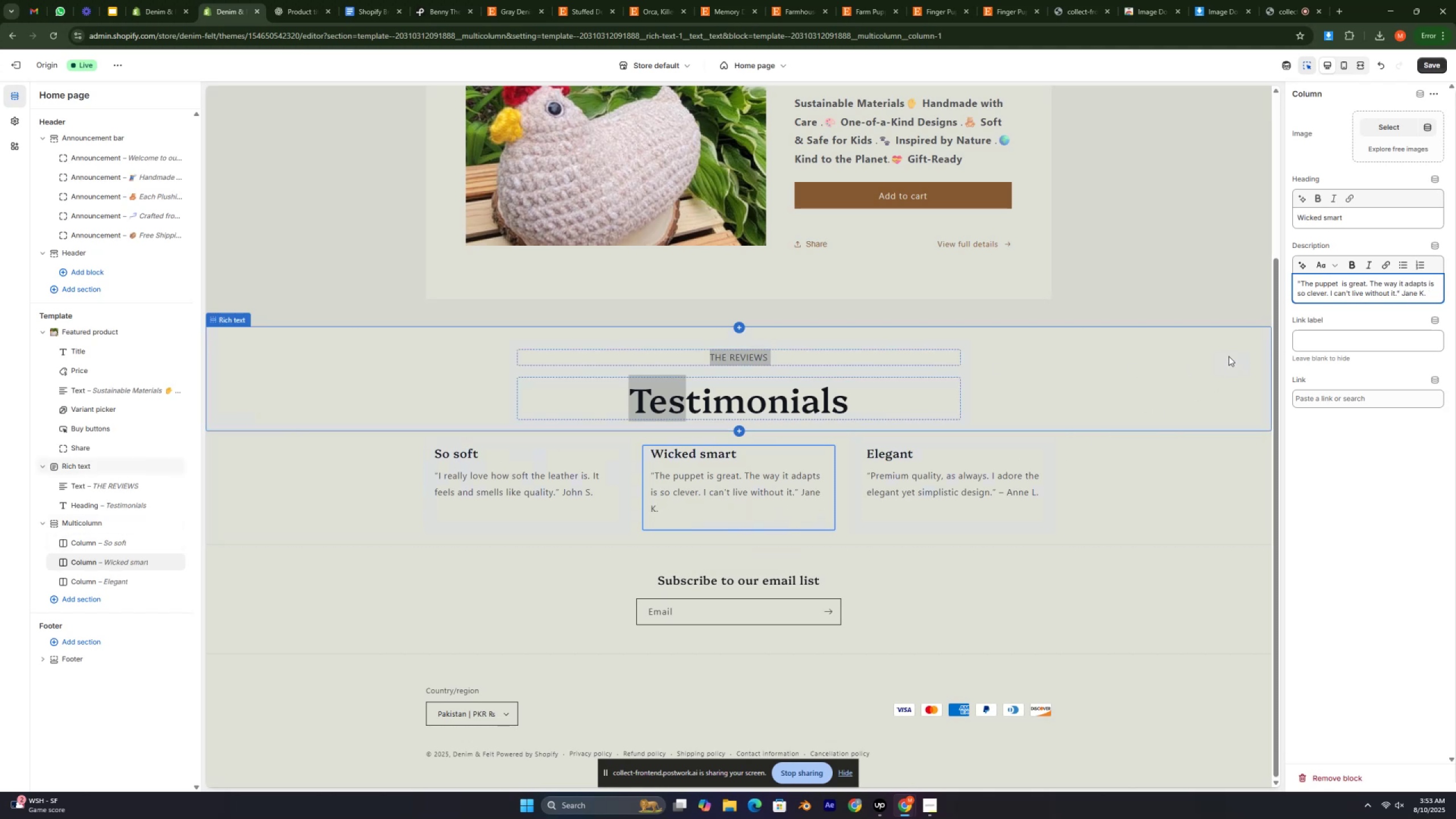 
wait(6.9)
 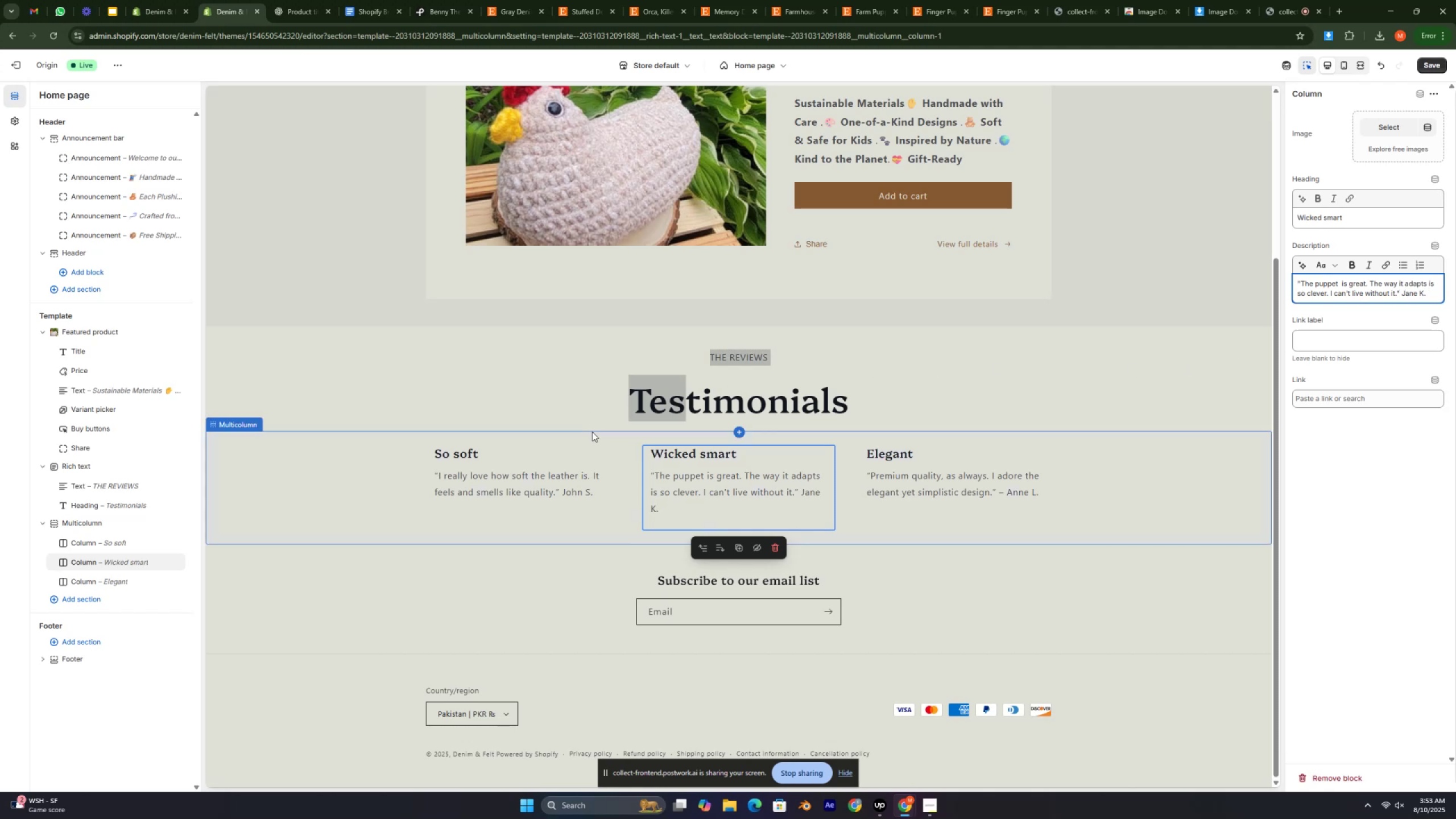 
left_click([1424, 292])
 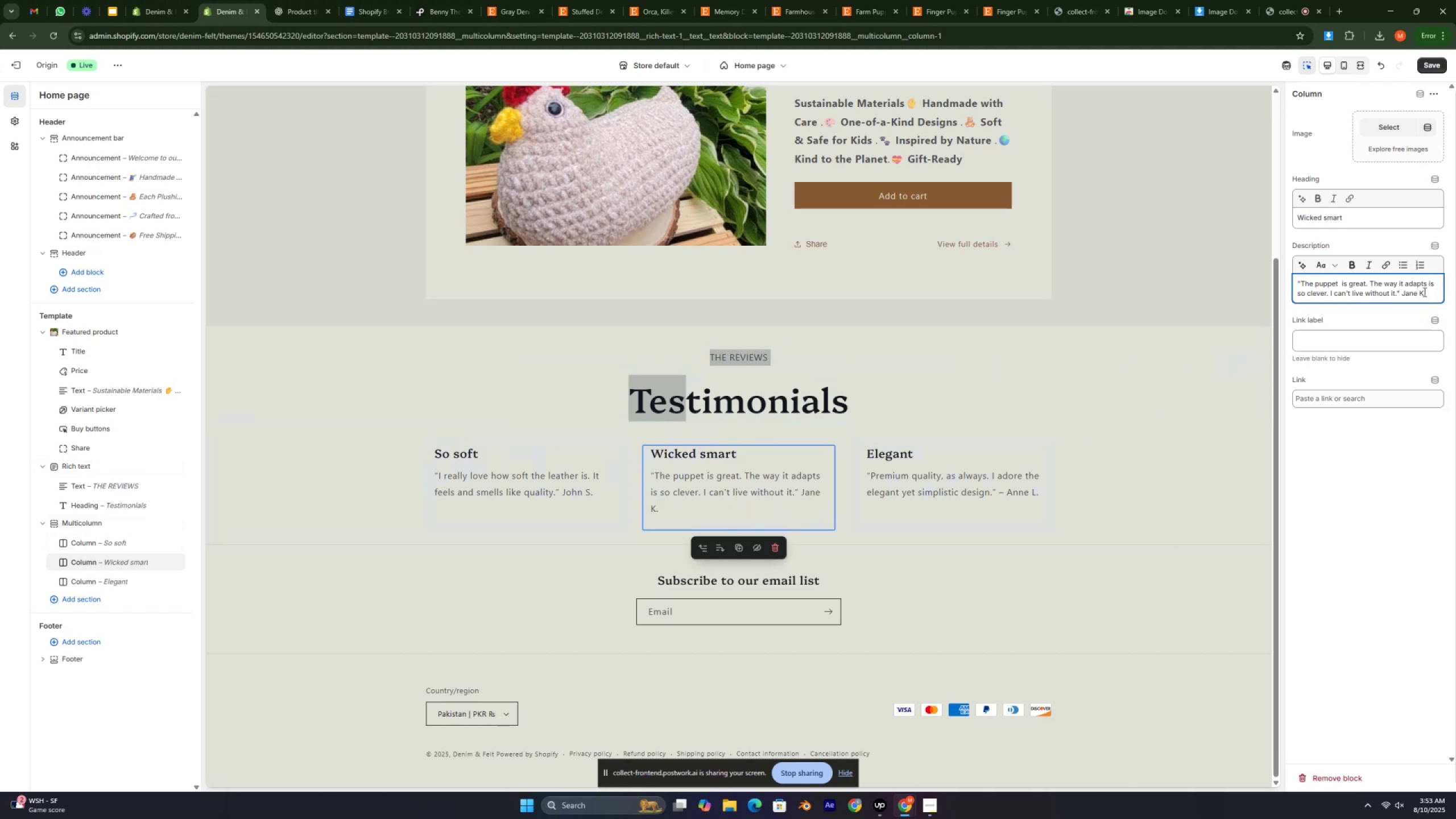 
key(Backspace)
 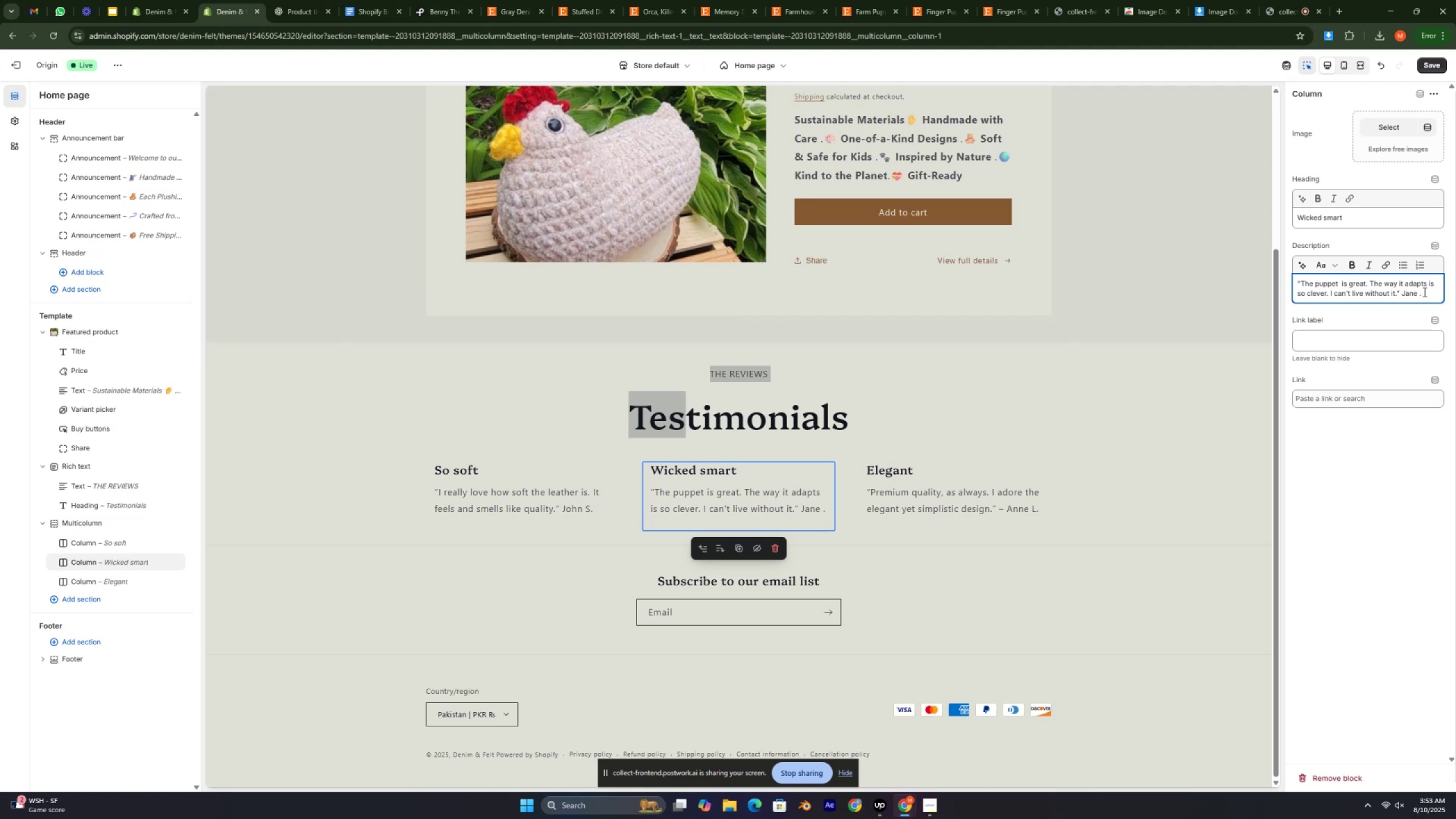 
key(Backspace)
 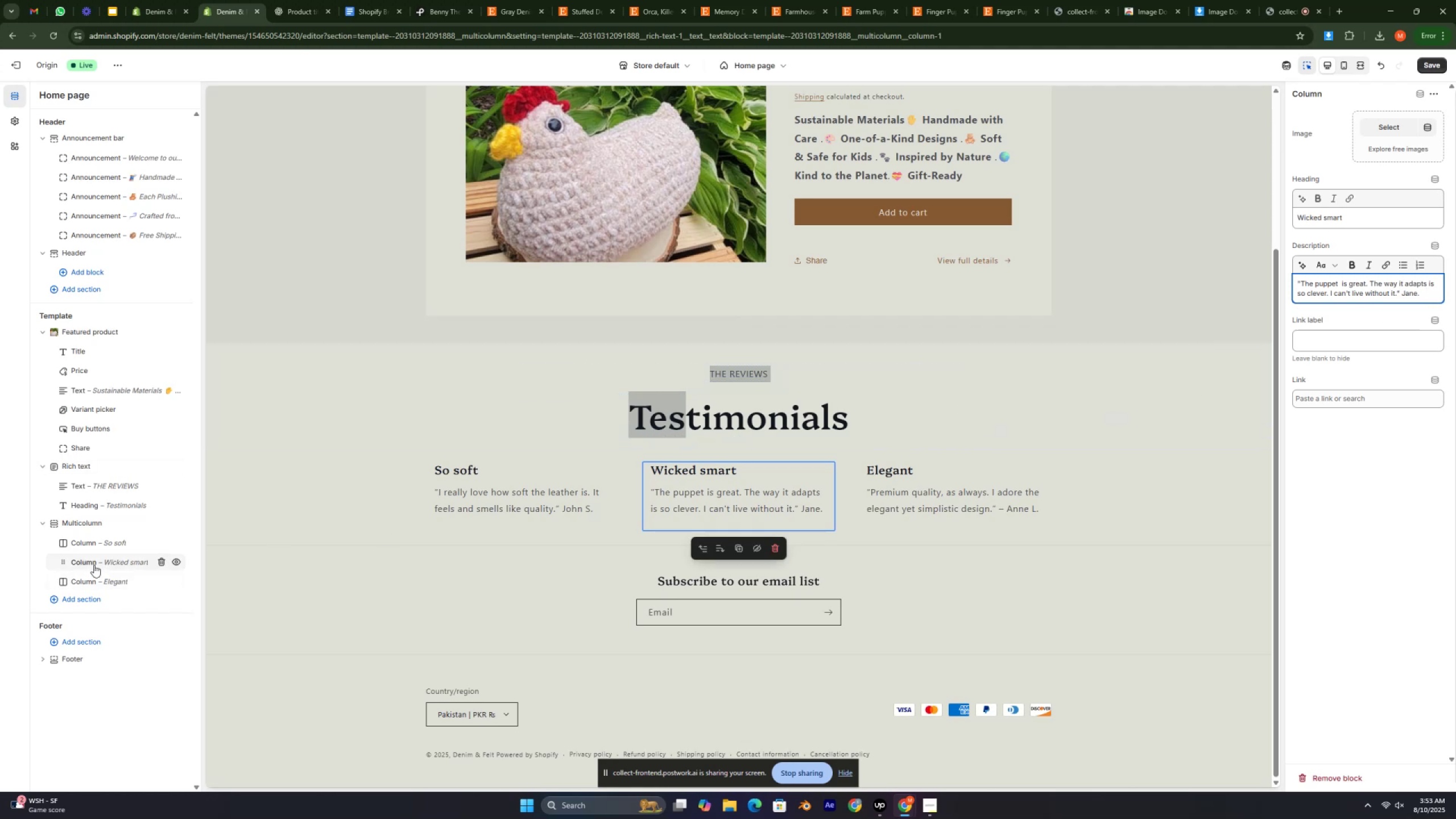 
left_click([88, 581])
 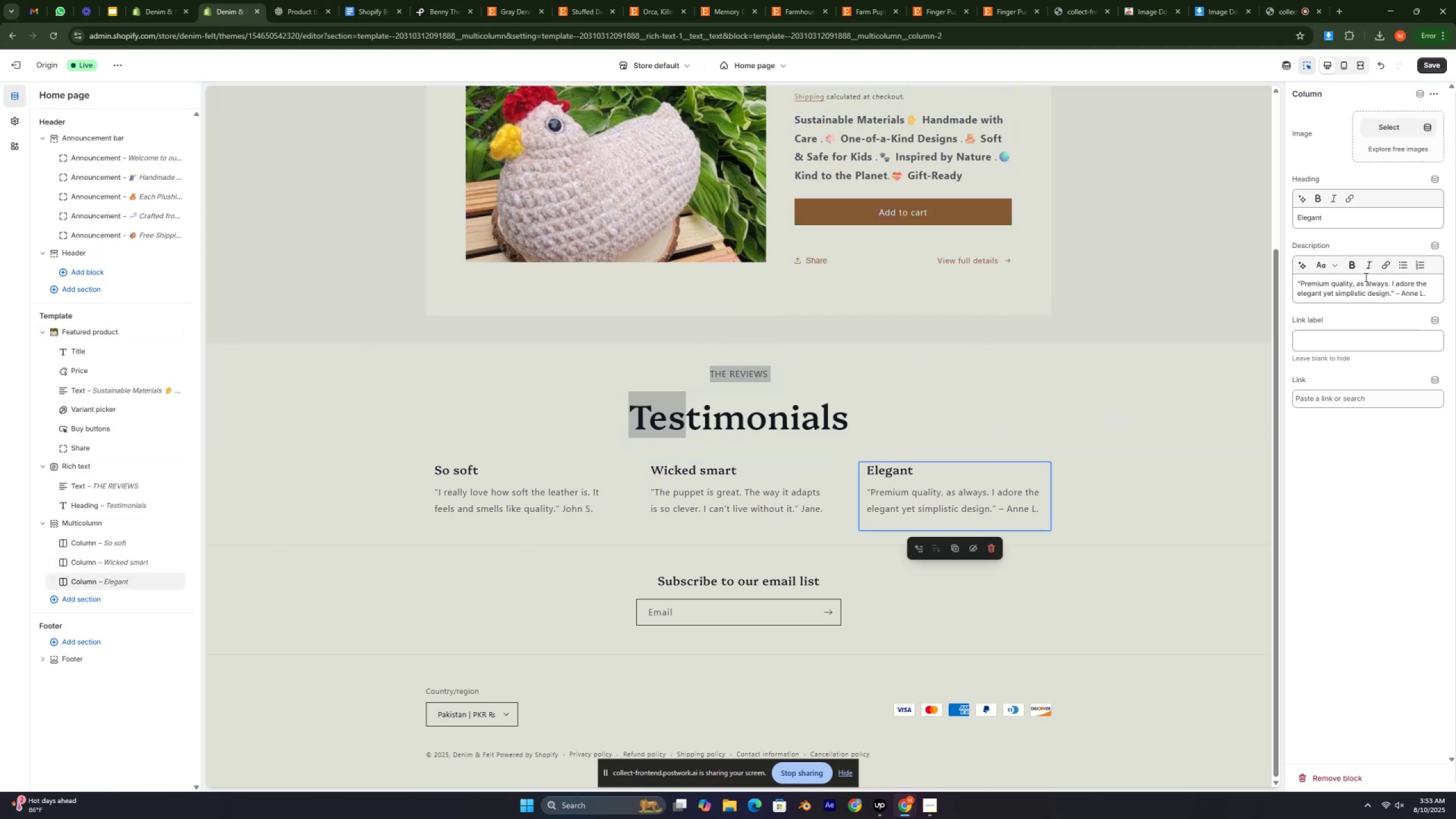 
left_click([1400, 293])
 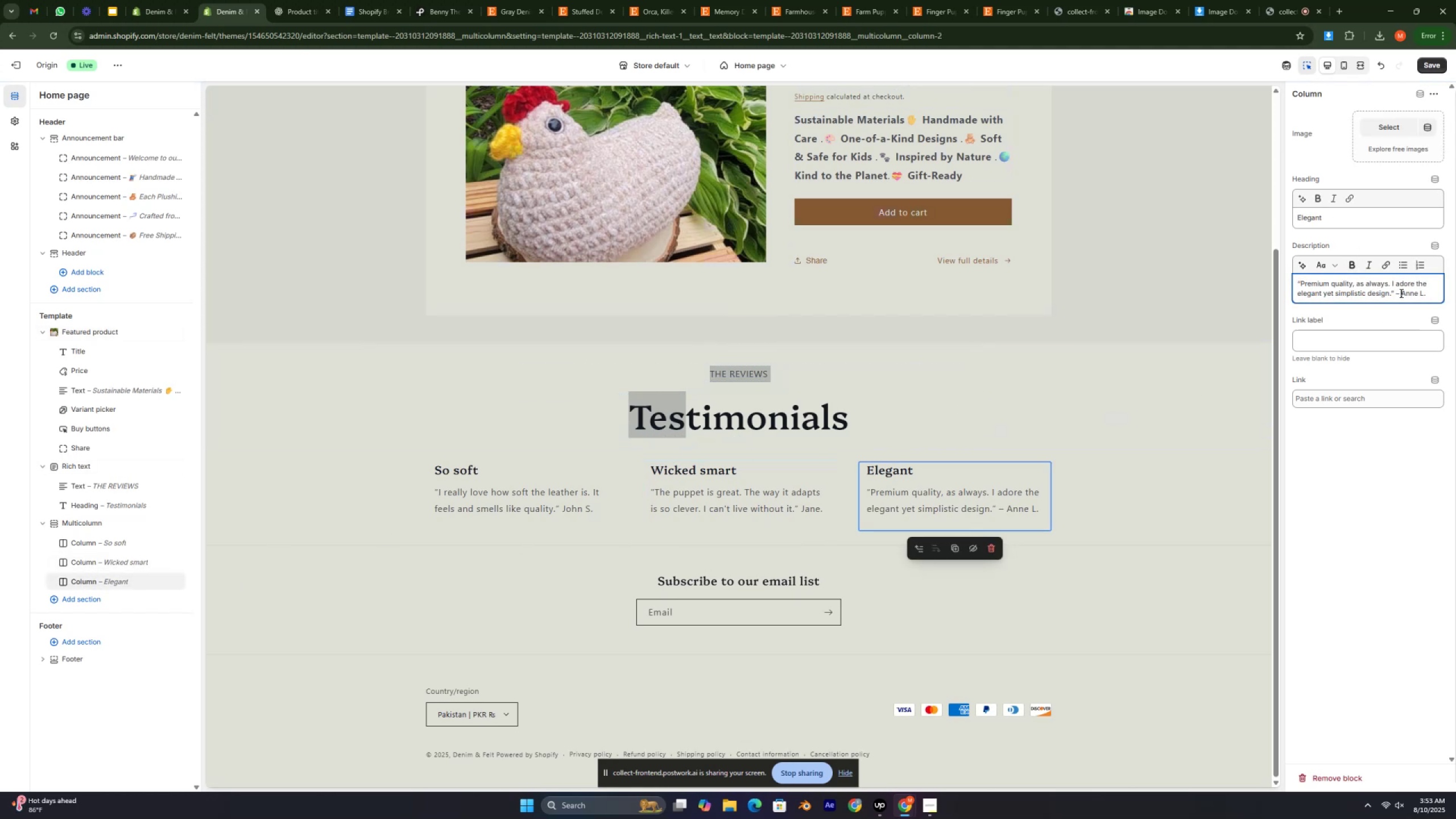 
key(Backspace)
 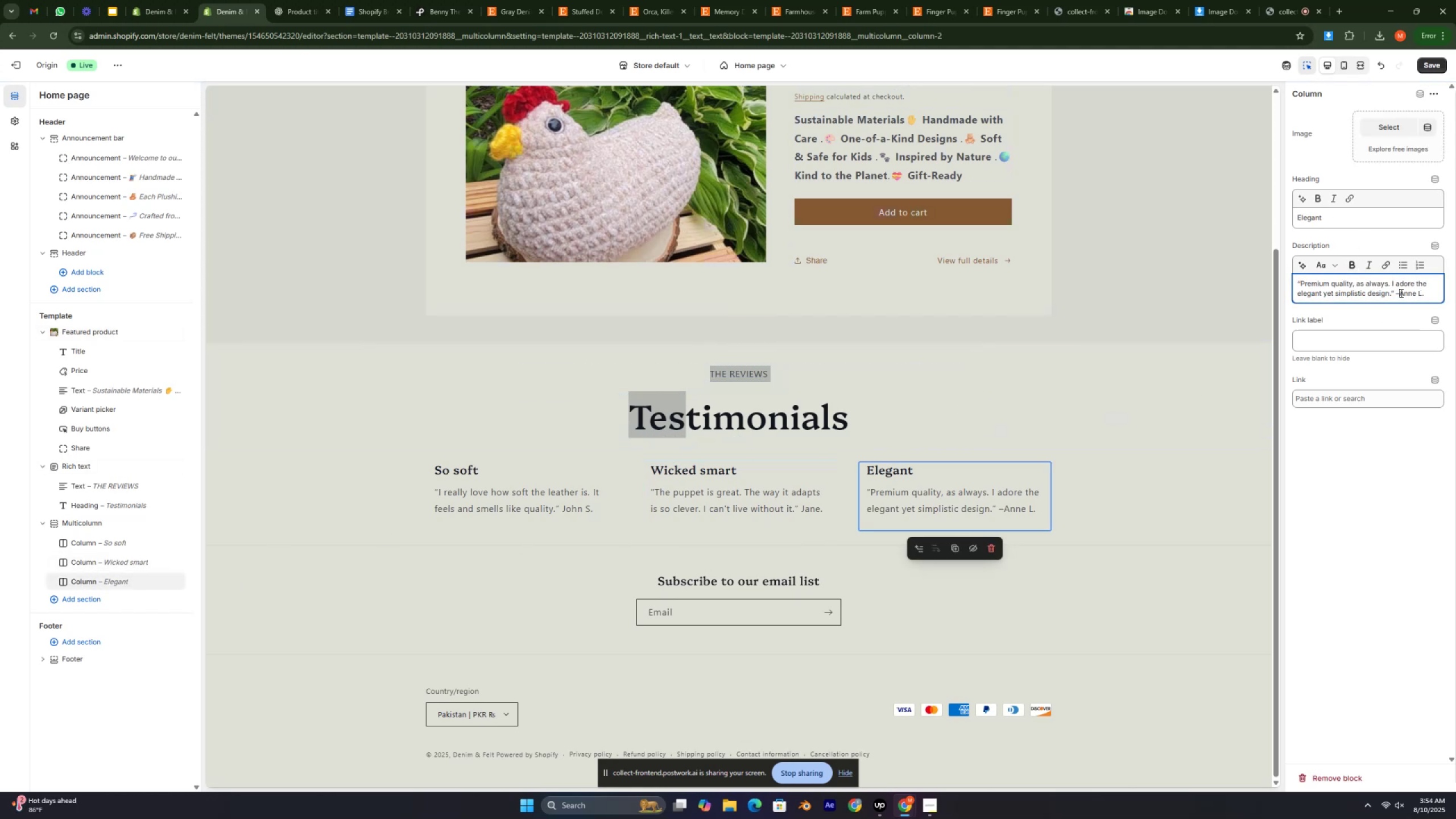 
key(Backspace)
 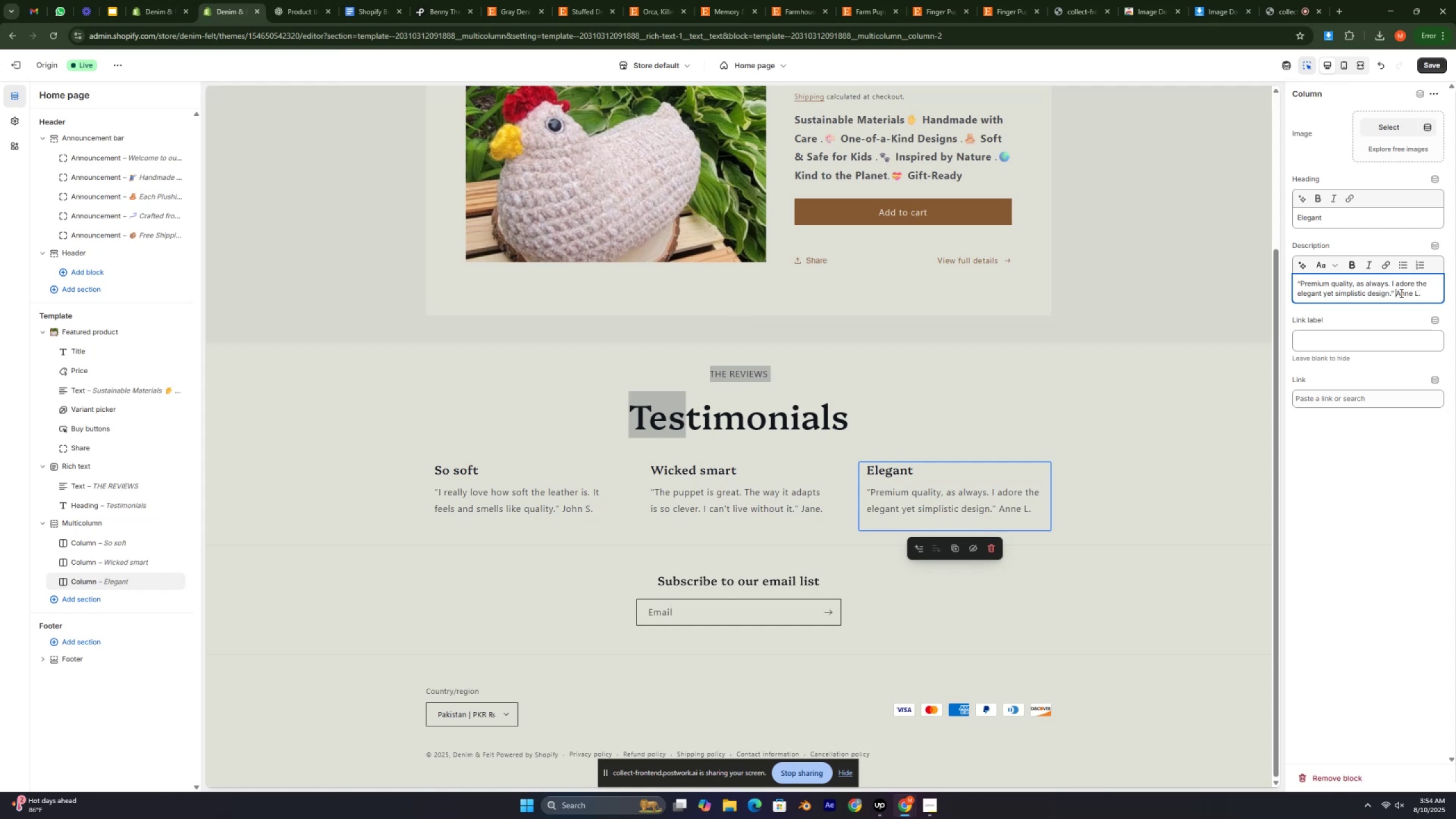 
key(Backspace)
 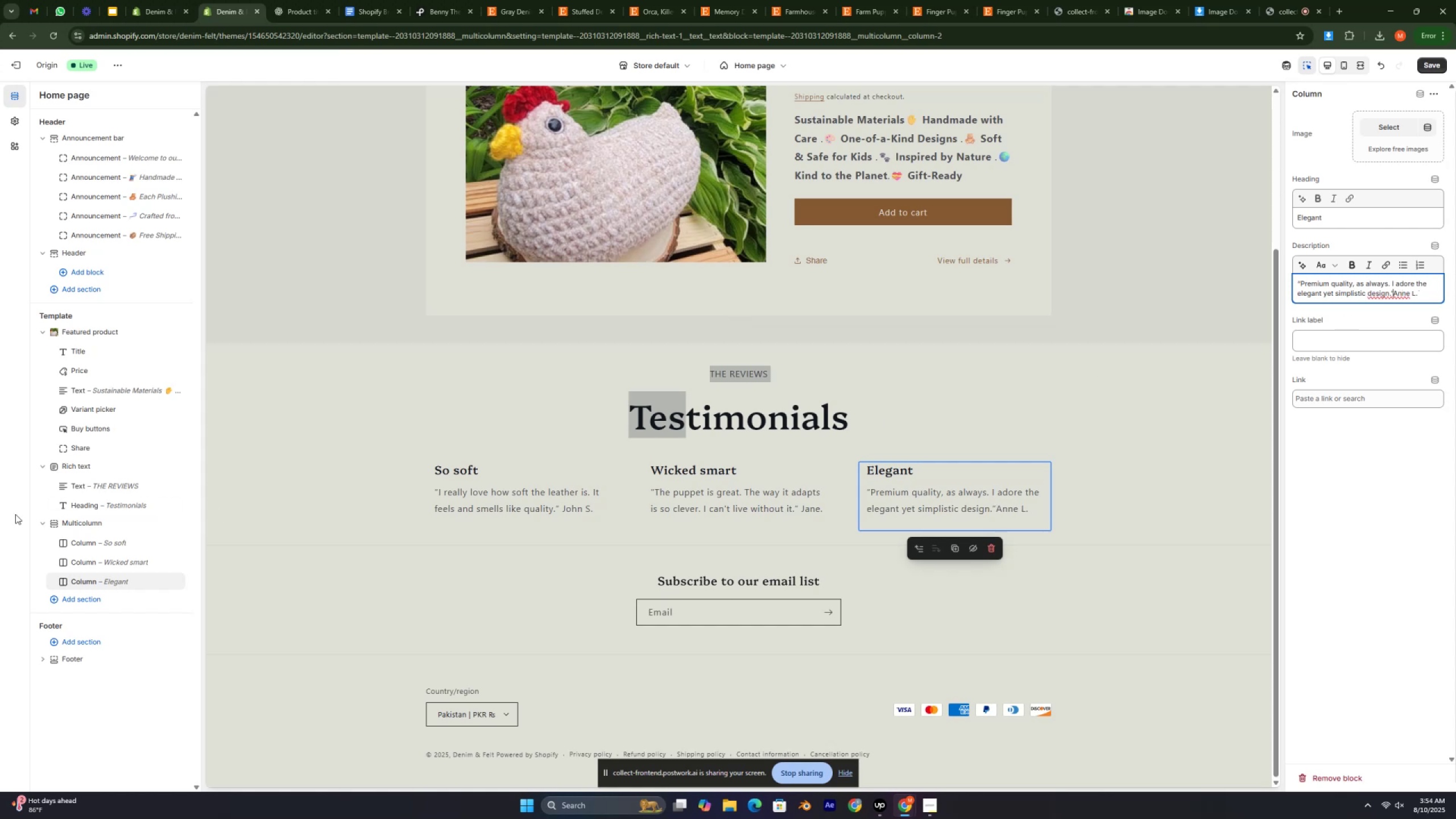 
left_click([0, 586])
 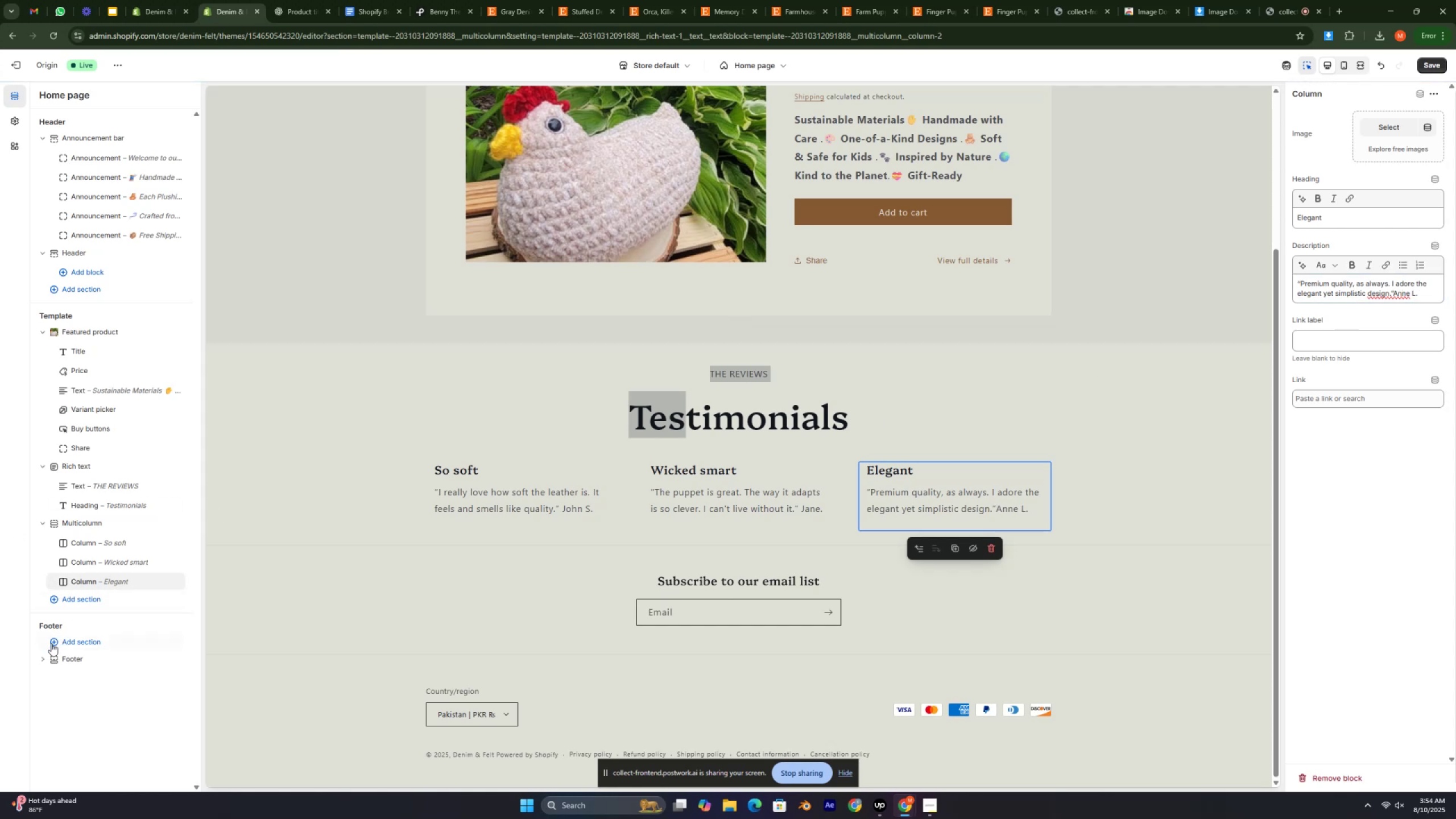 
left_click([38, 663])
 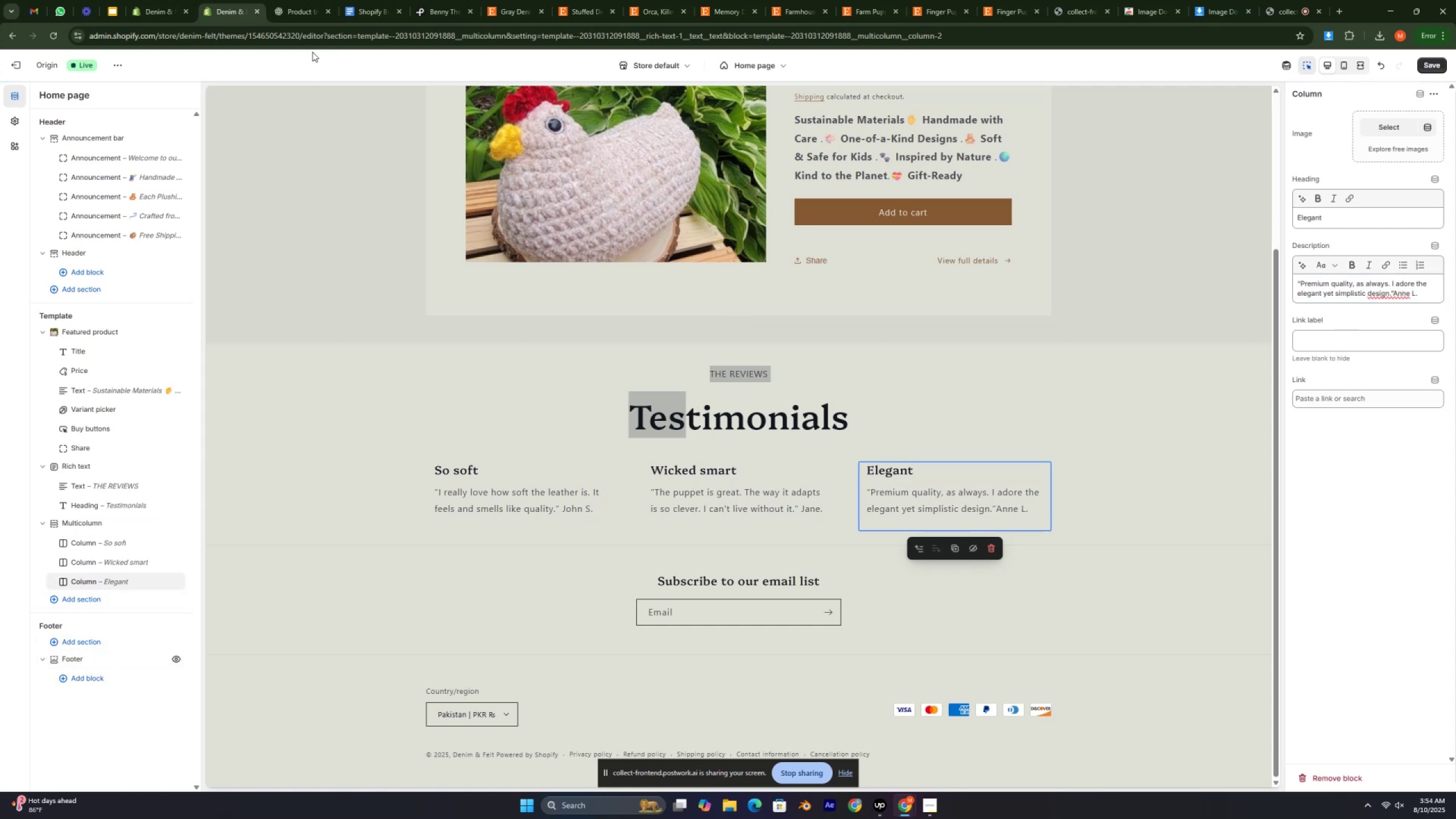 
left_click([355, 0])
 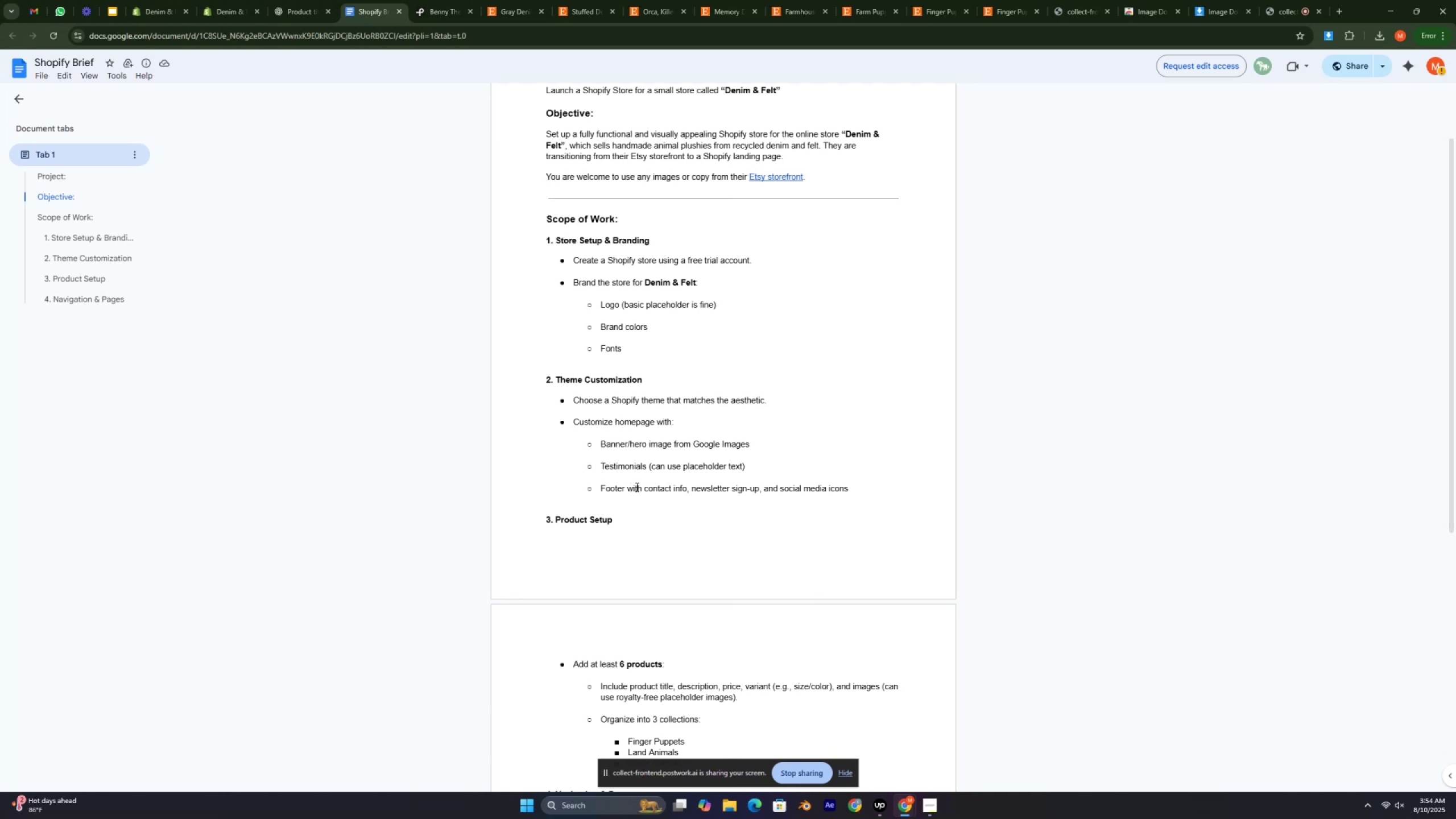 
double_click([659, 490])
 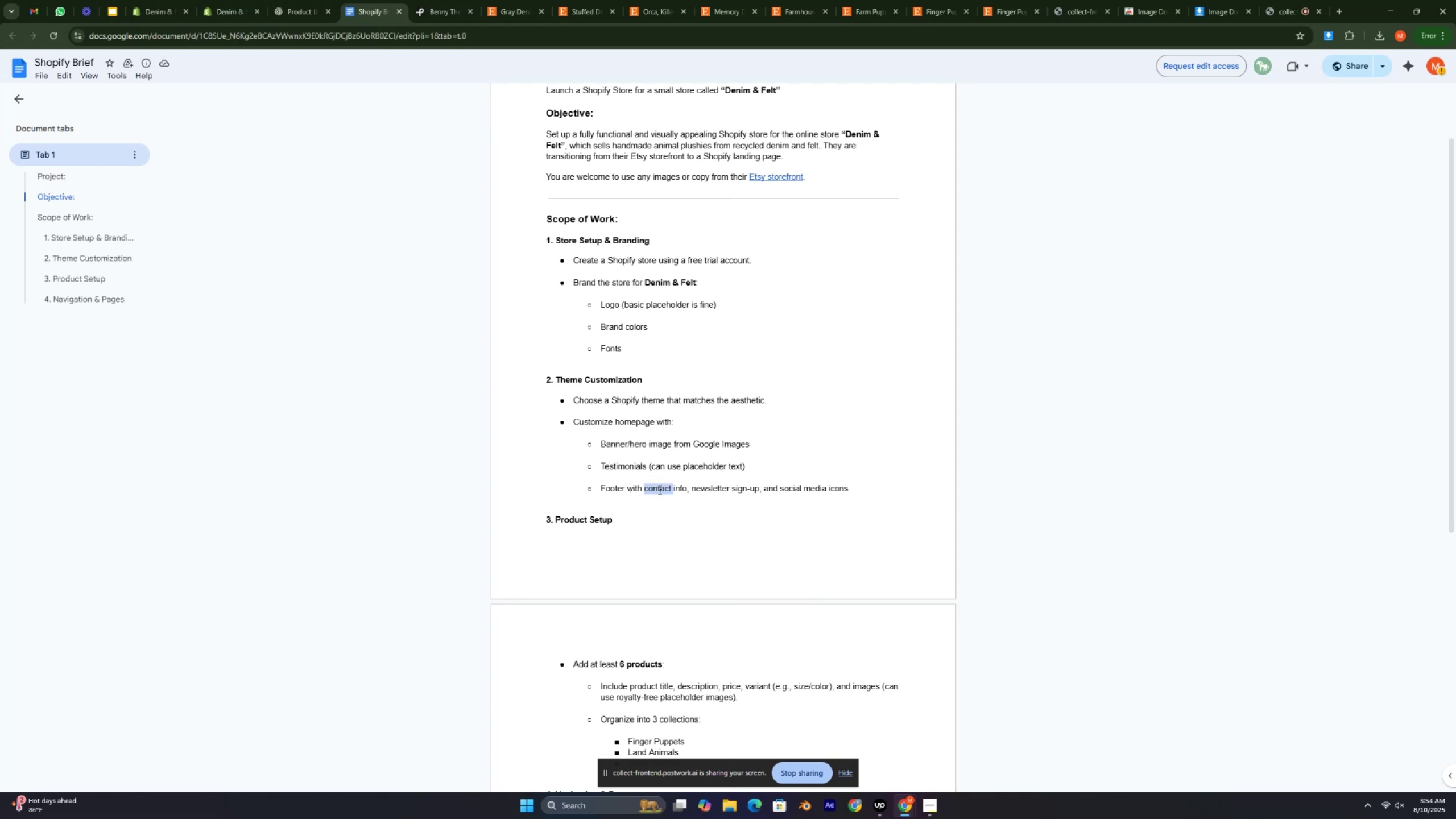 
left_click([659, 490])
 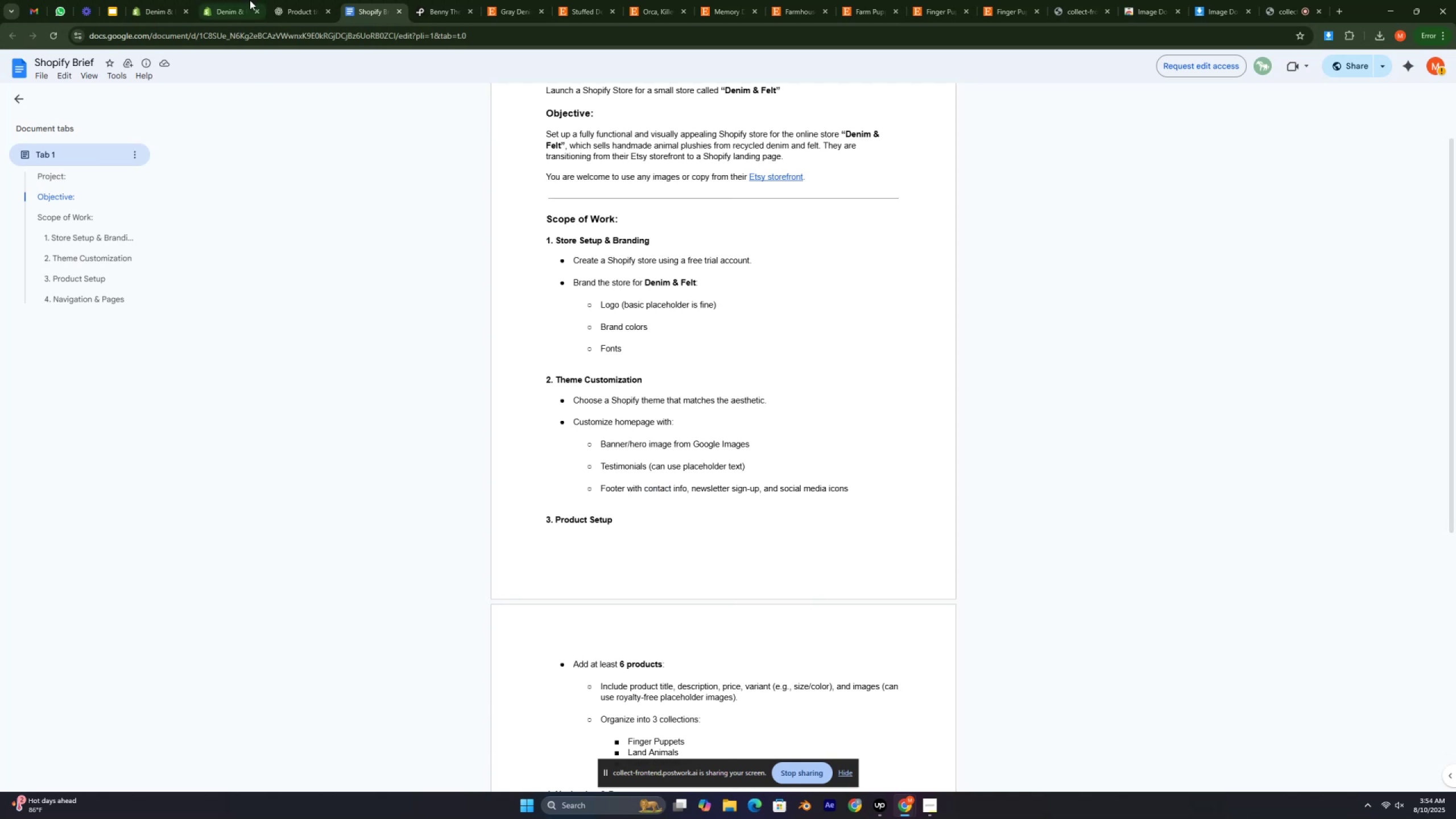 
left_click([255, 0])
 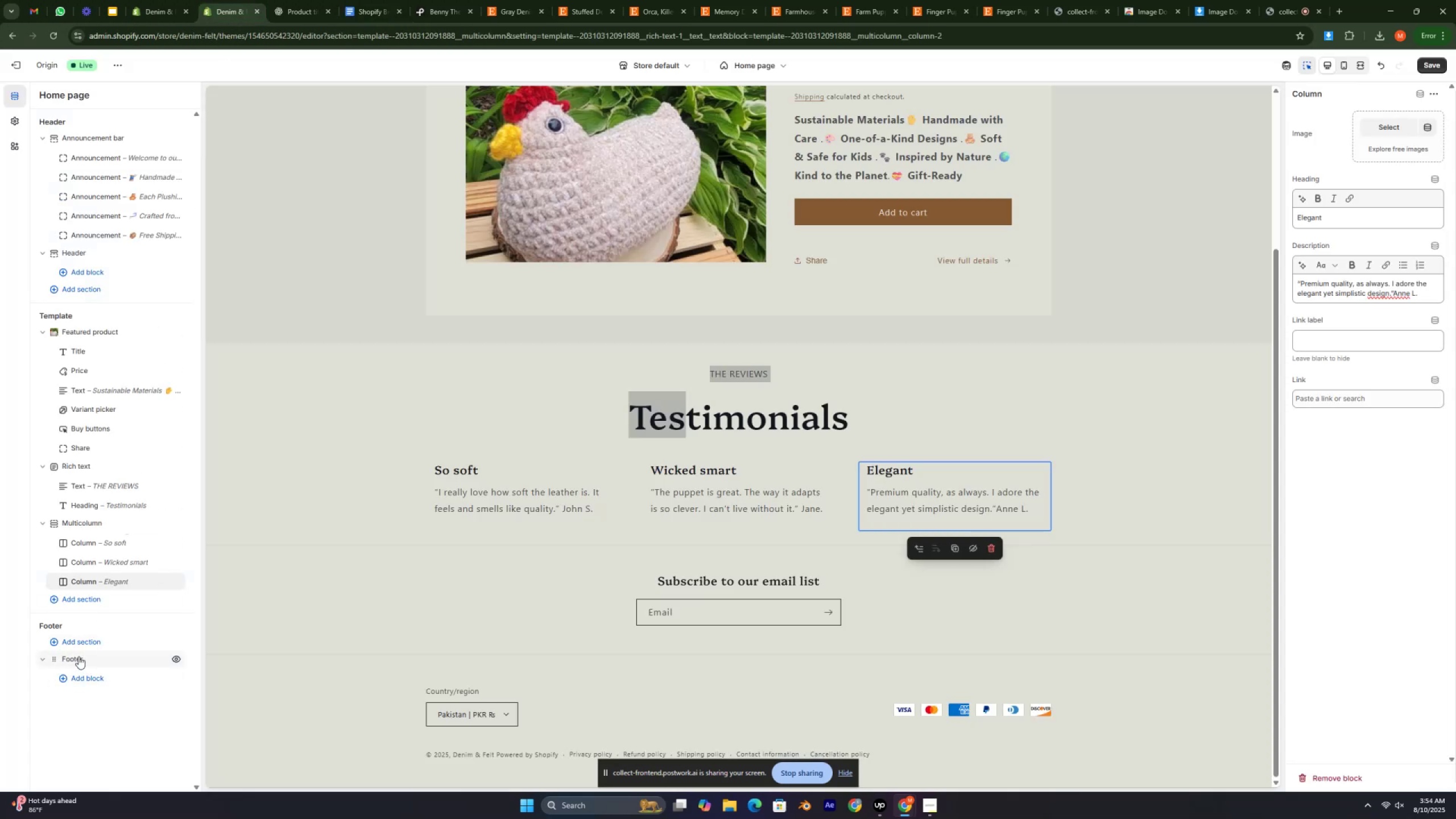 
left_click([78, 656])
 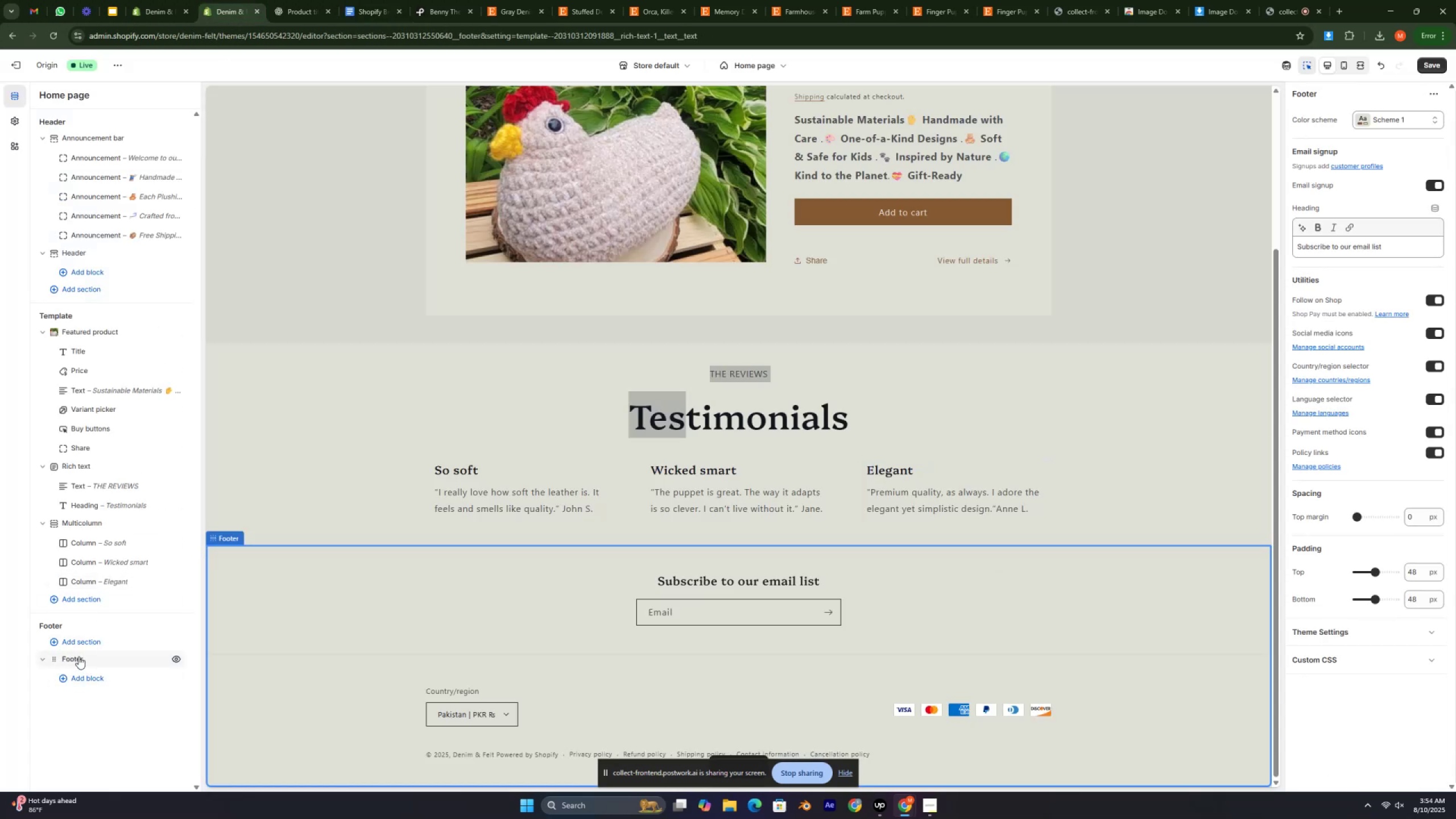 
left_click([78, 656])
 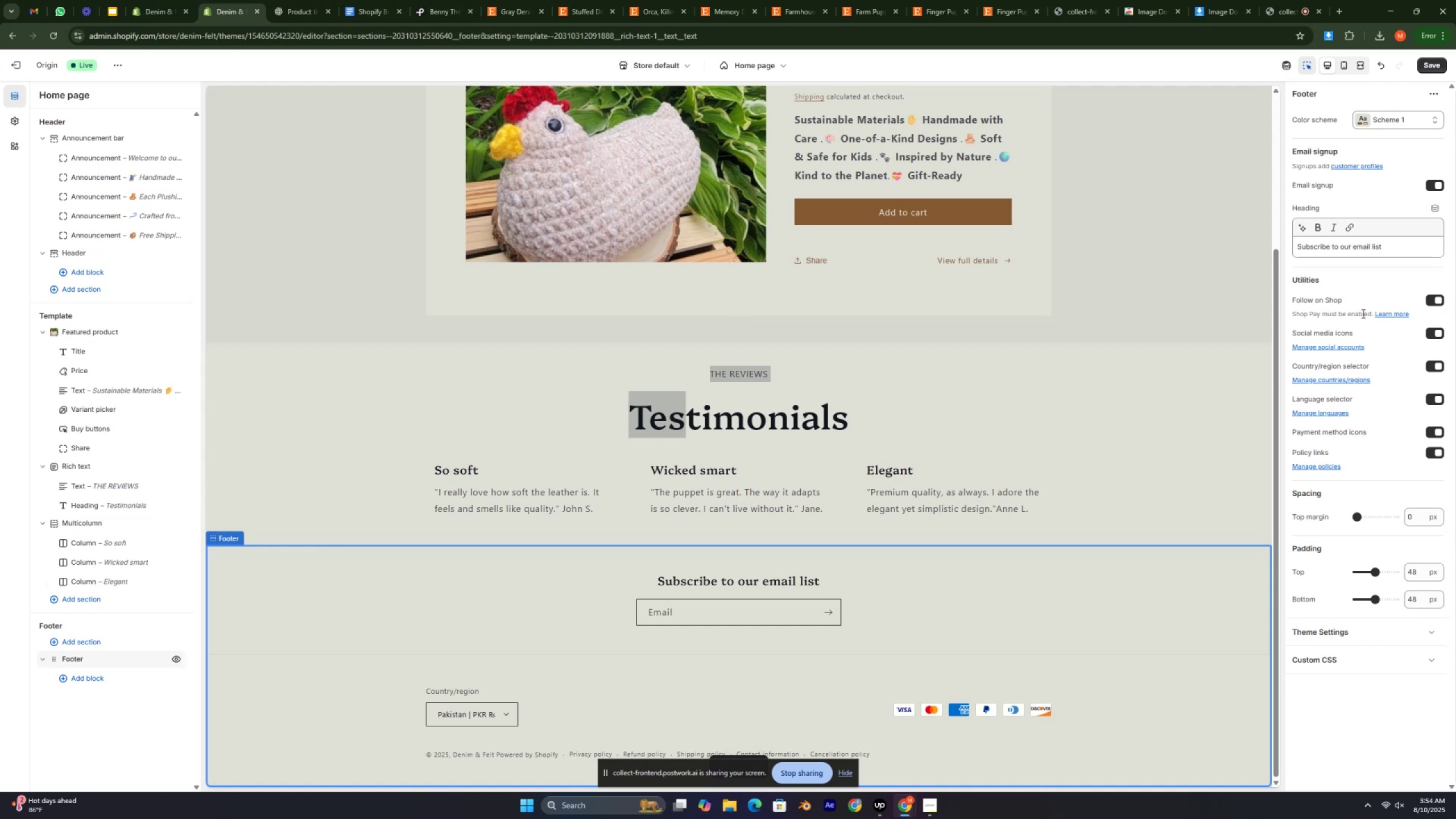 
scroll: coordinate [1366, 523], scroll_direction: down, amount: 7.0
 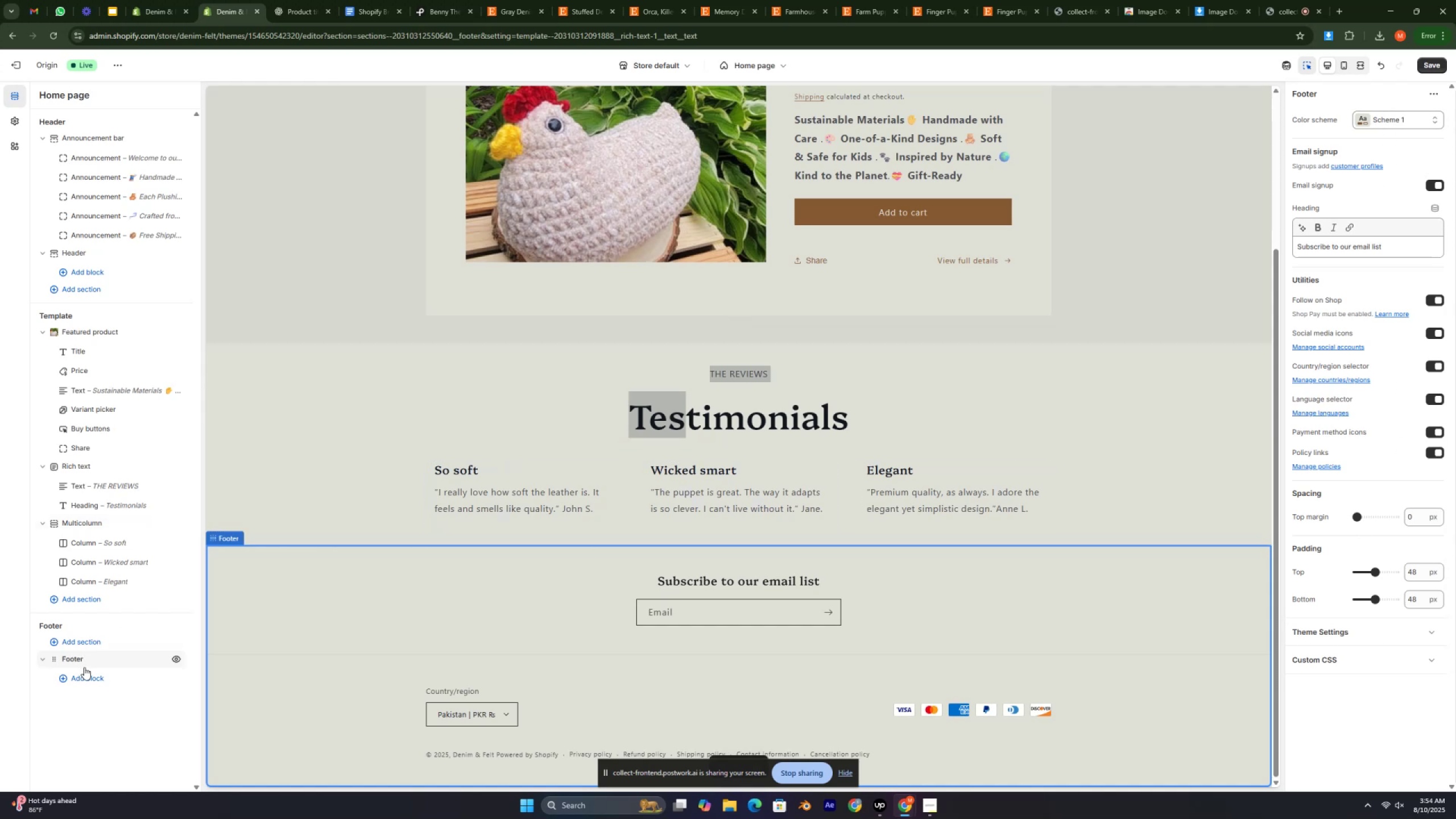 
left_click([83, 679])
 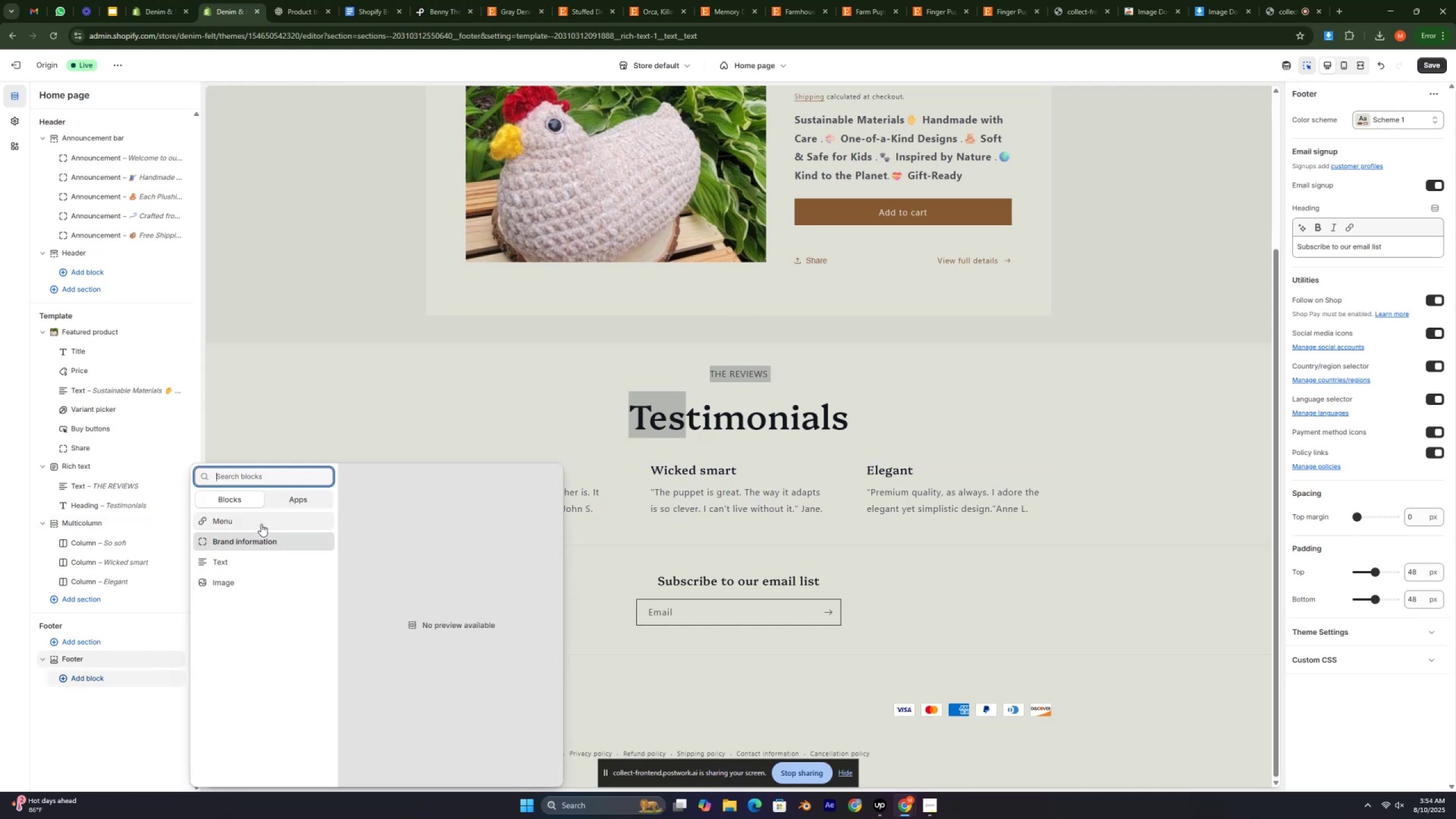 
left_click([261, 524])
 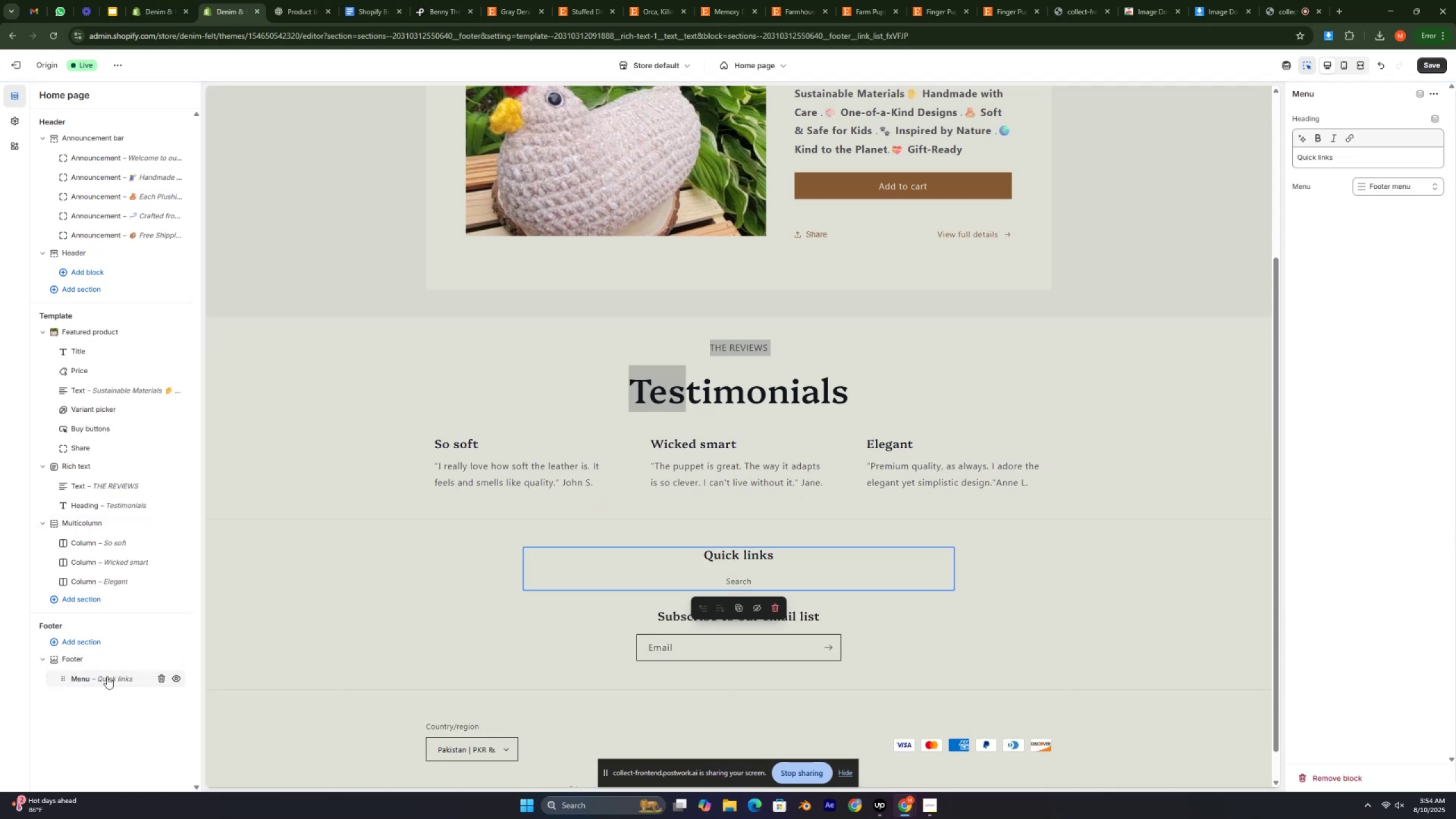 
left_click([107, 676])
 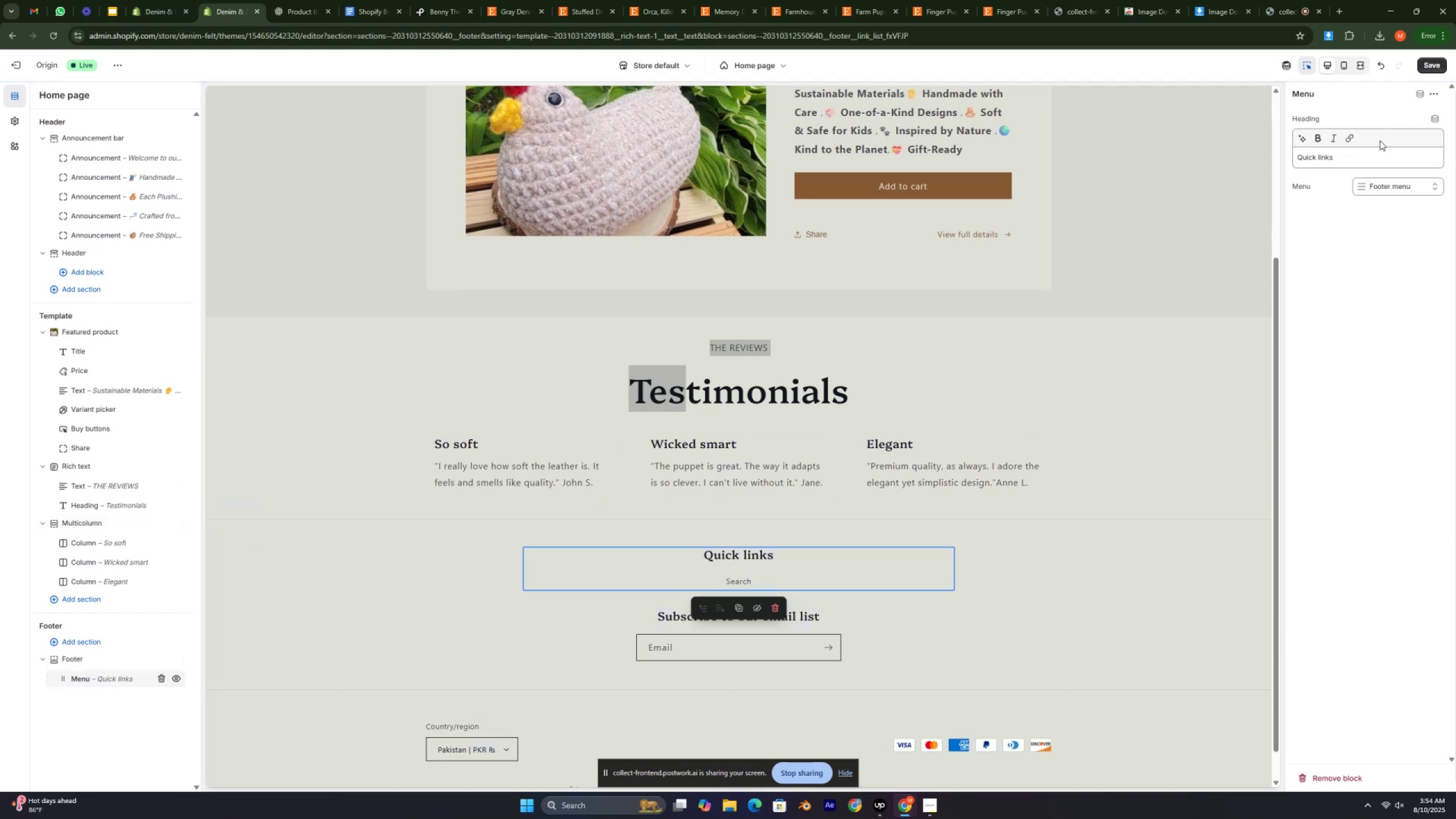 
left_click([1391, 186])
 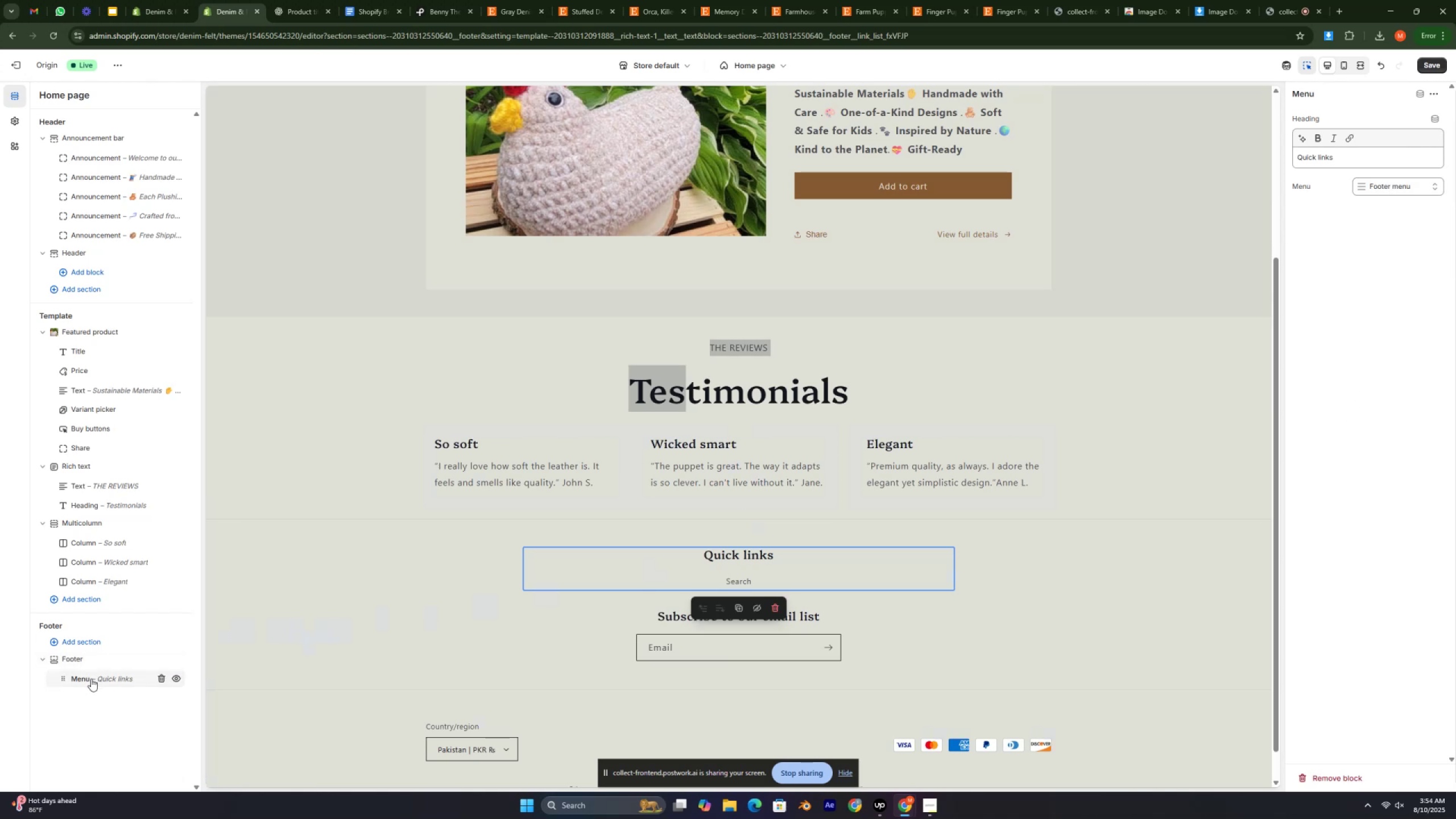 
left_click([91, 679])
 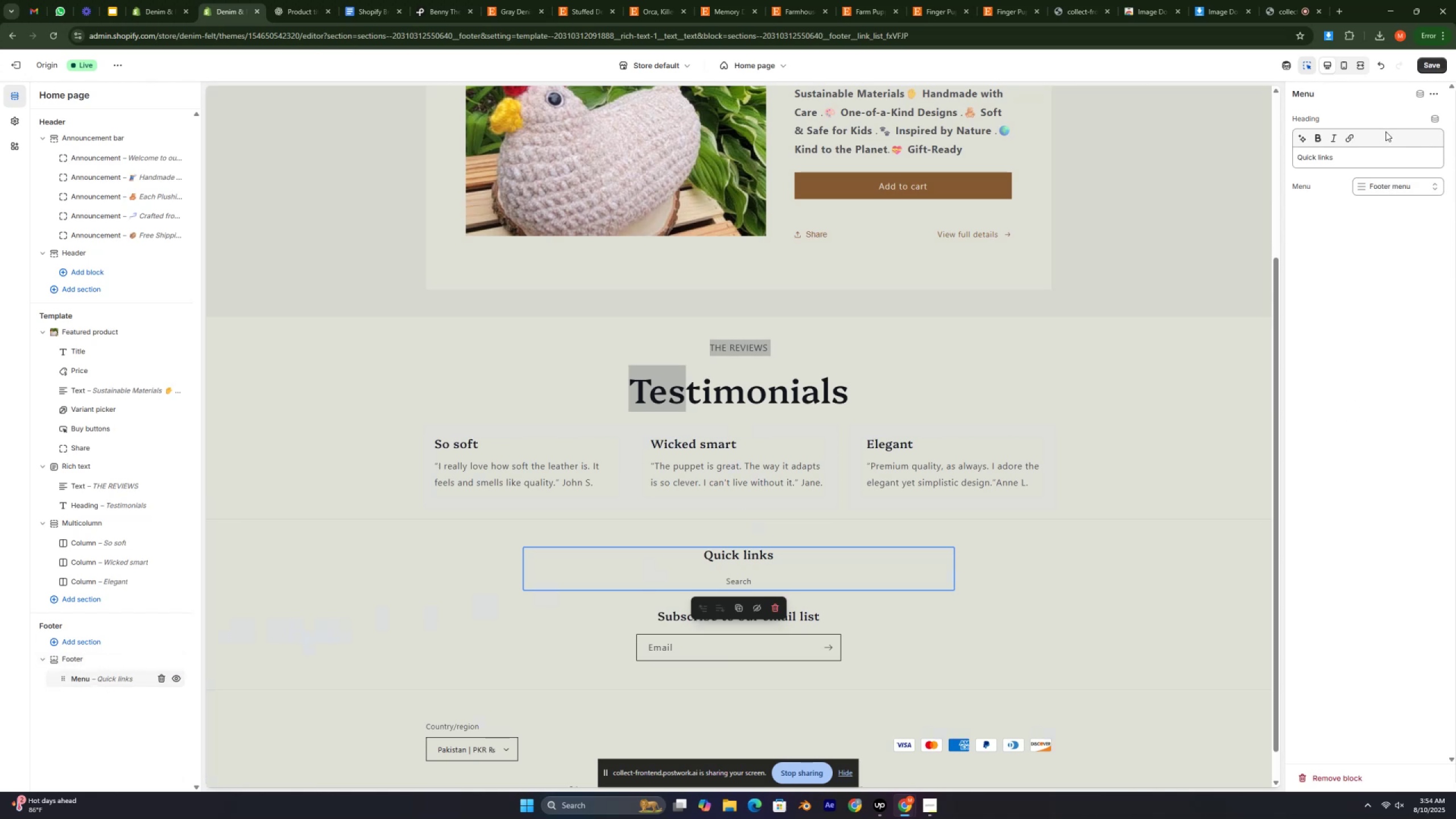 
left_click([1370, 183])
 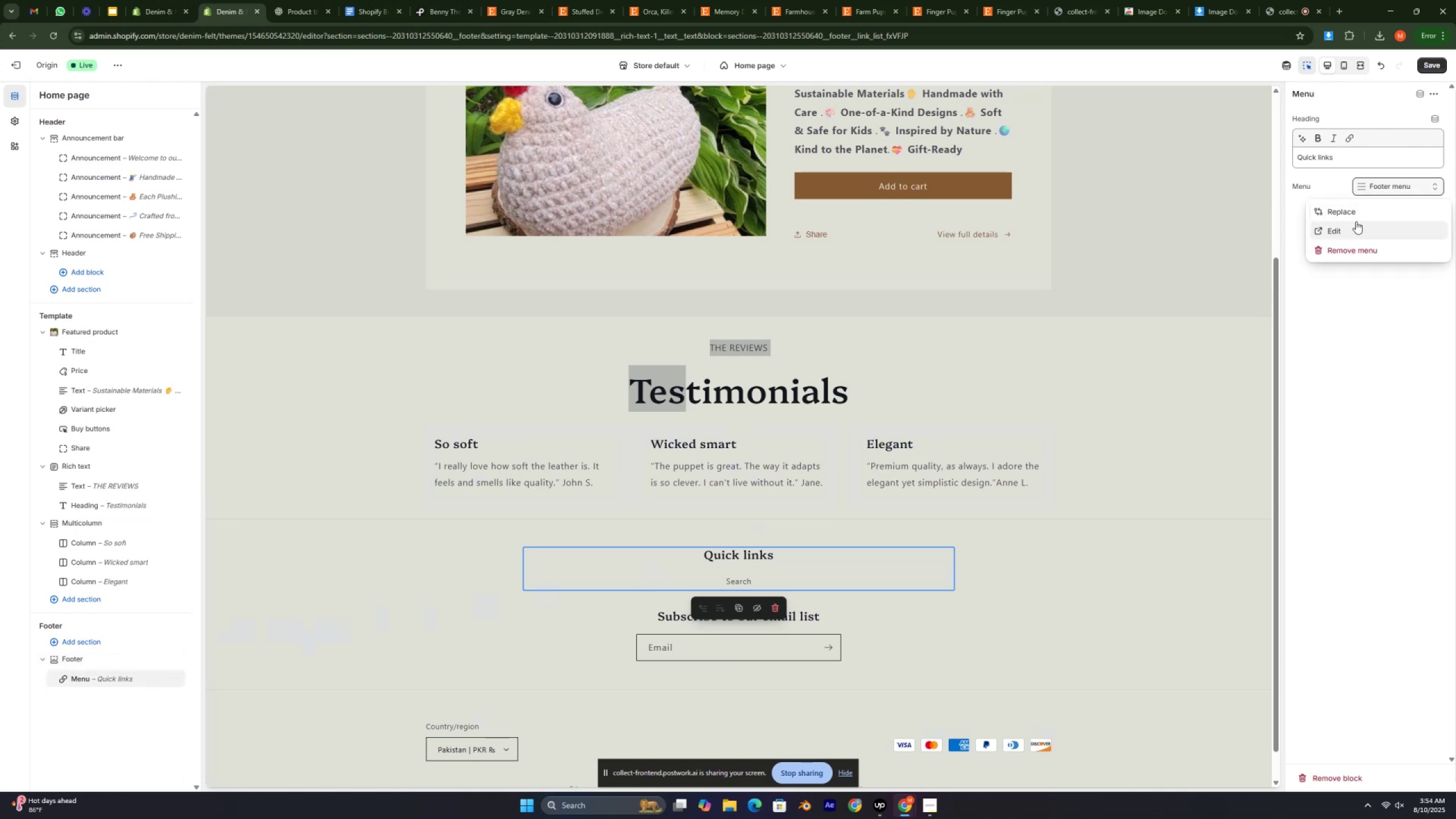 
left_click([1359, 208])
 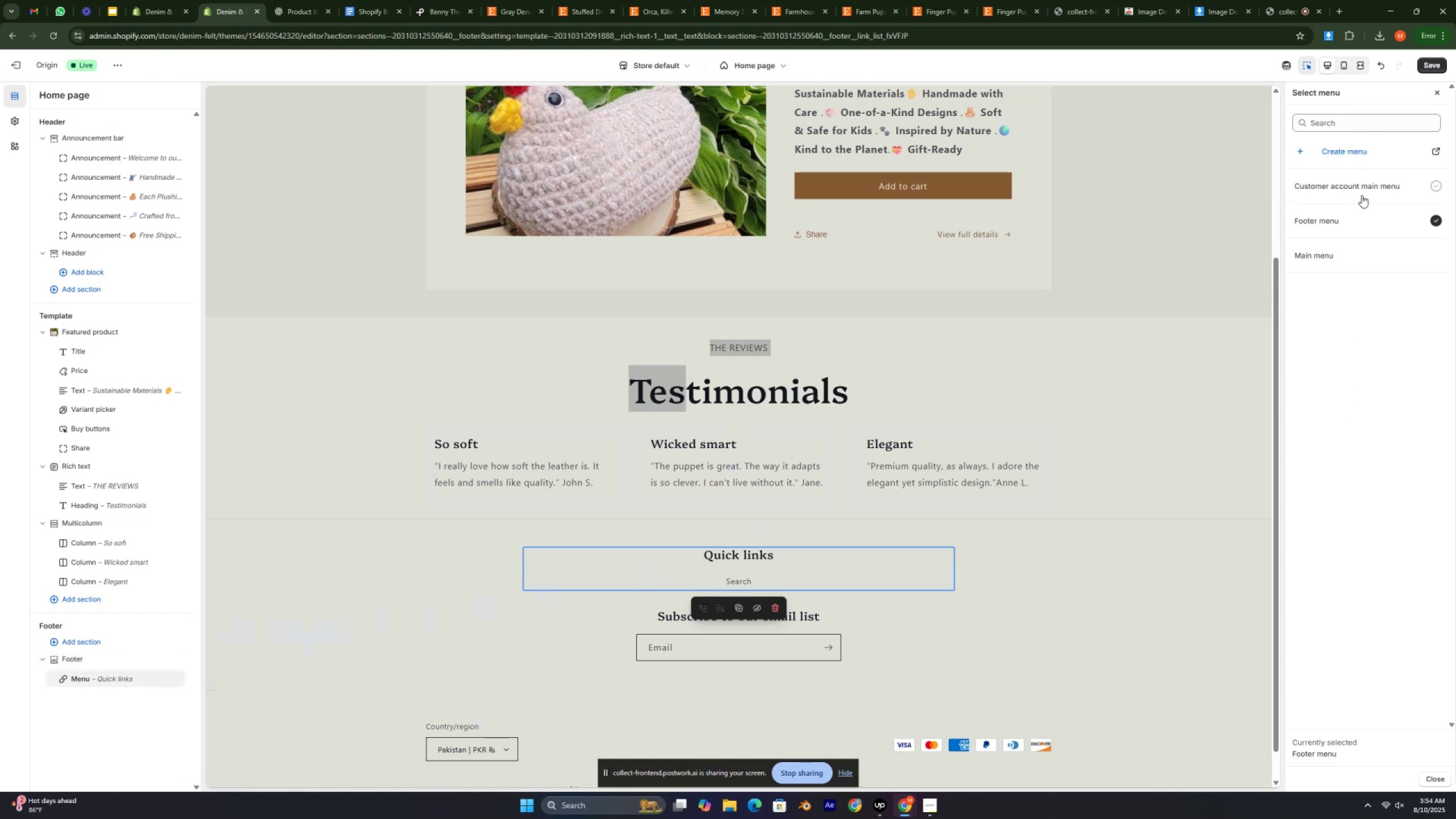 
left_click([1369, 184])
 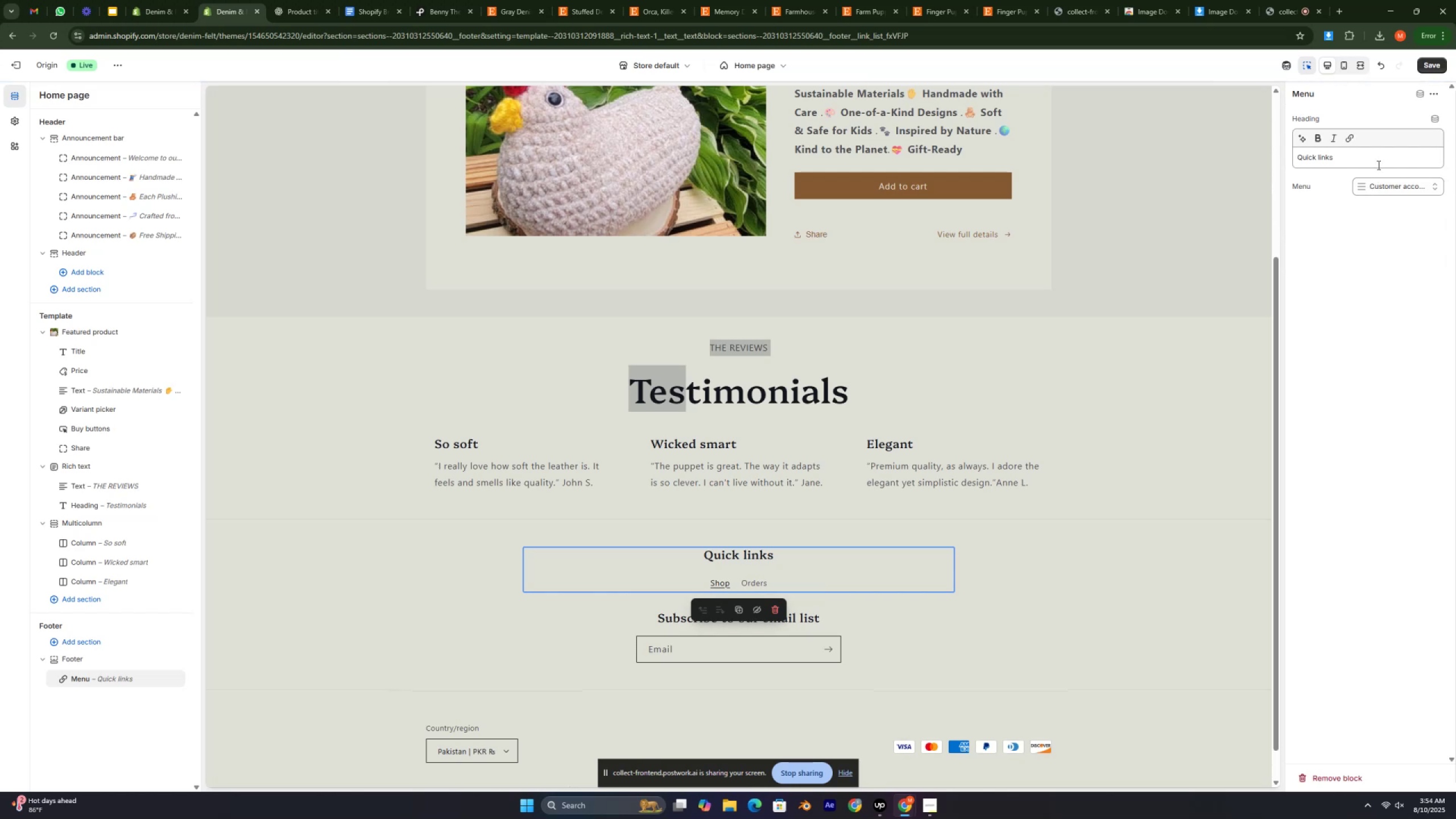 
wait(8.12)
 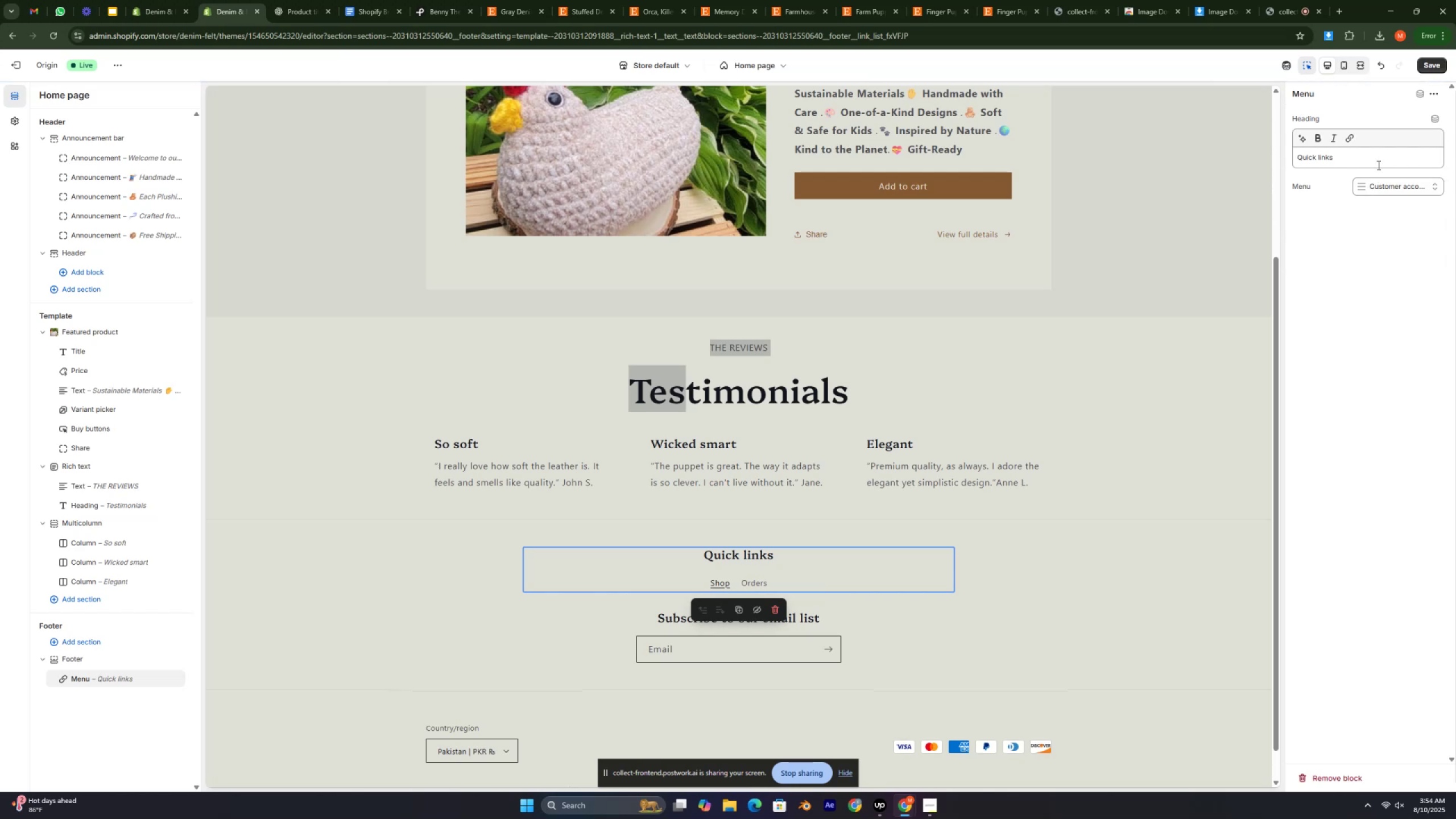 
left_click([119, 688])
 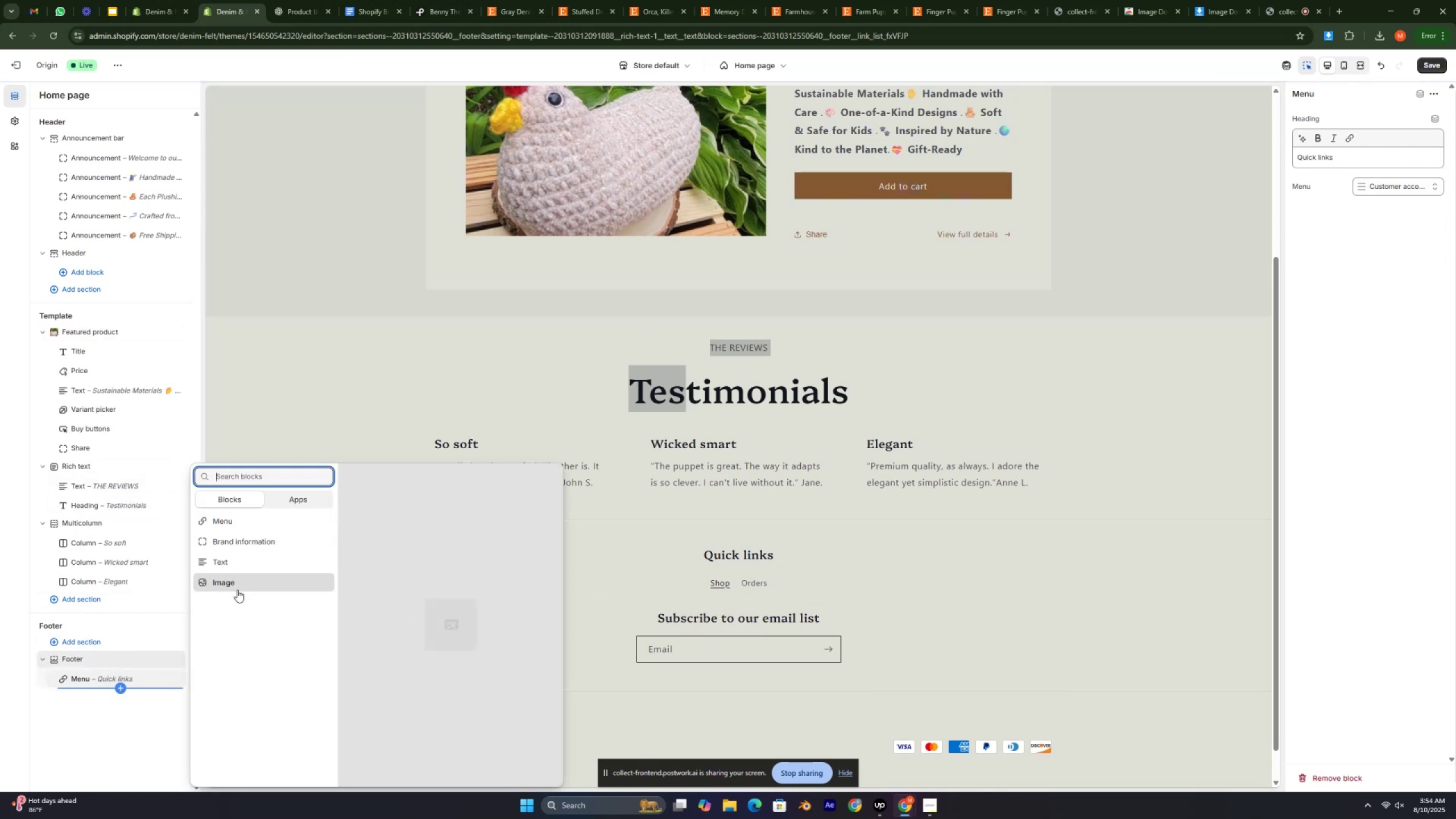 
left_click([257, 523])
 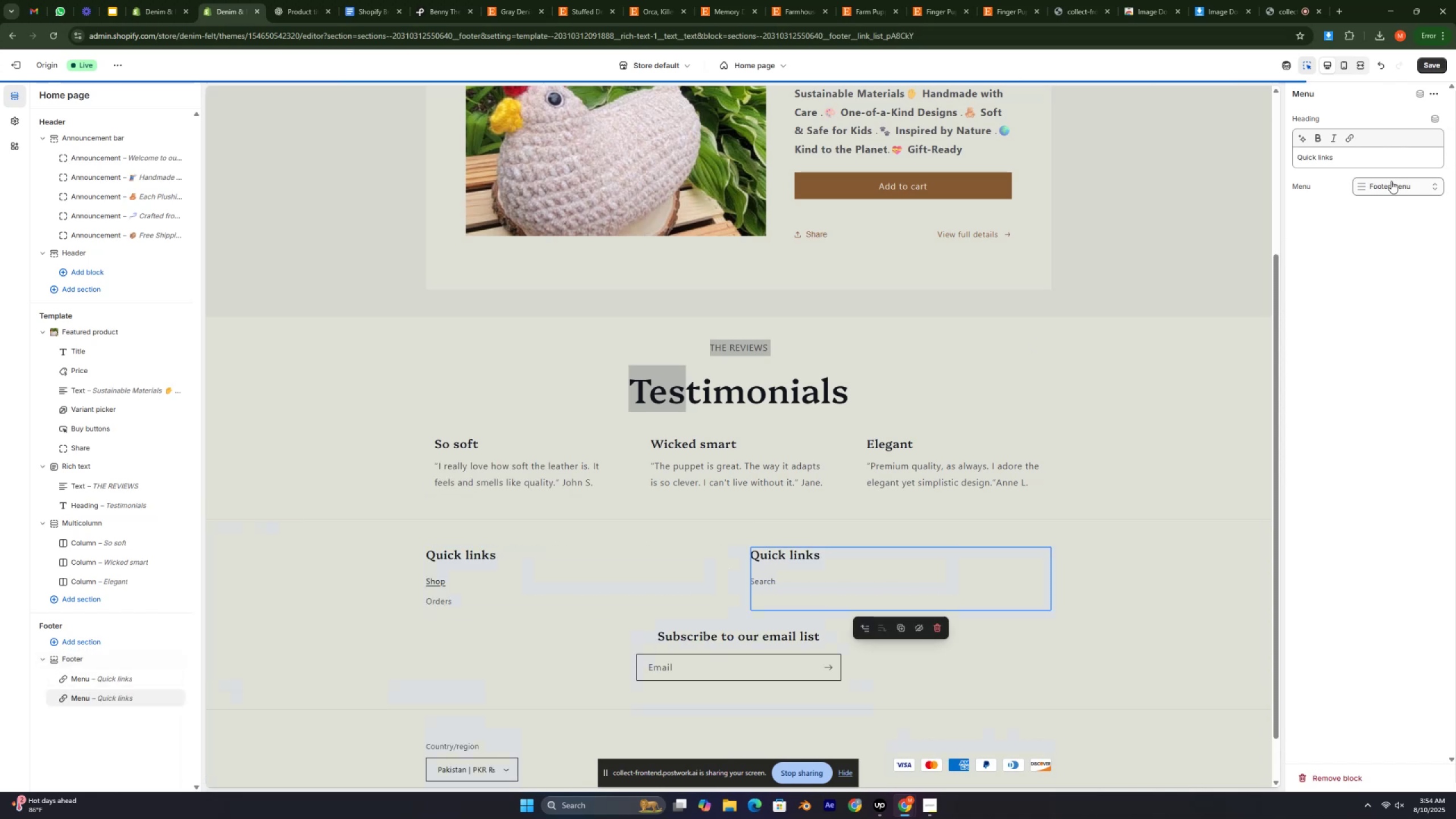 
left_click([1397, 180])
 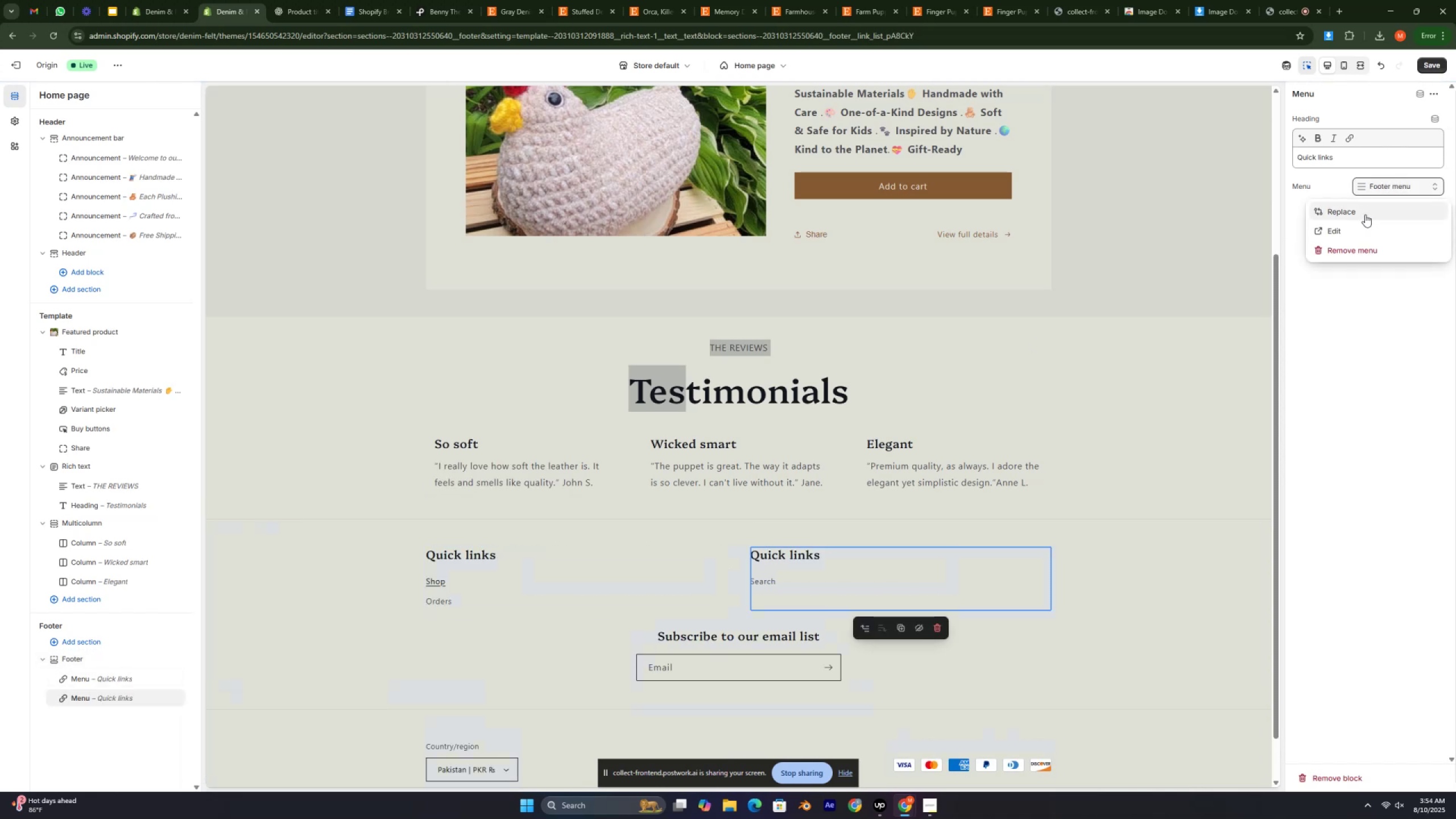 
left_click([1363, 213])
 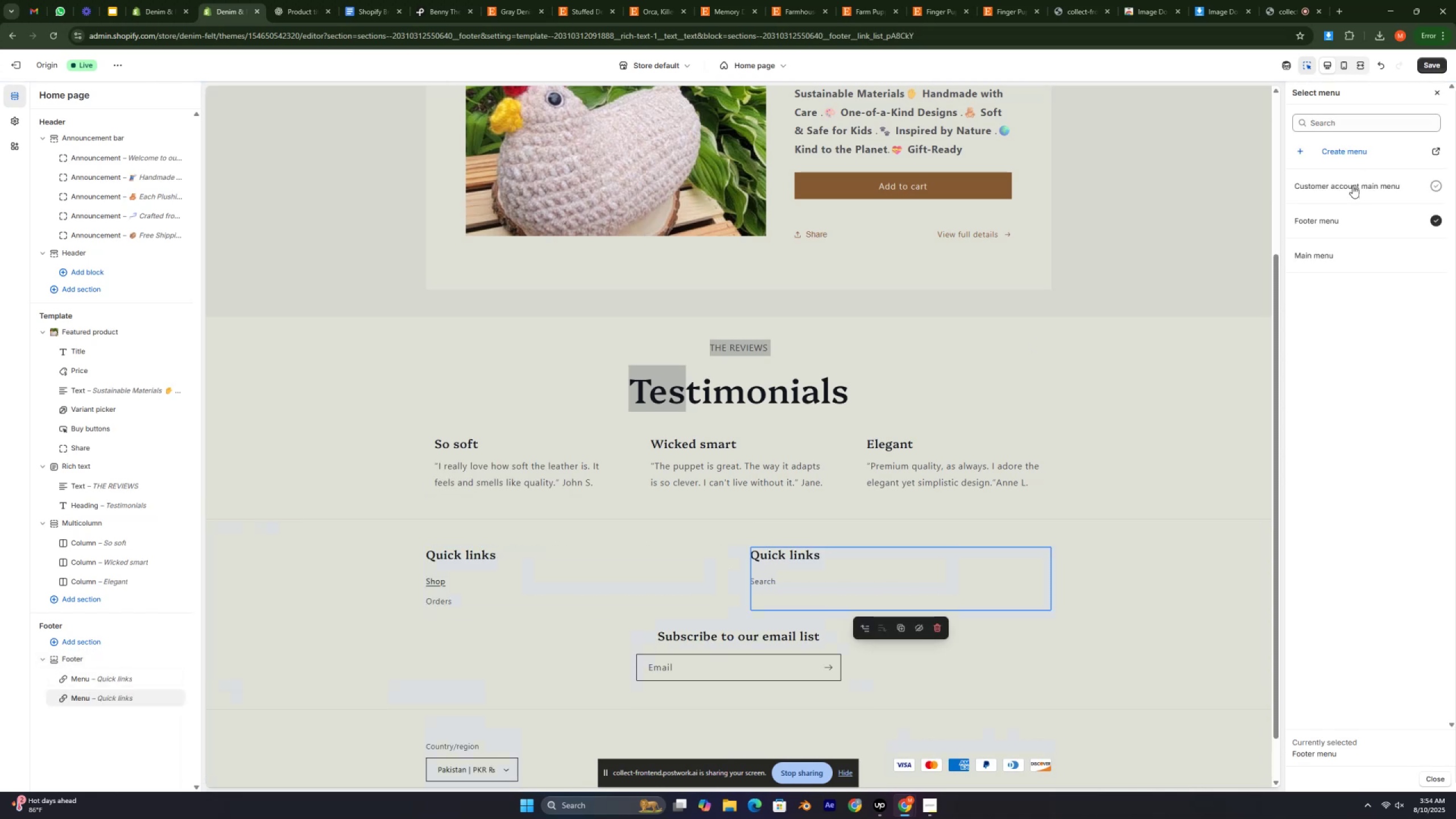 
left_click([1350, 249])
 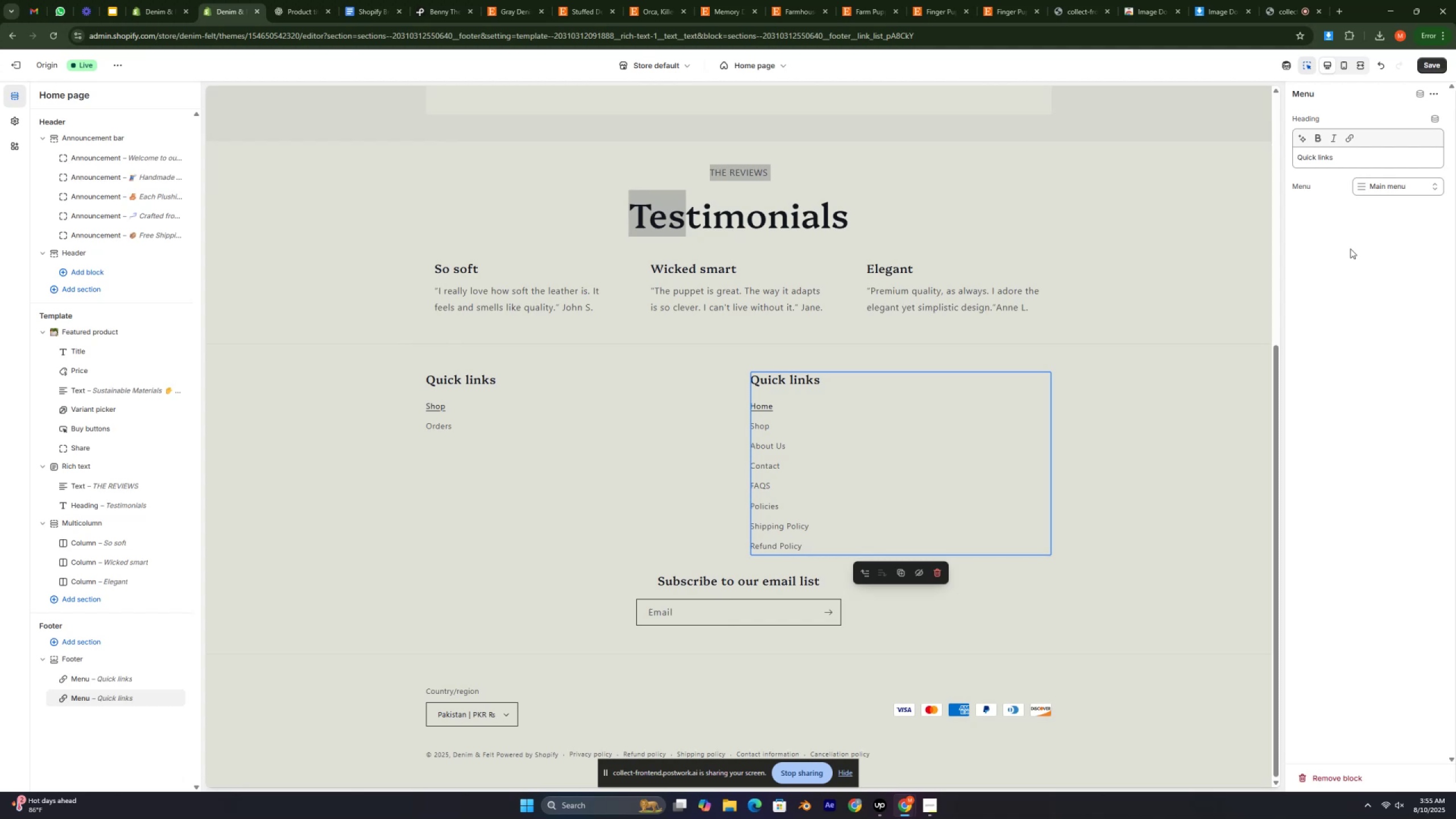 
wait(7.05)
 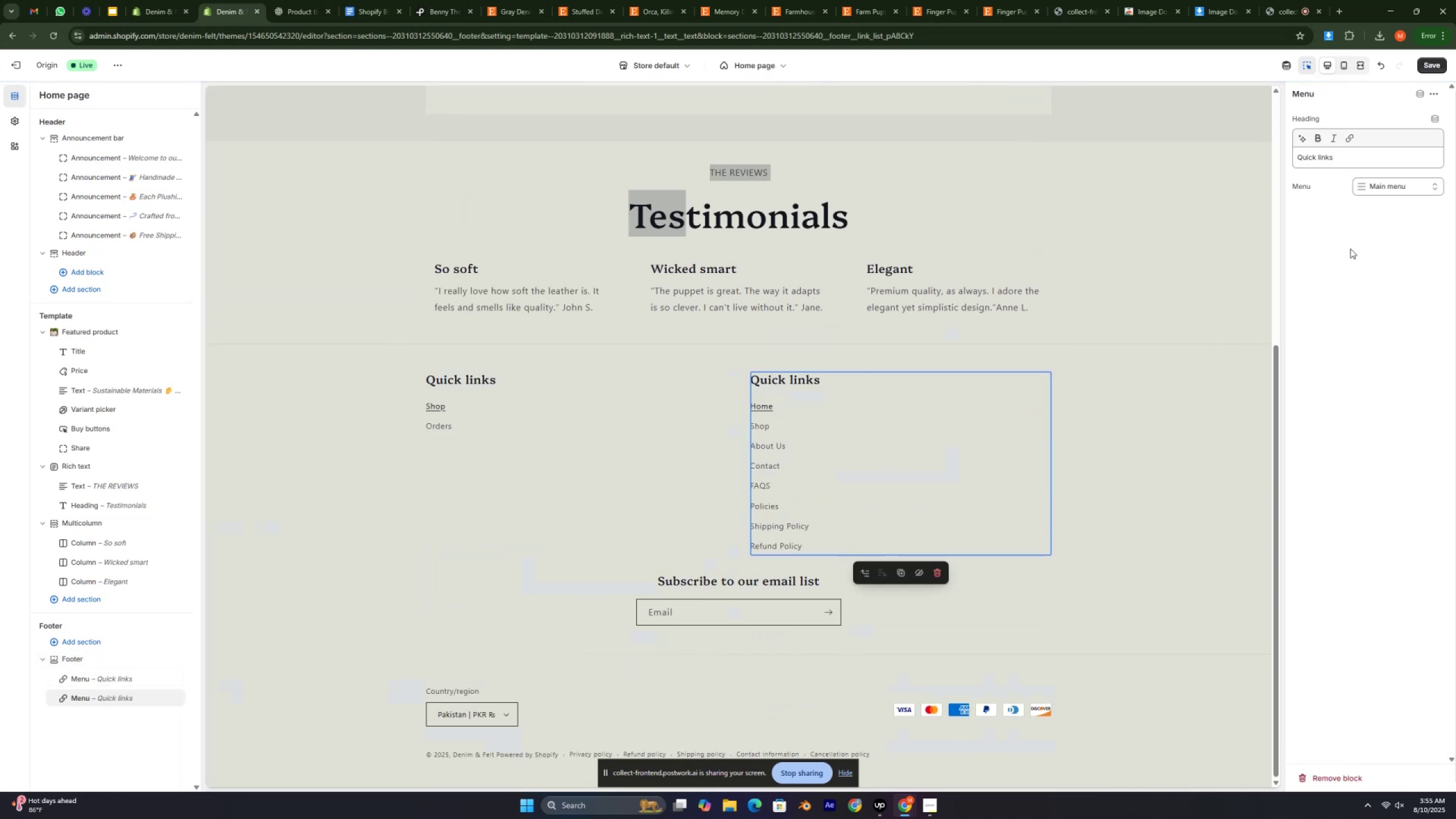 
left_click([1413, 192])
 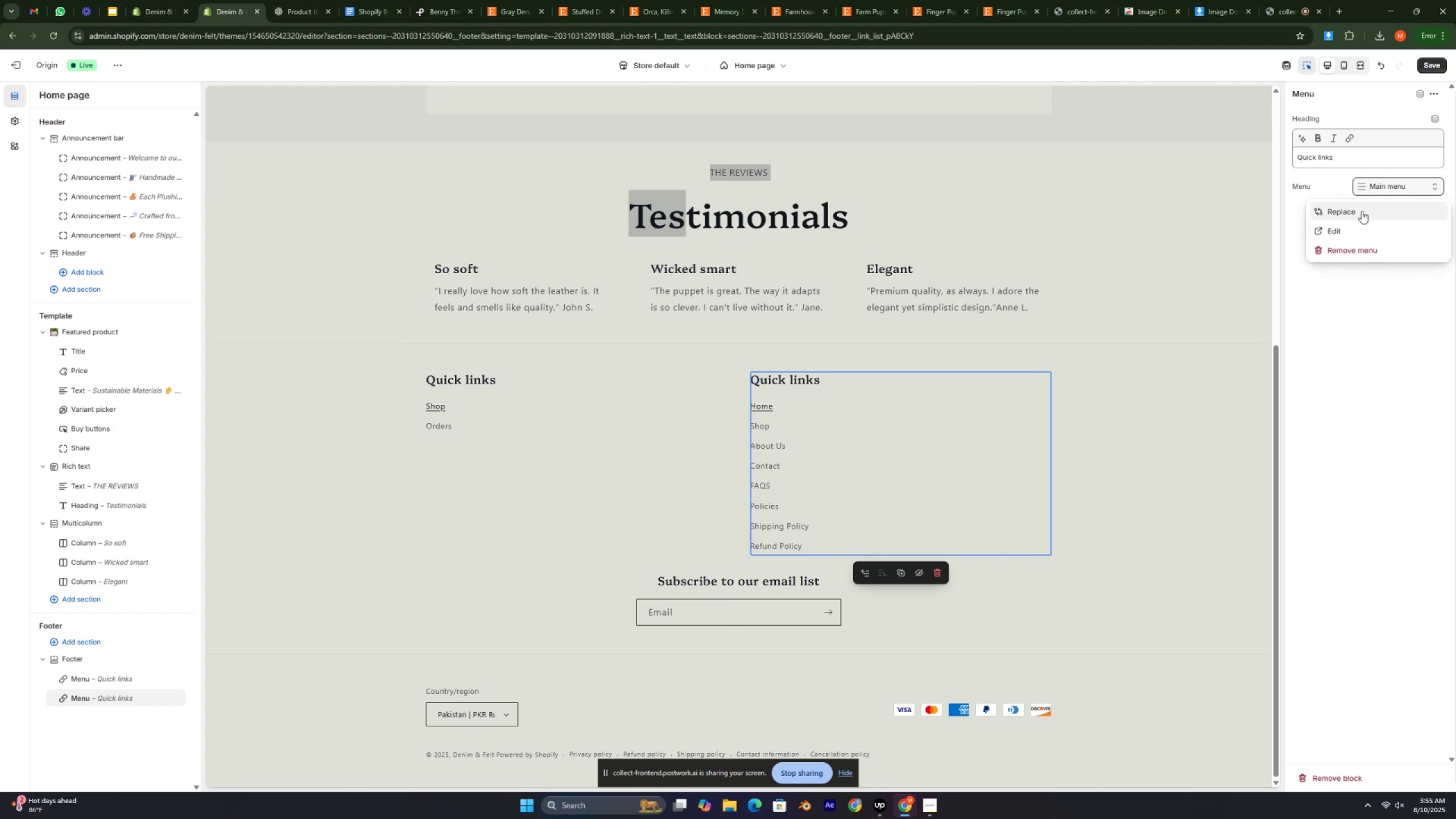 
left_click([1362, 211])
 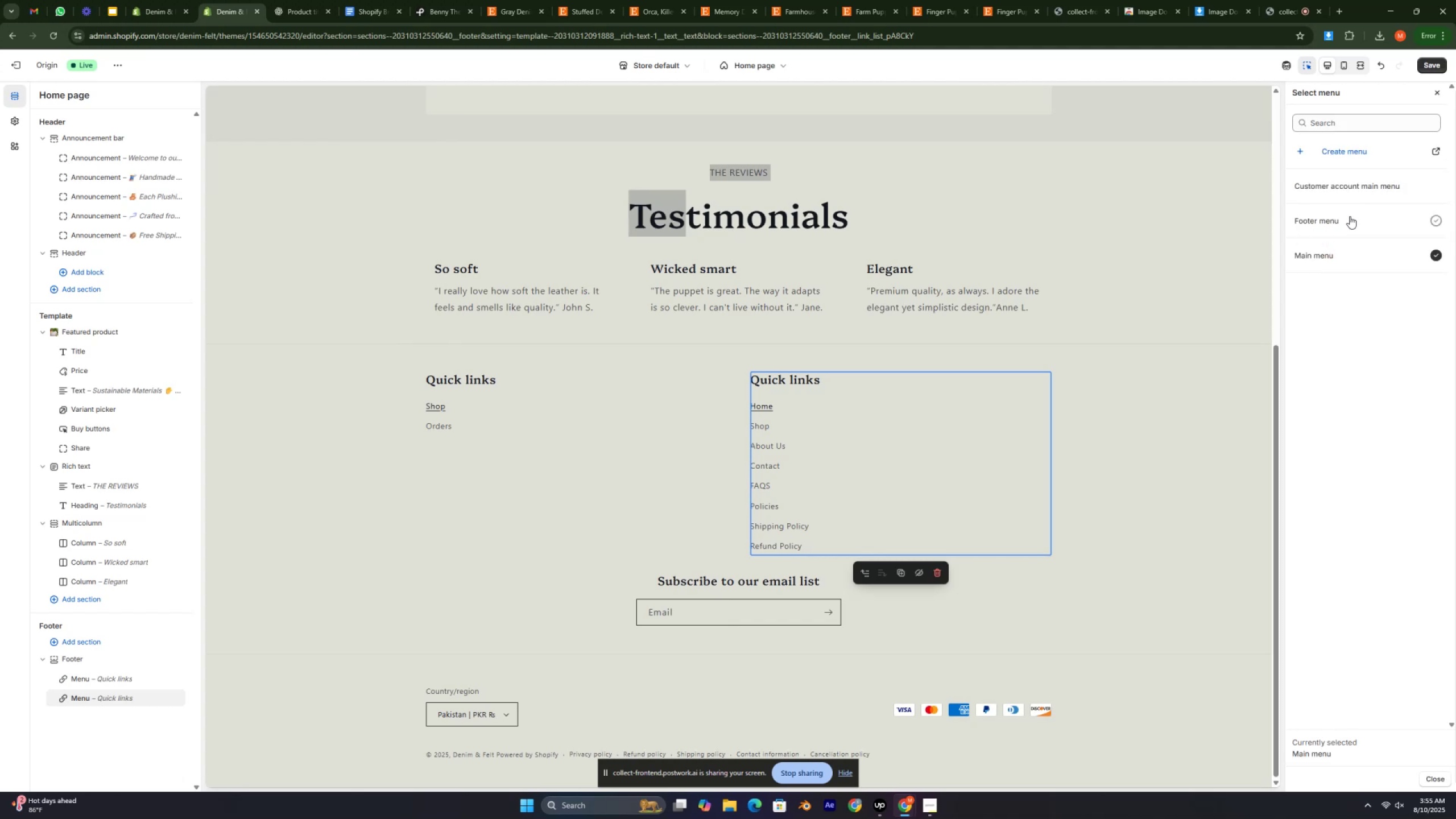 
left_click([1348, 218])
 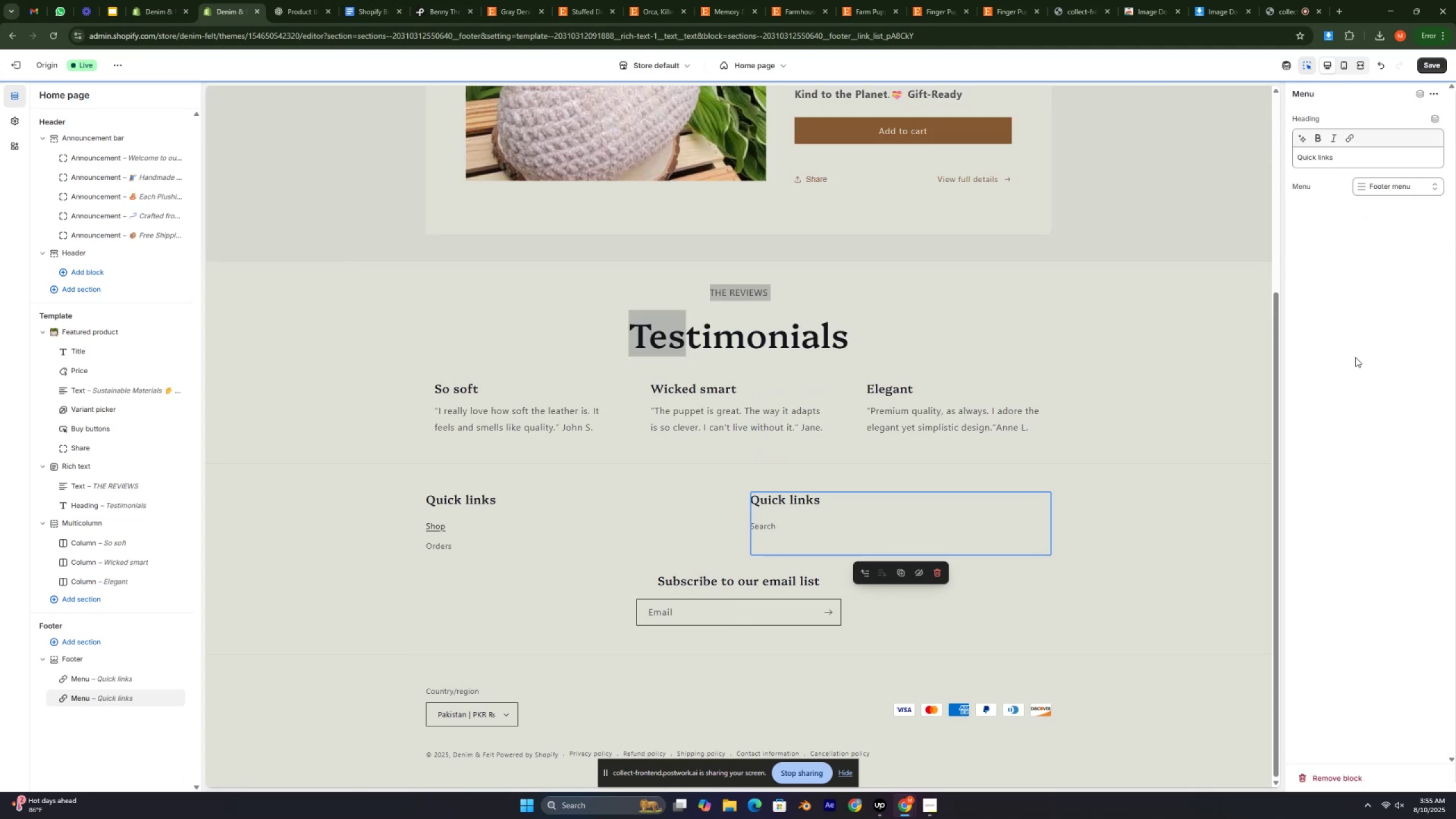 
left_click([1359, 407])
 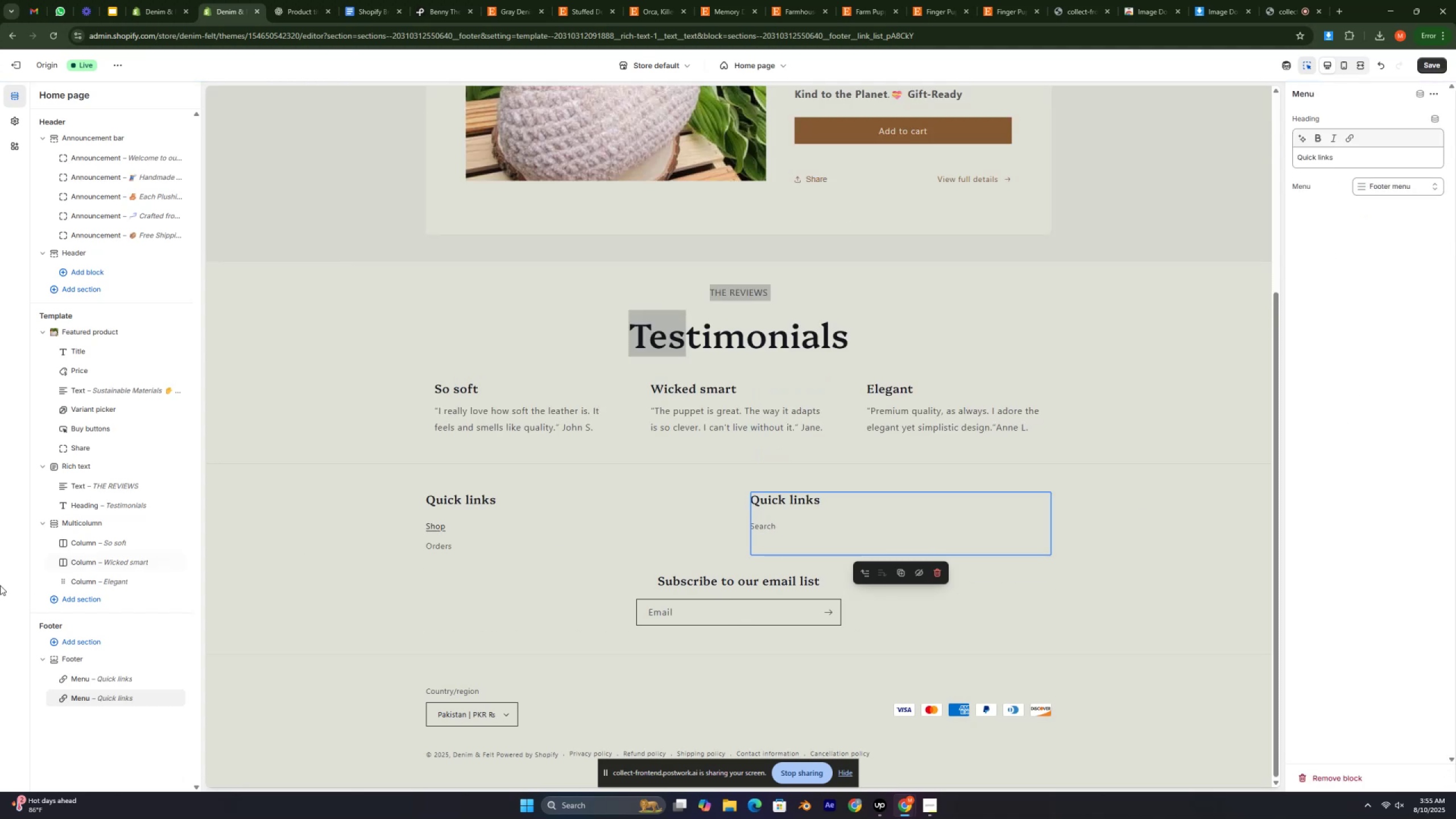 
scroll: coordinate [30, 646], scroll_direction: down, amount: 6.0
 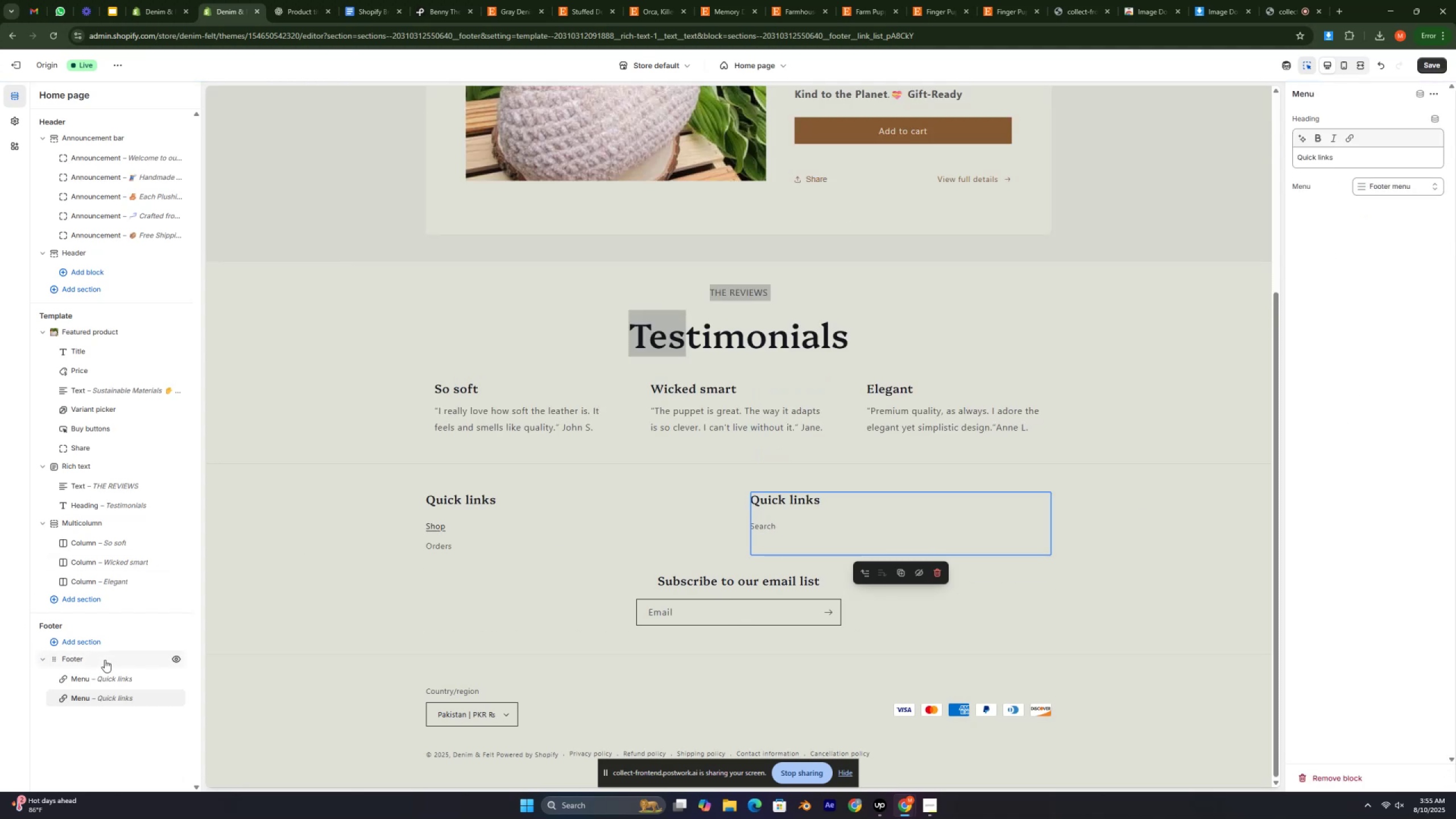 
left_click([105, 660])
 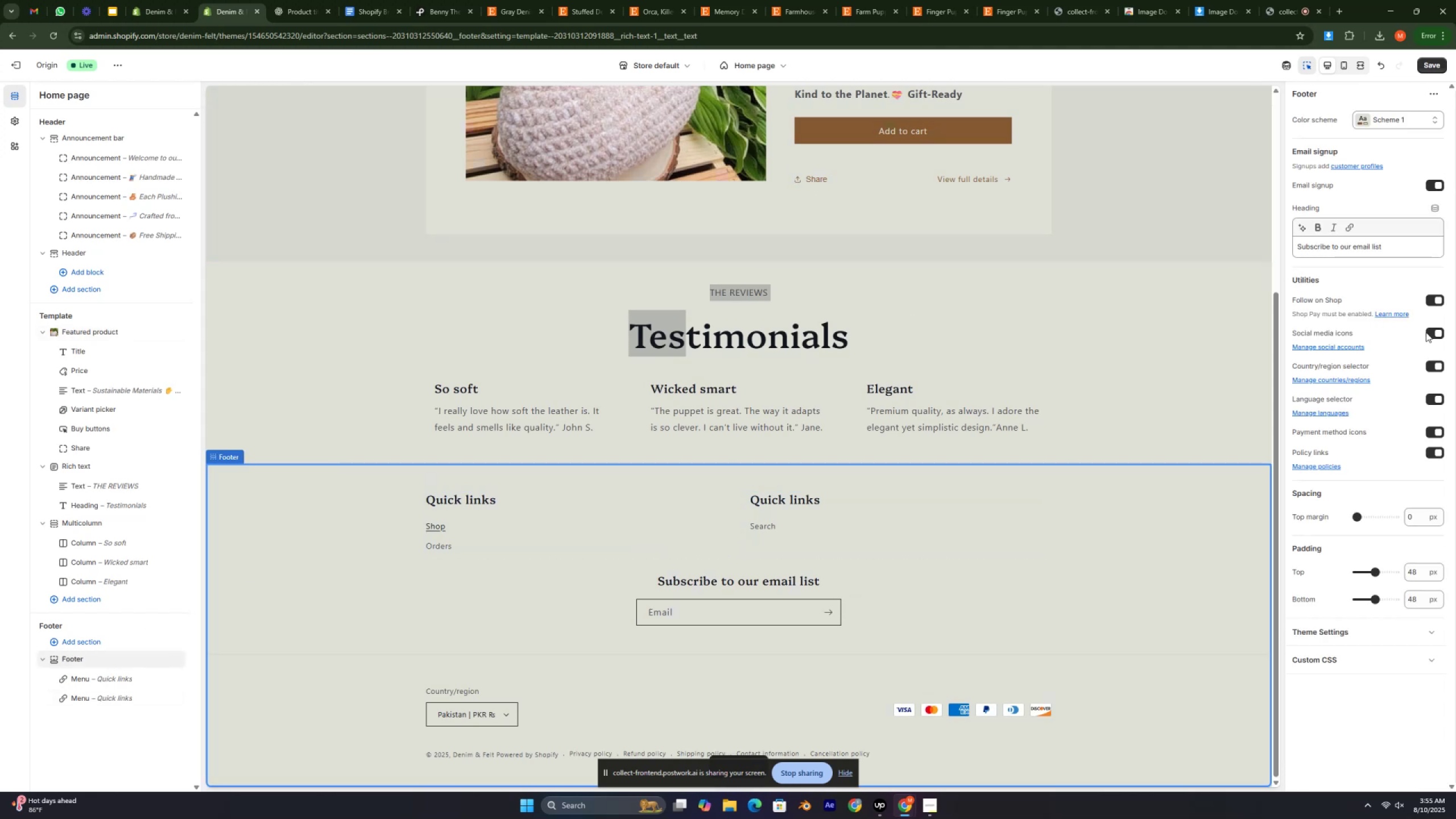 
scroll: coordinate [1417, 330], scroll_direction: up, amount: 4.0
 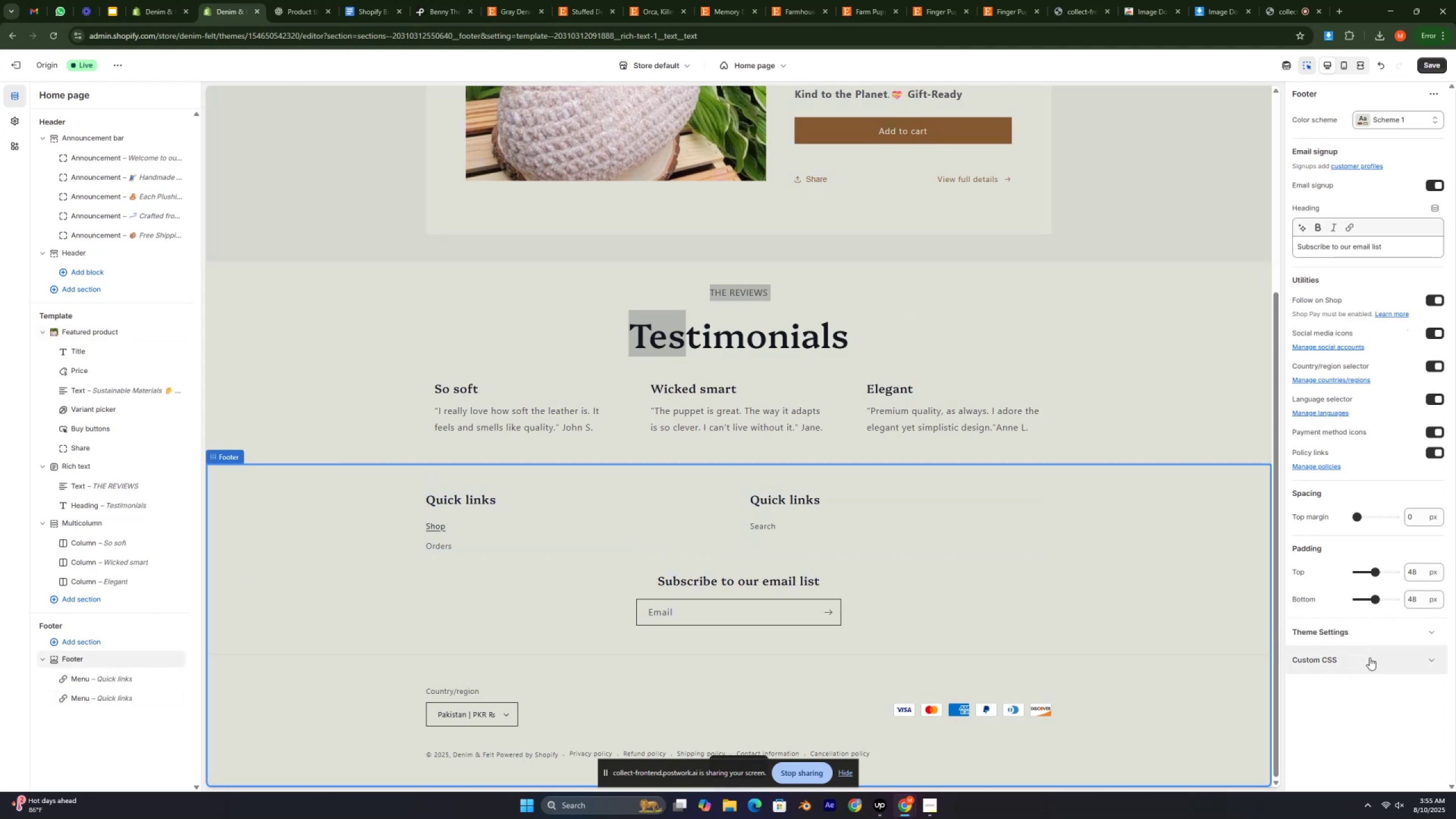 
left_click([1385, 632])
 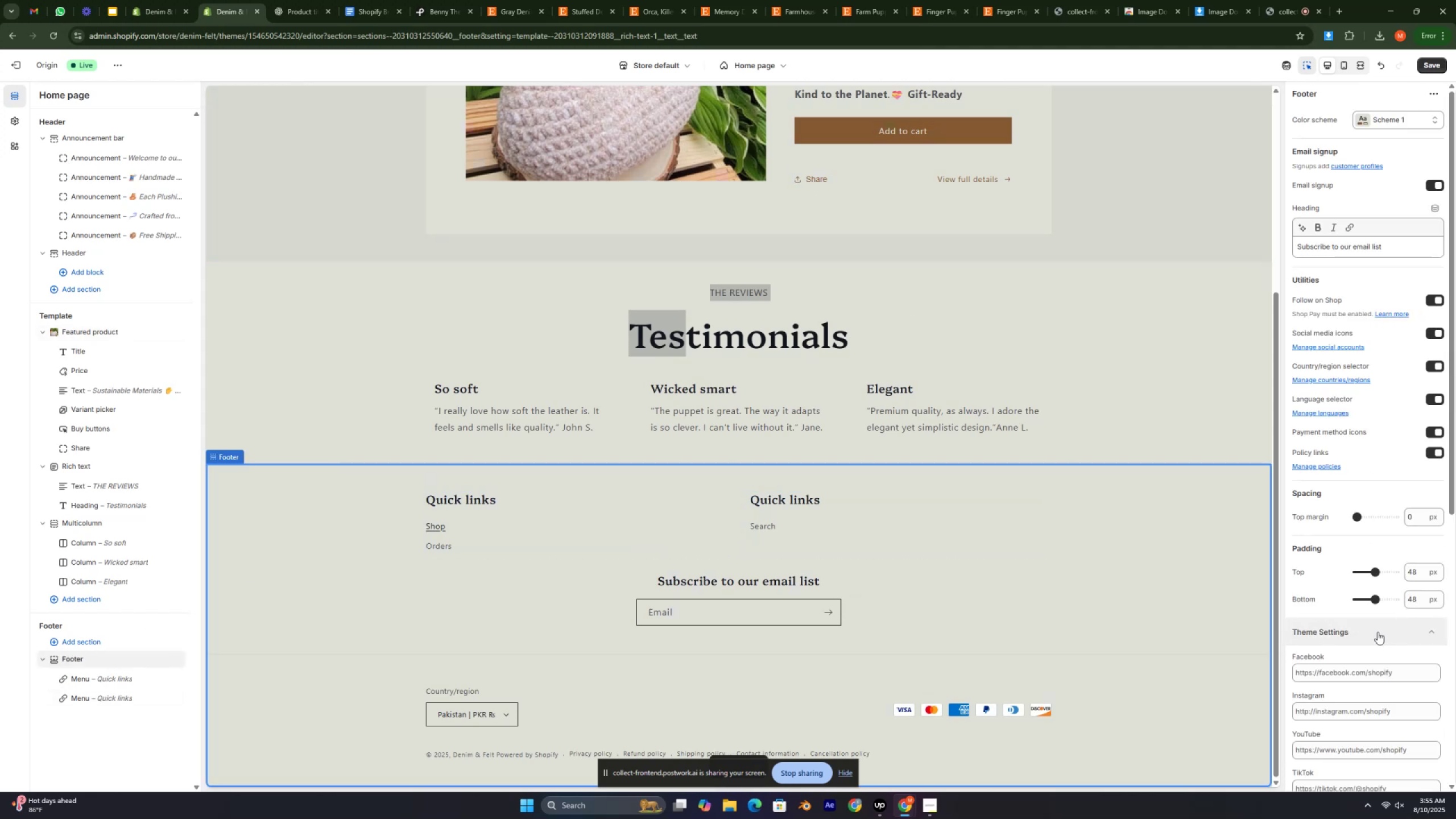 
scroll: coordinate [1375, 628], scroll_direction: down, amount: 1.0
 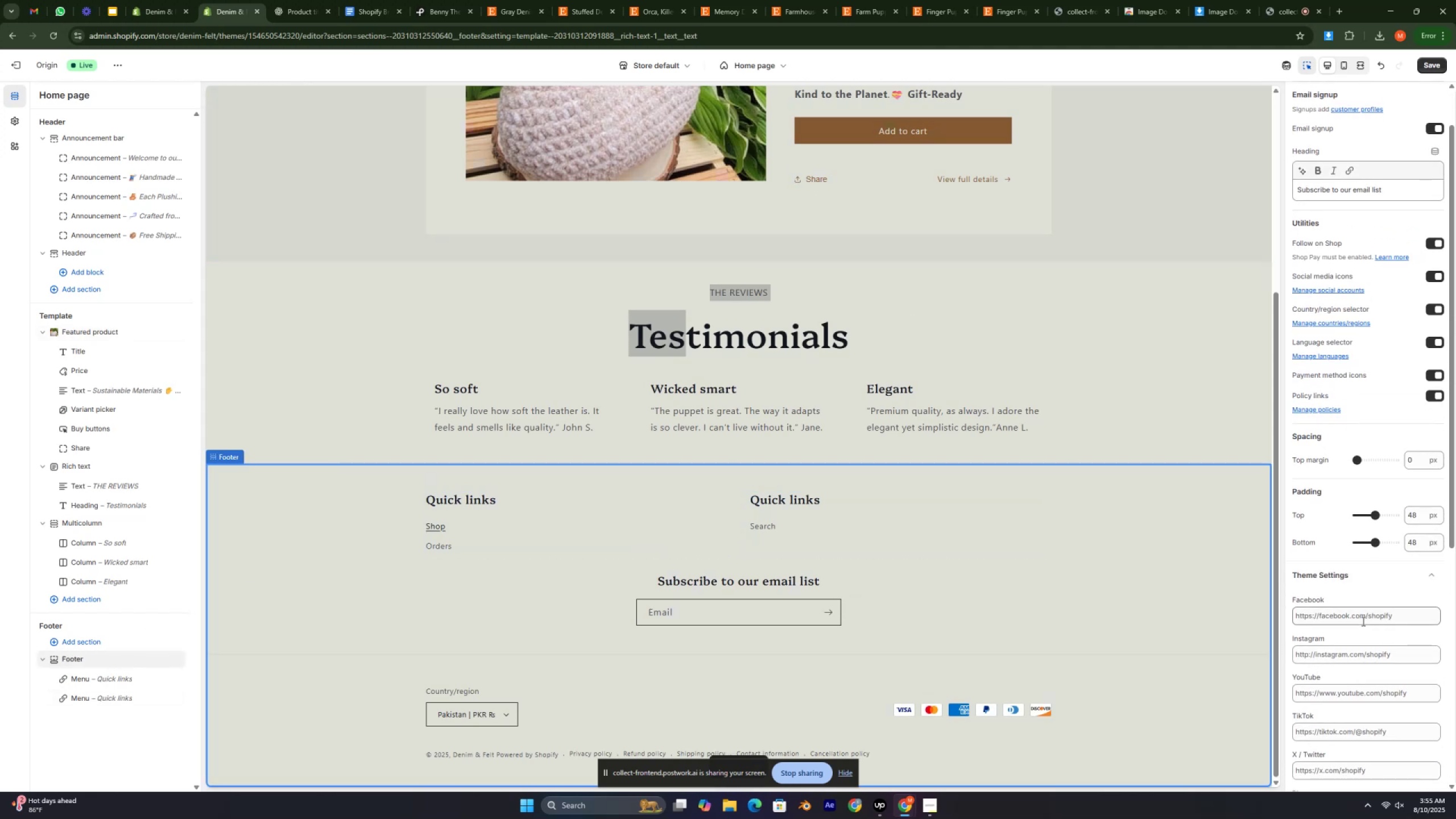 
left_click([1362, 621])
 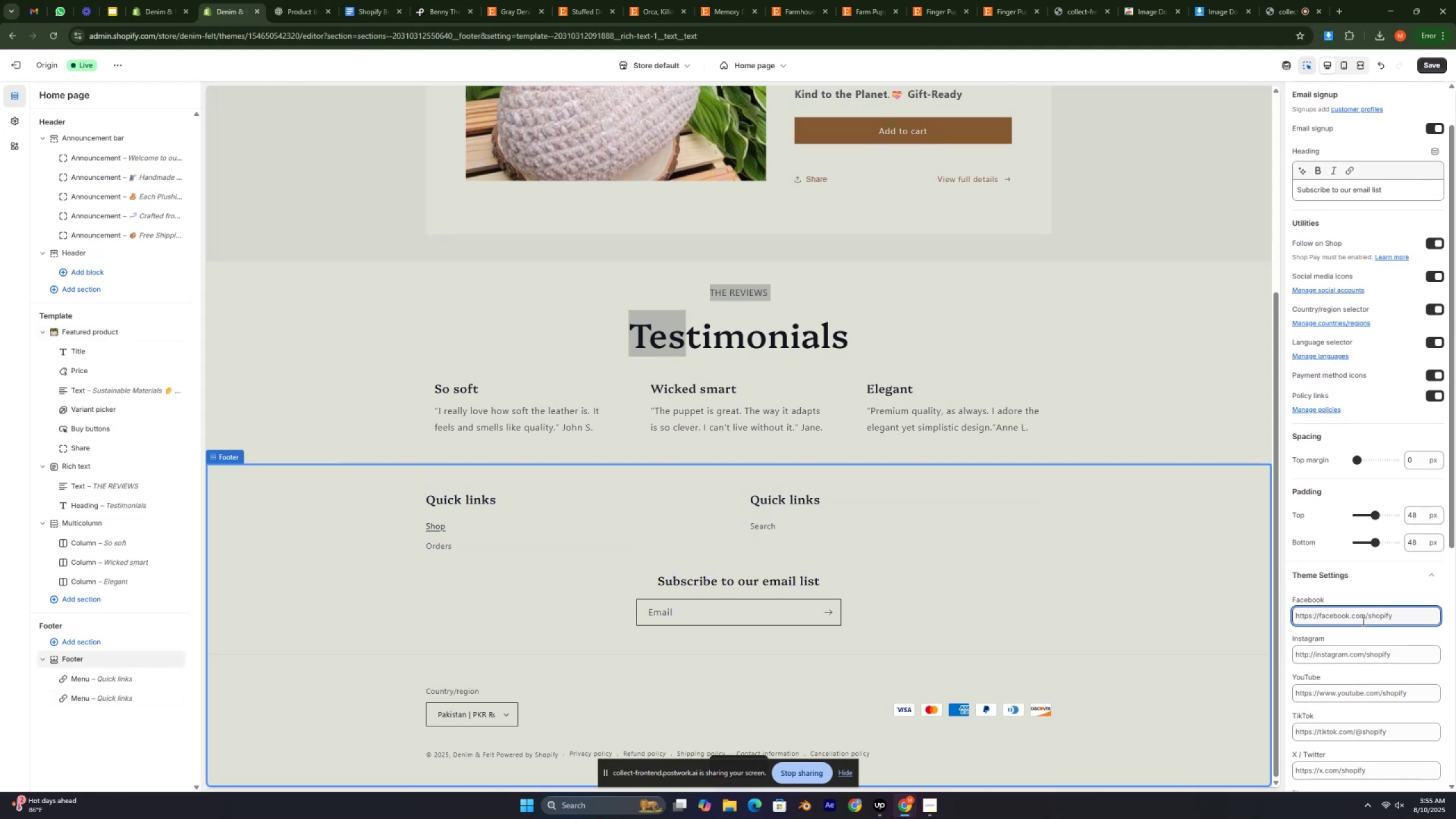 
key(Shift+3)
 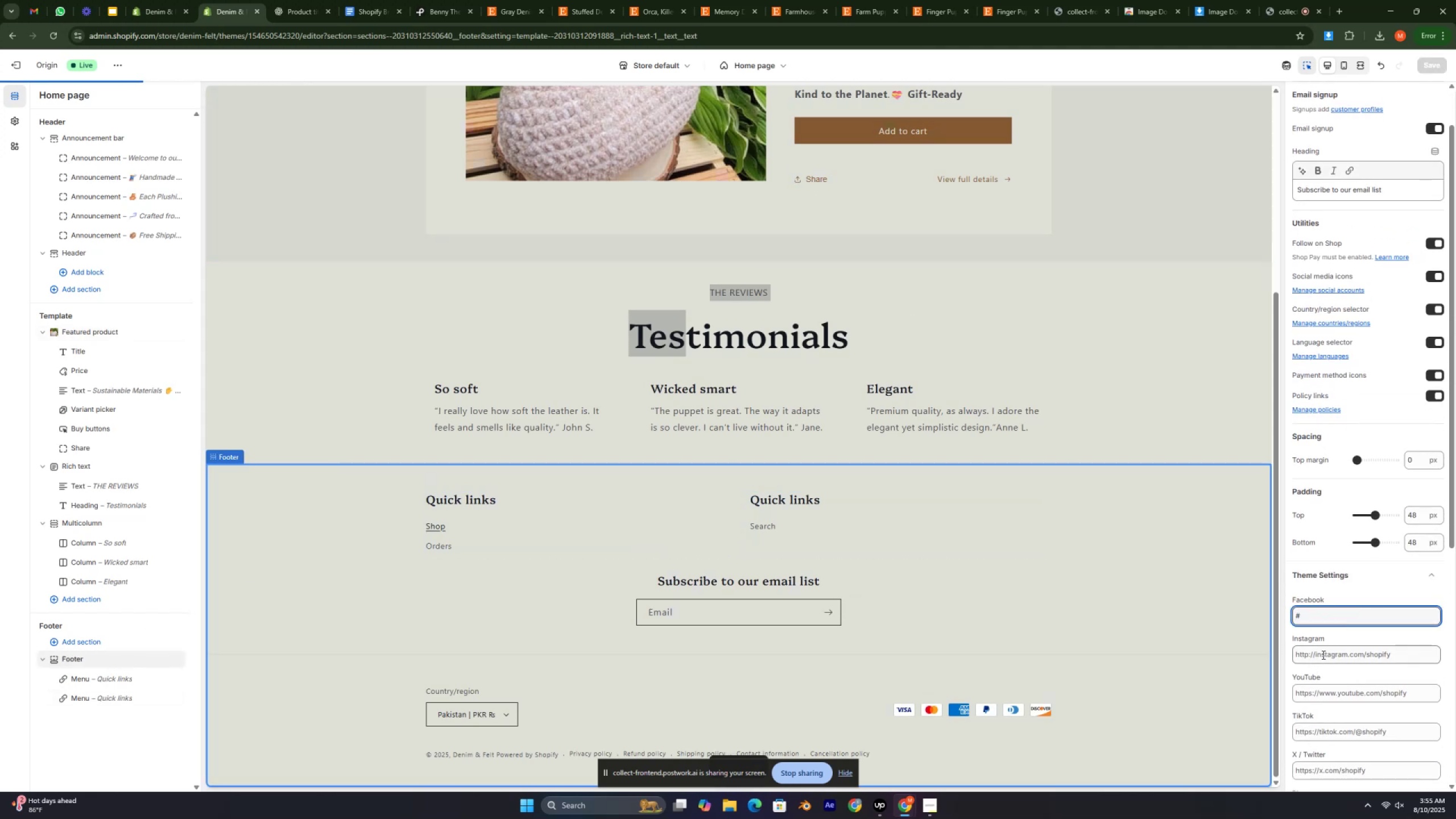 
left_click([1320, 656])
 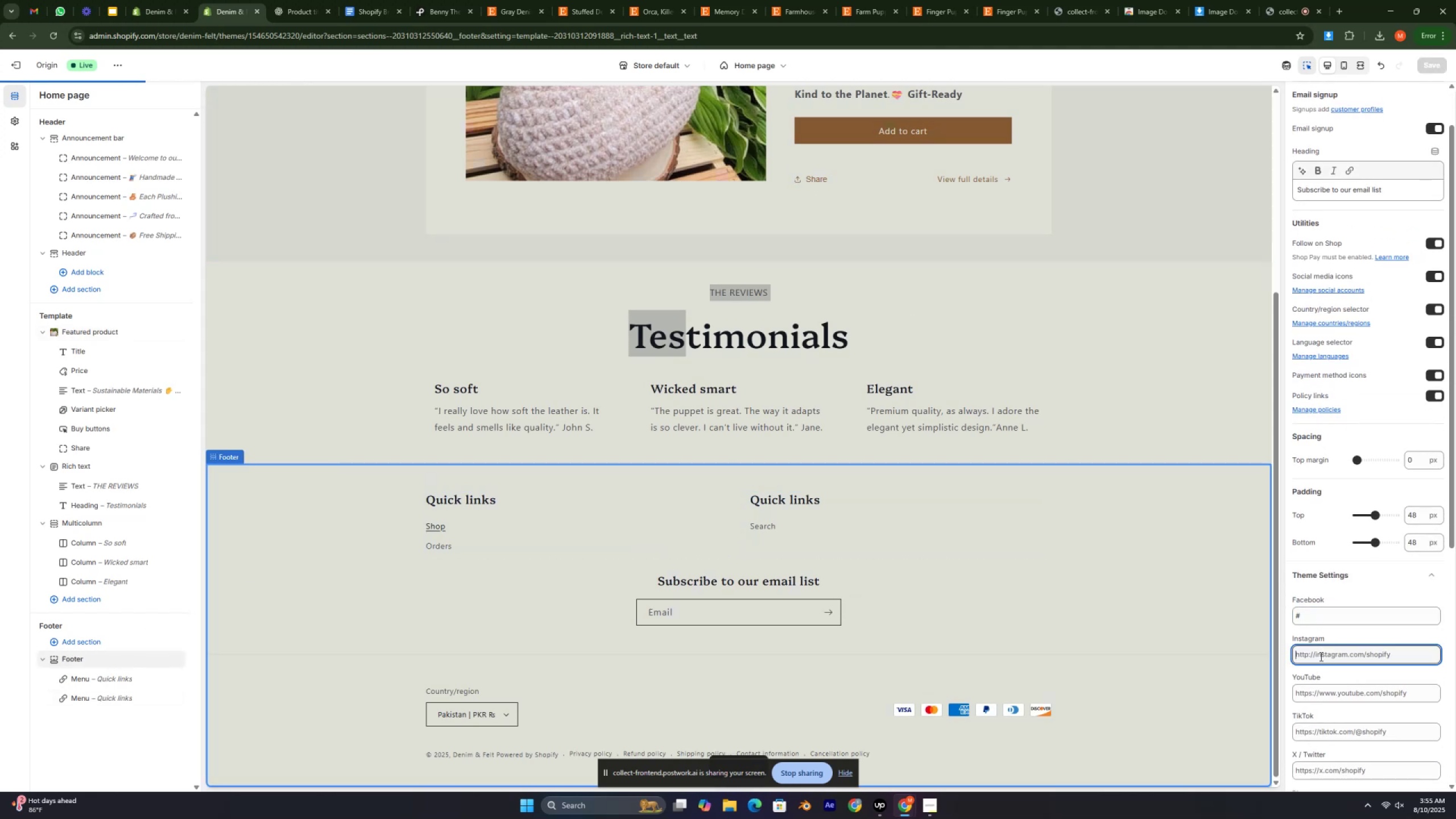 
key(Shift+3)
 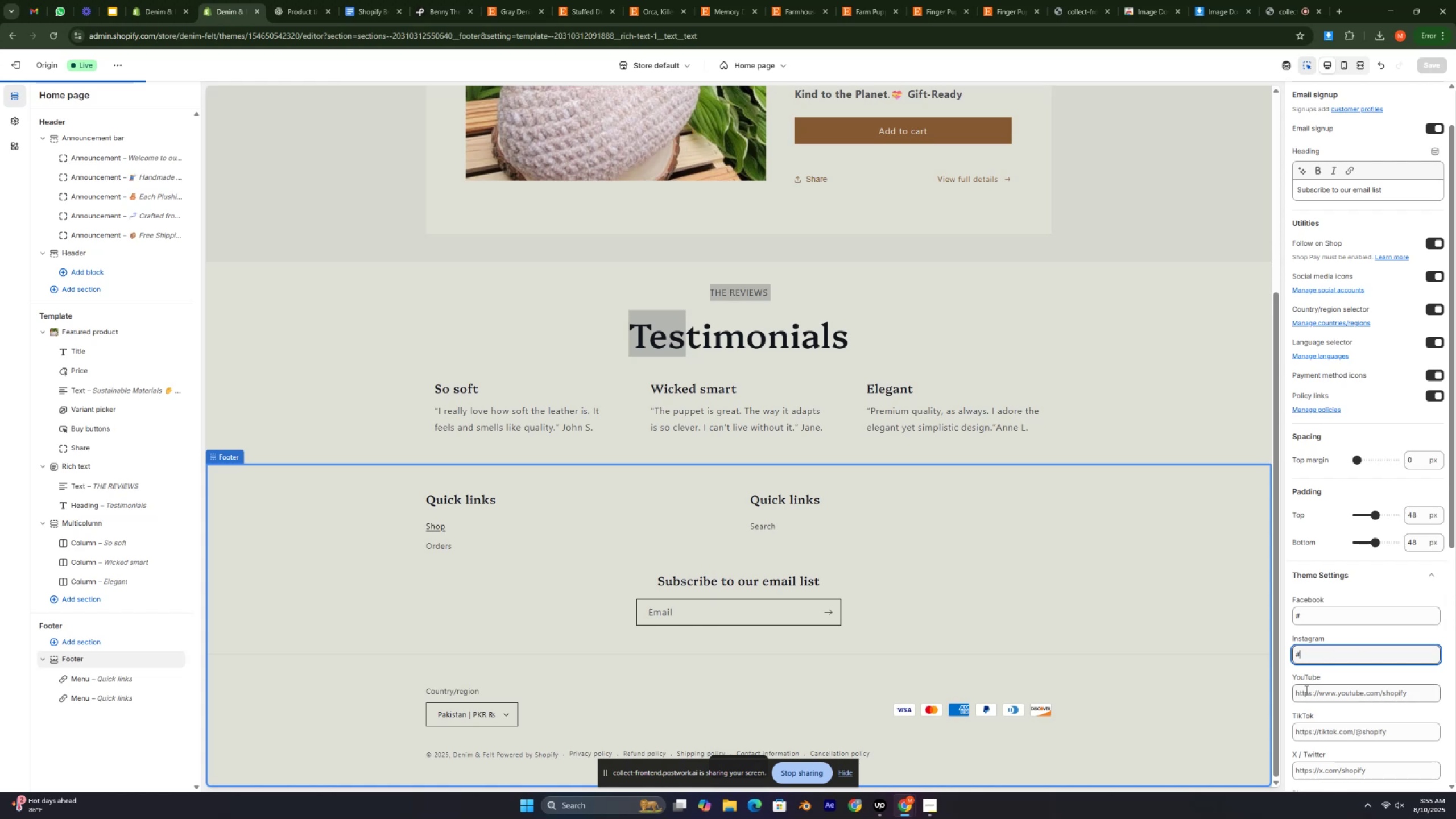 
left_click([1305, 691])
 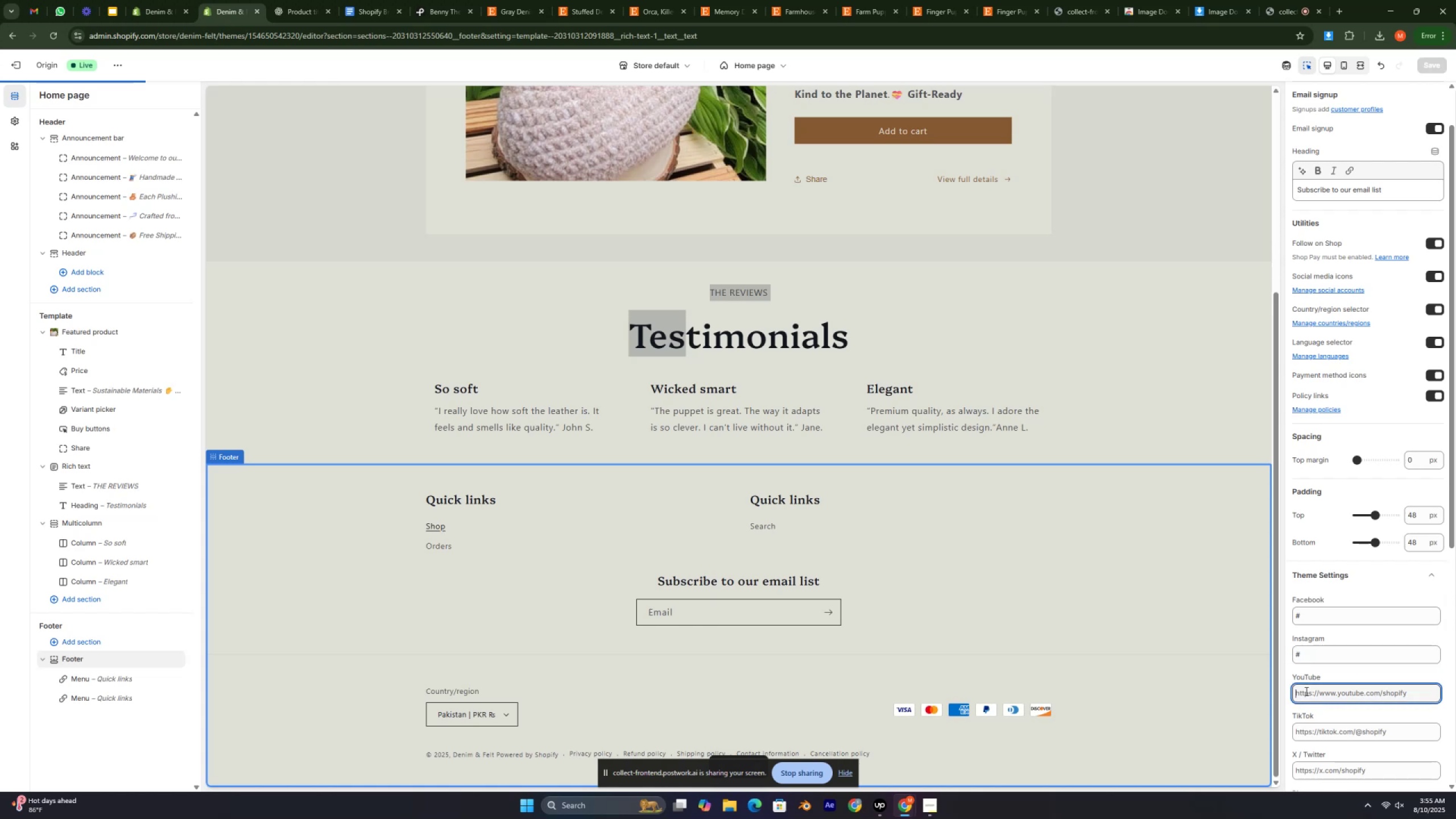 
key(Shift+ShiftLeft)
 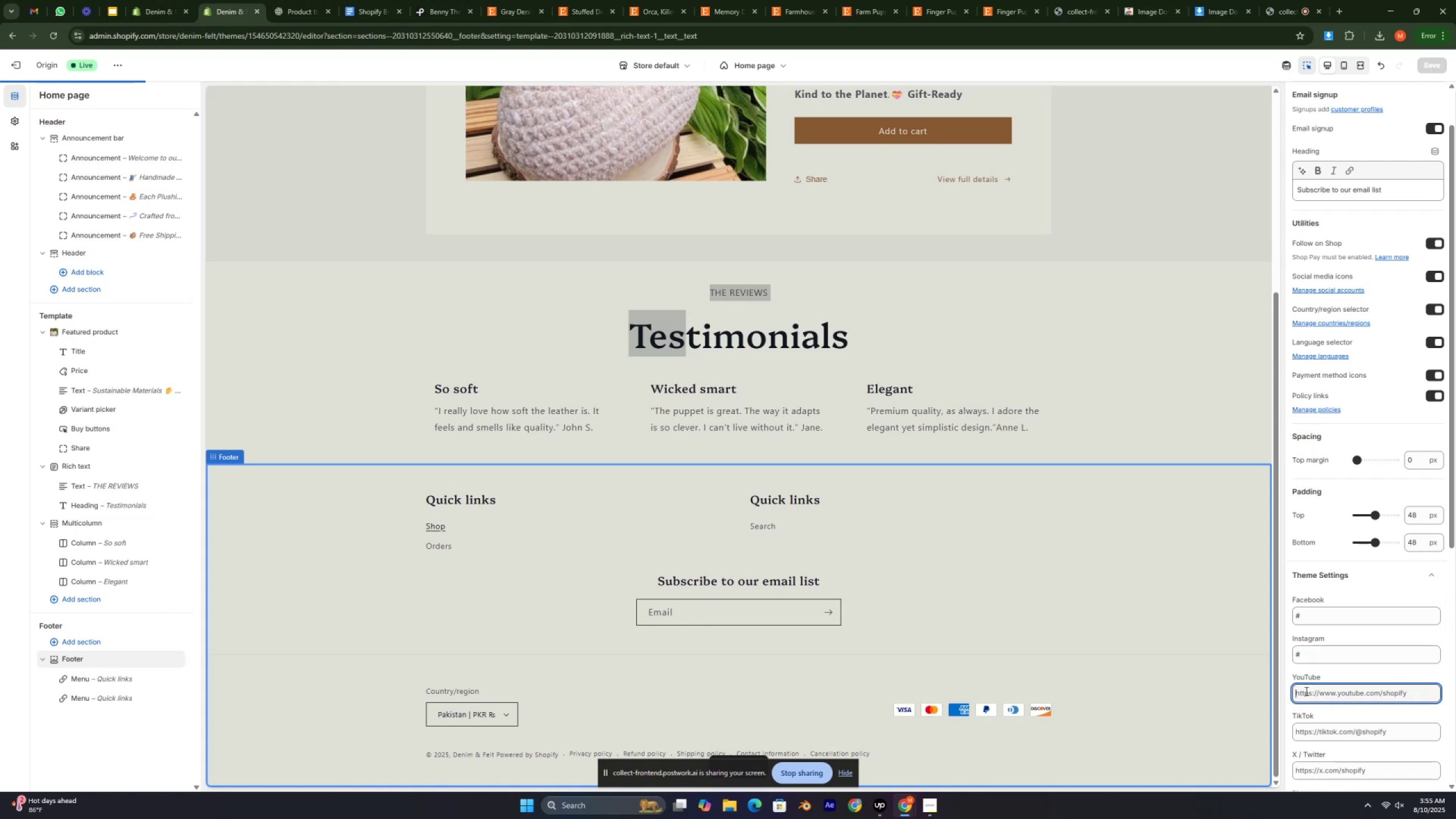 
key(Shift+3)
 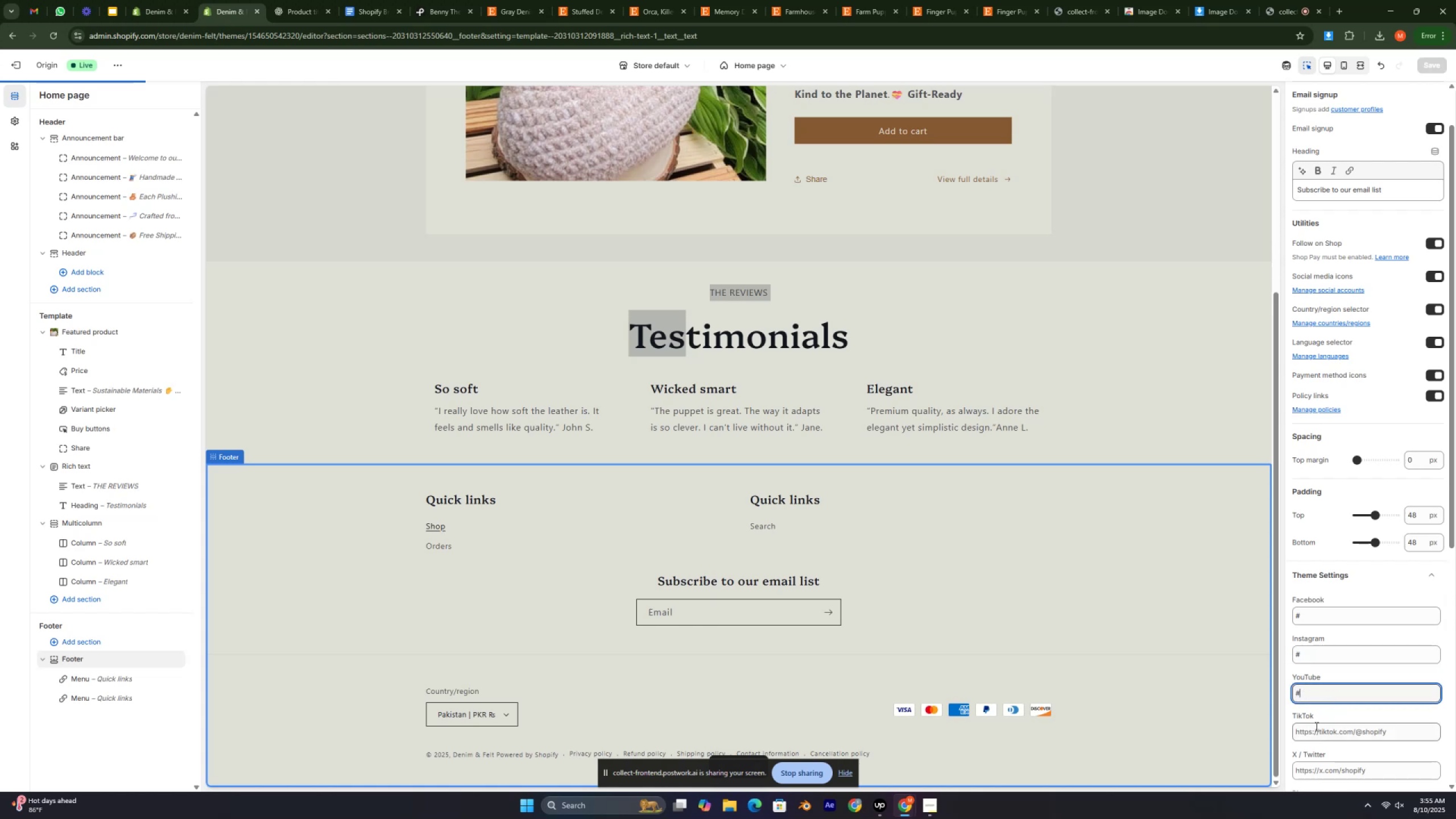 
left_click([1316, 728])
 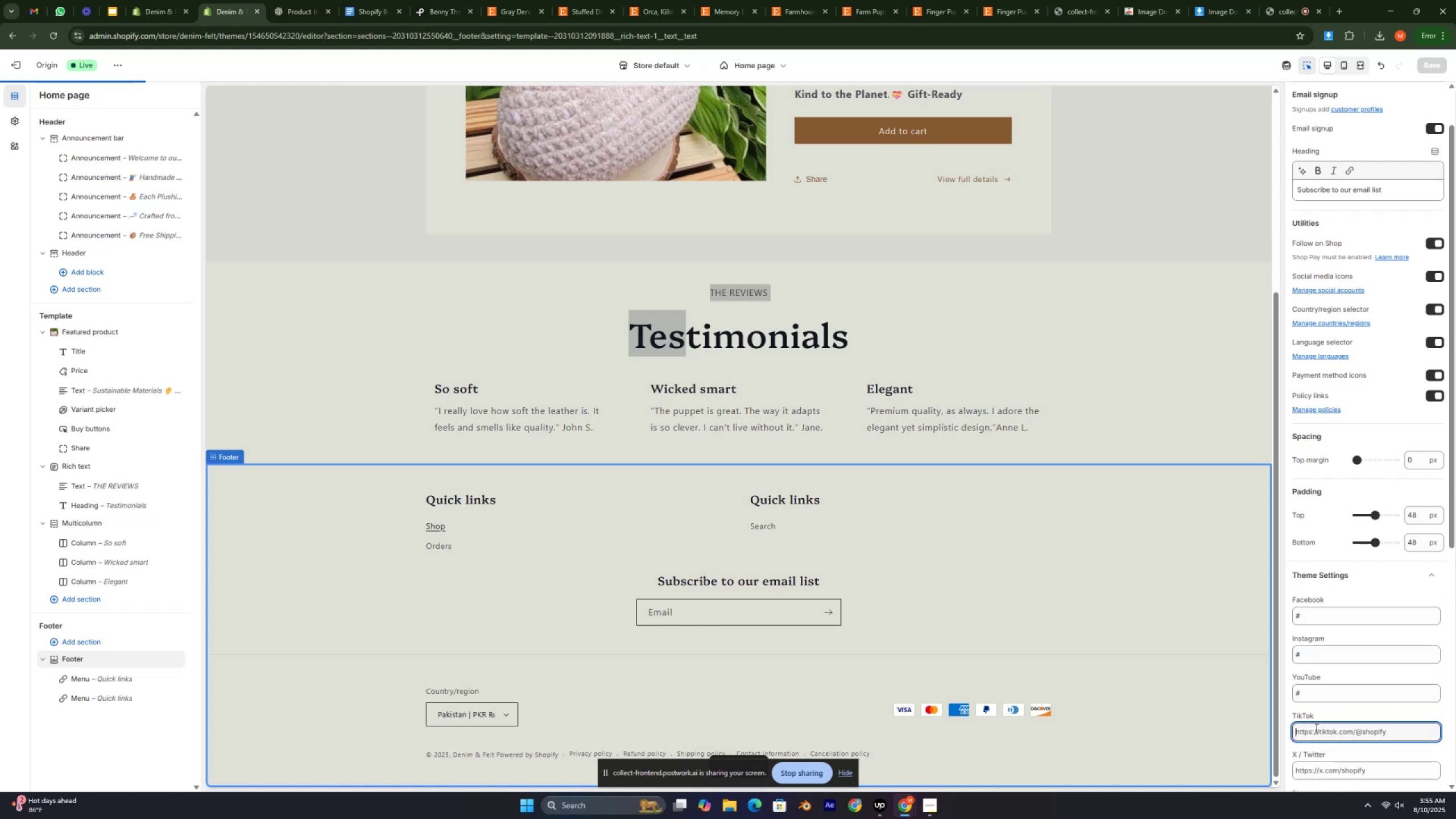 
key(Shift+ShiftLeft)
 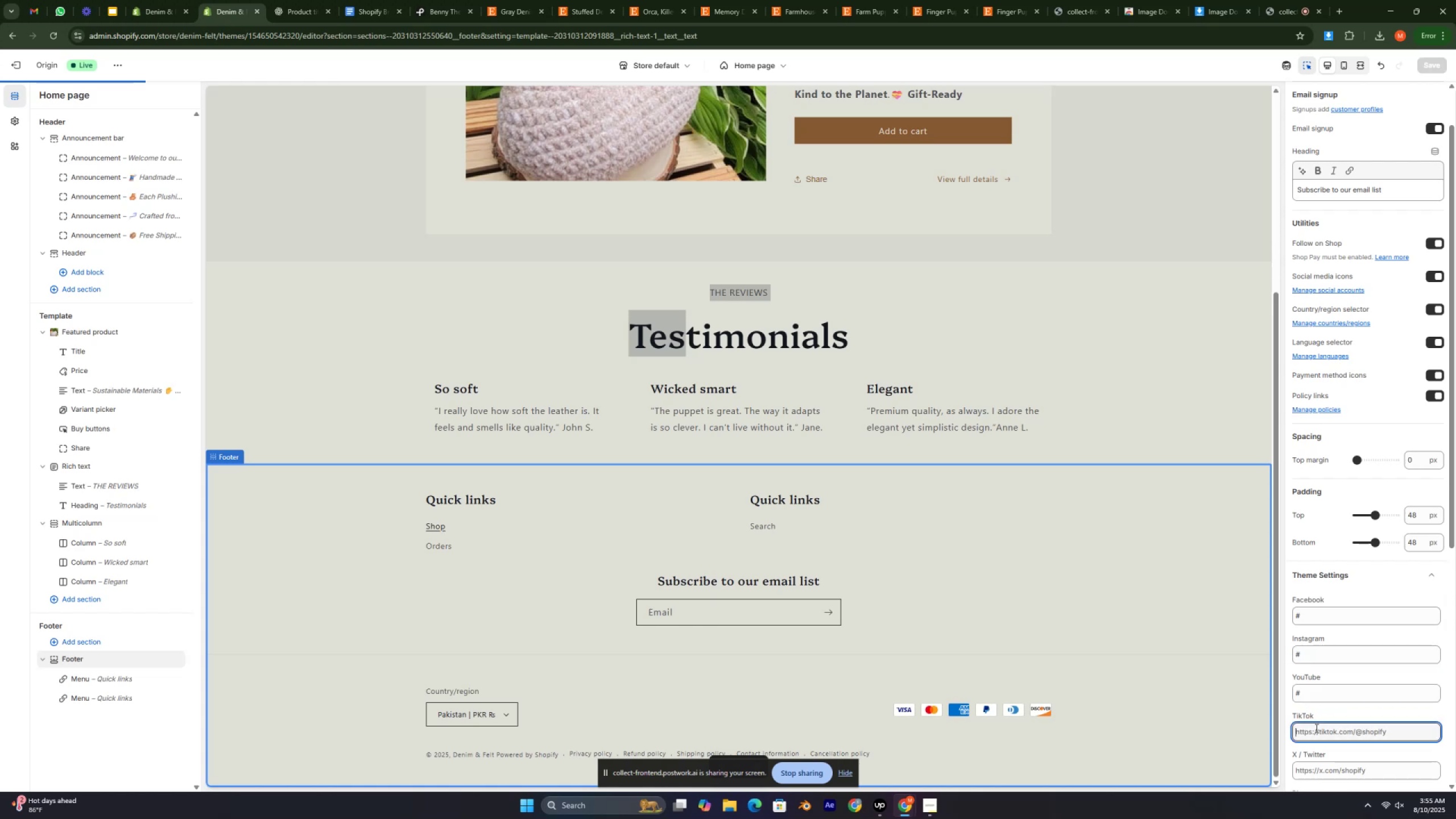 
key(Shift+3)
 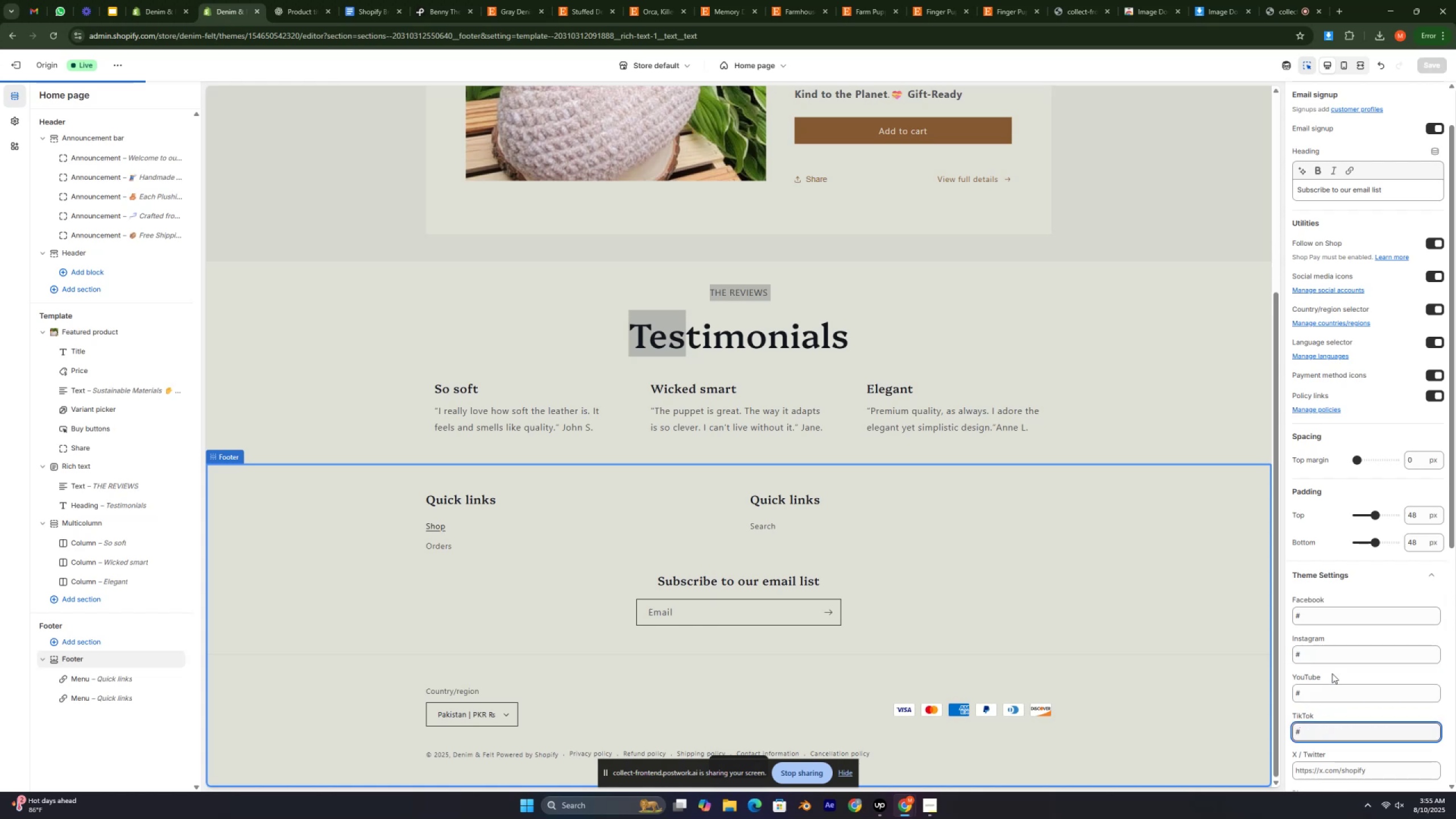 
scroll: coordinate [1335, 663], scroll_direction: down, amount: 2.0
 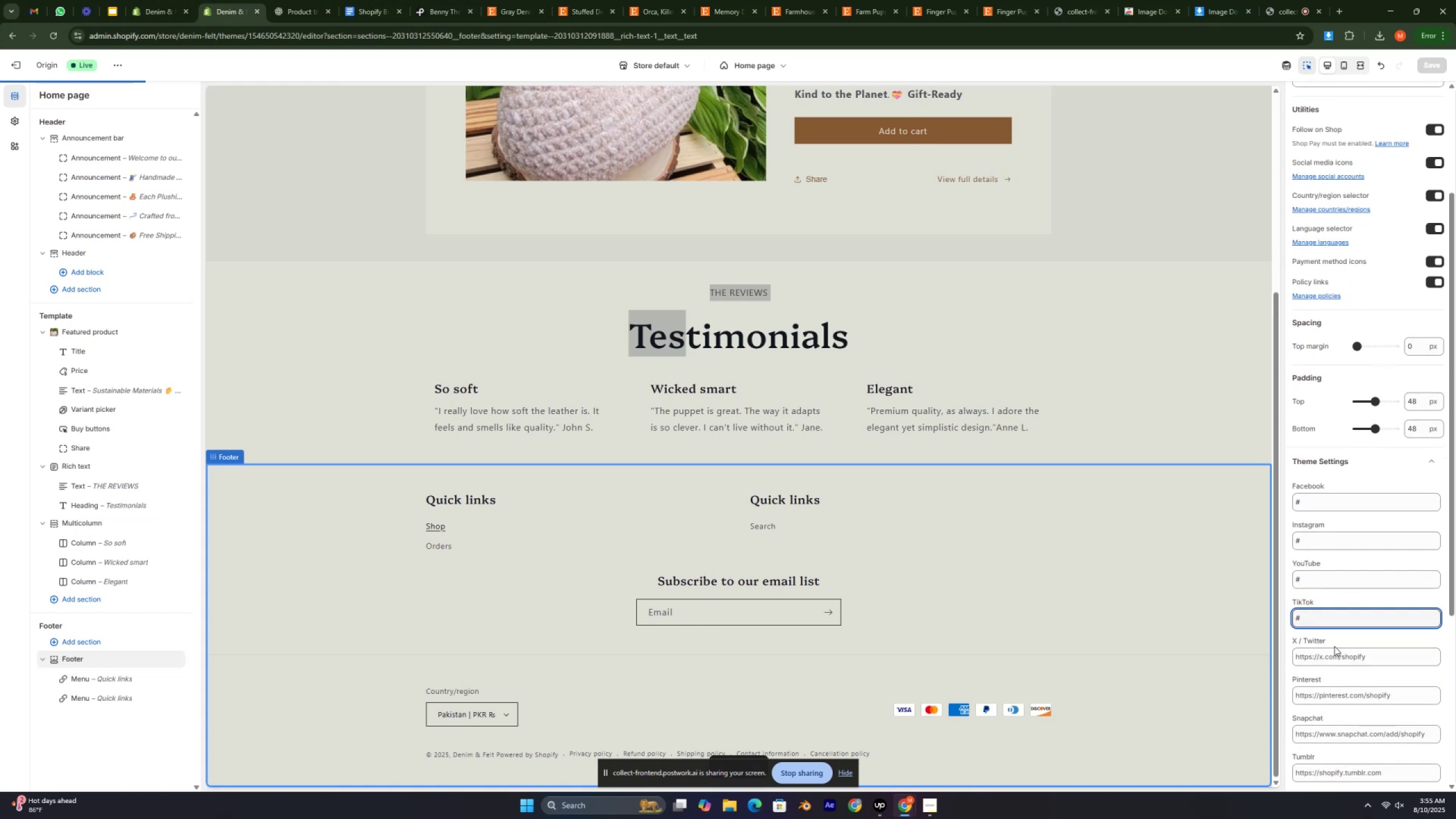 
left_click([1325, 659])
 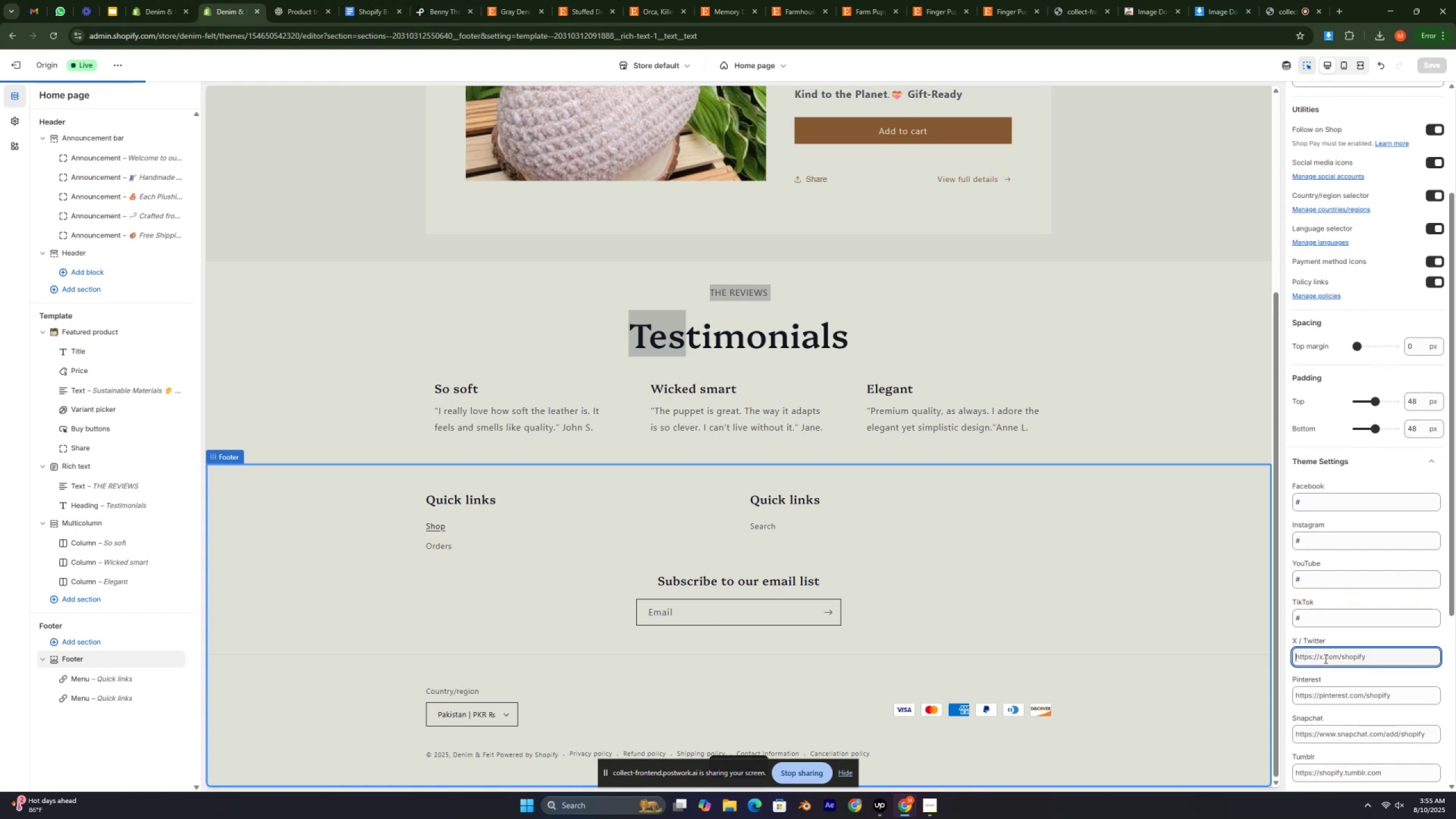 
key(A)
 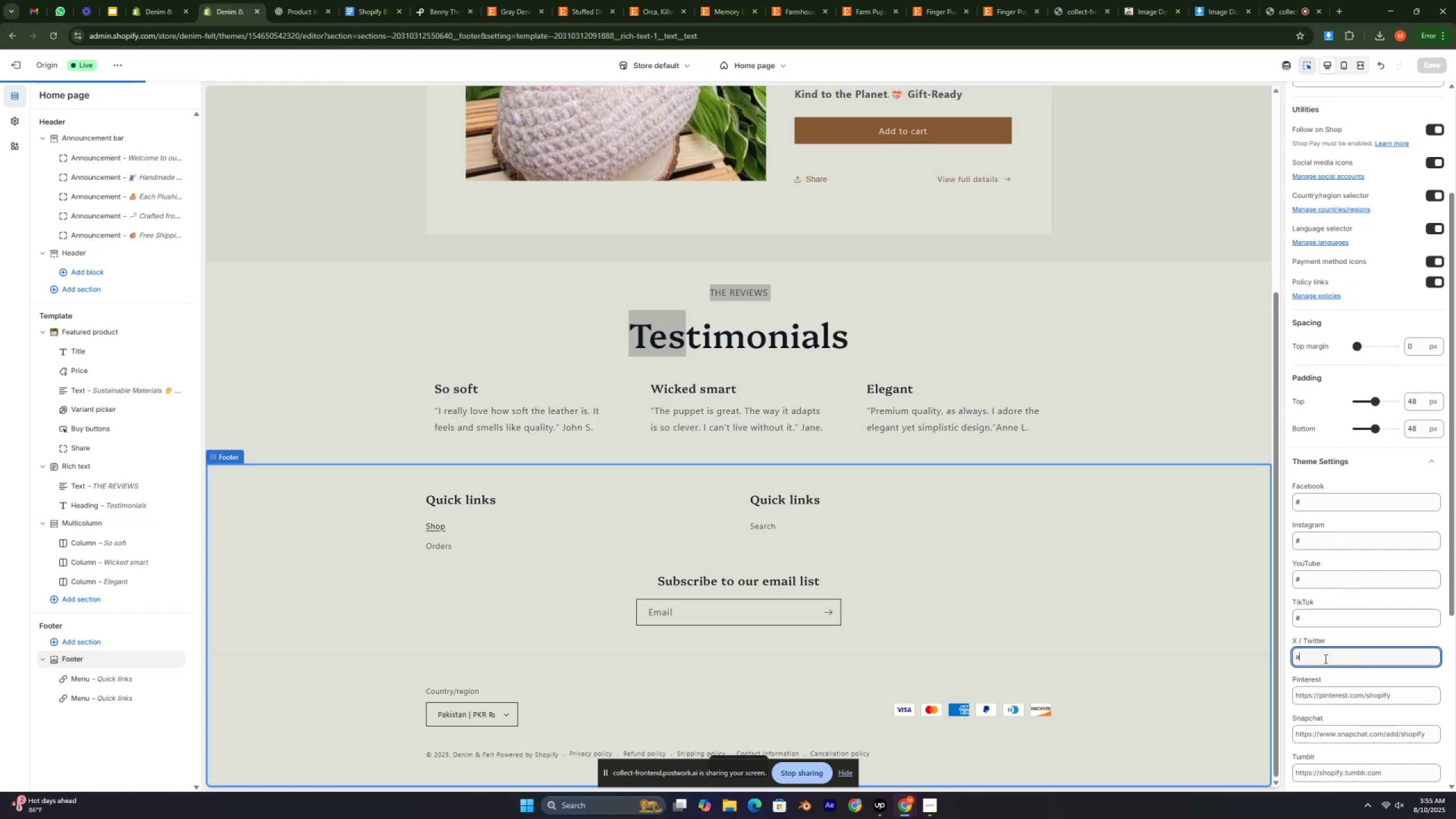 
hold_key(key=ShiftLeft, duration=0.55)
 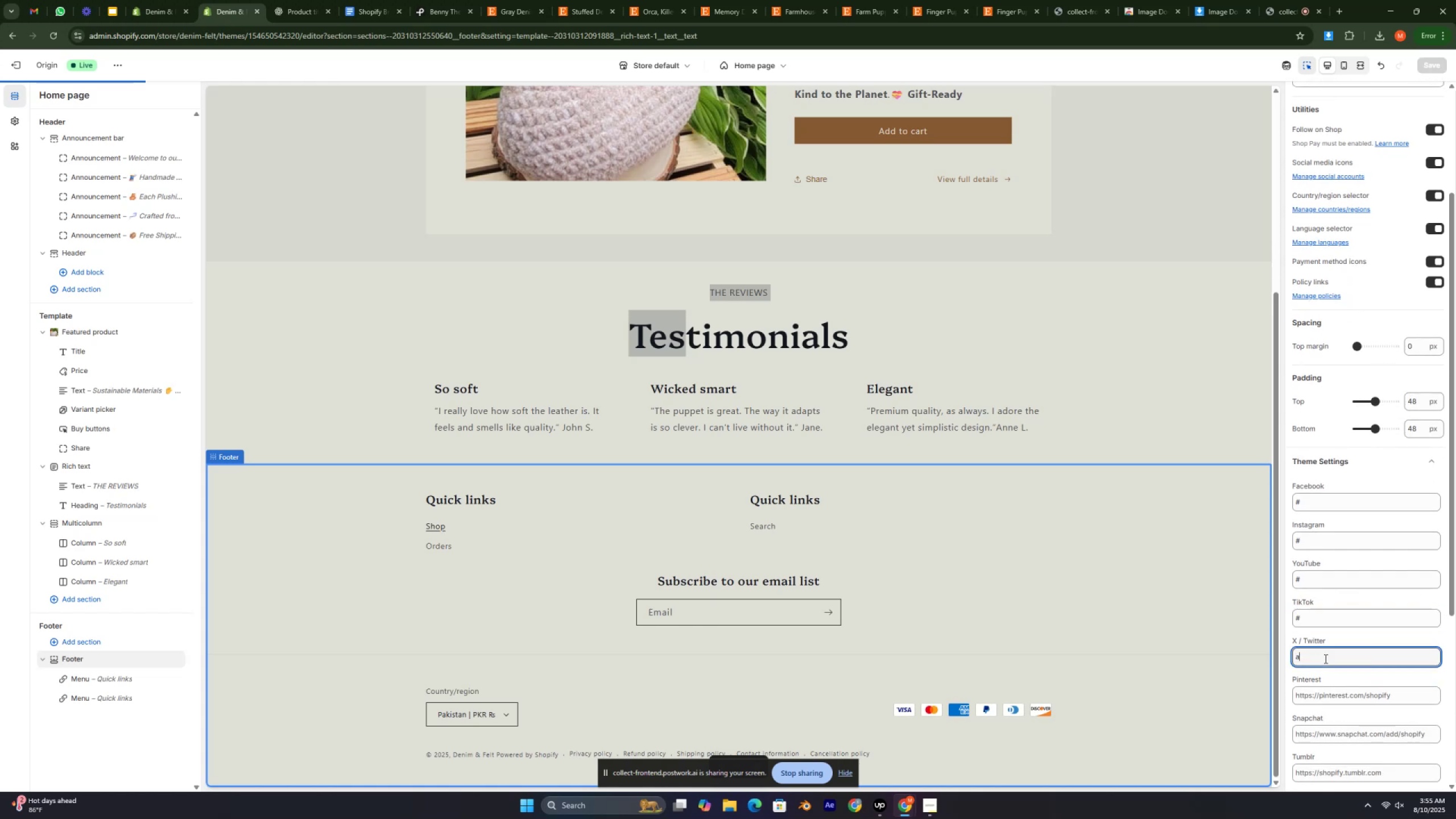 
double_click([1325, 659])
 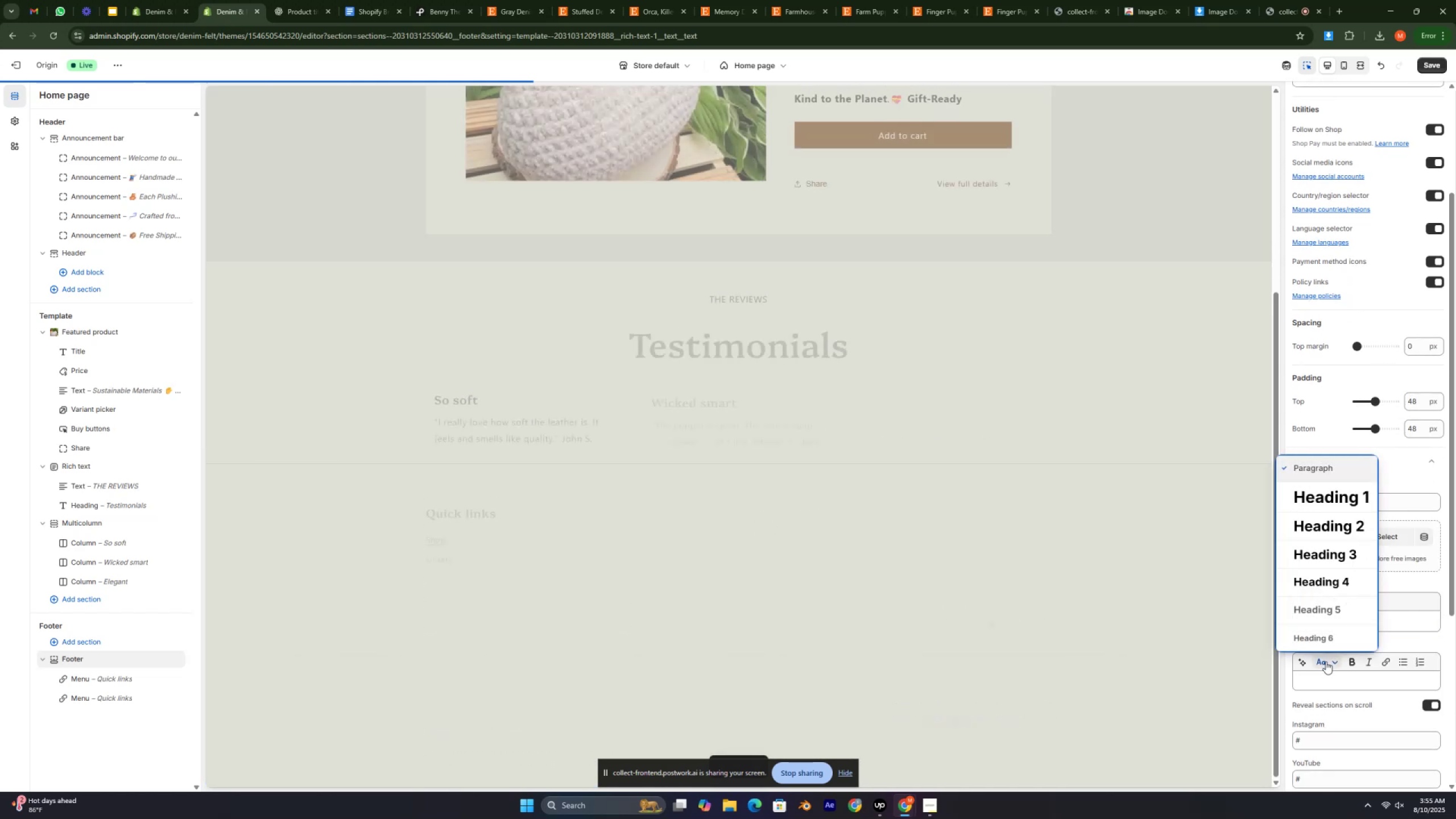 
left_click([1350, 682])
 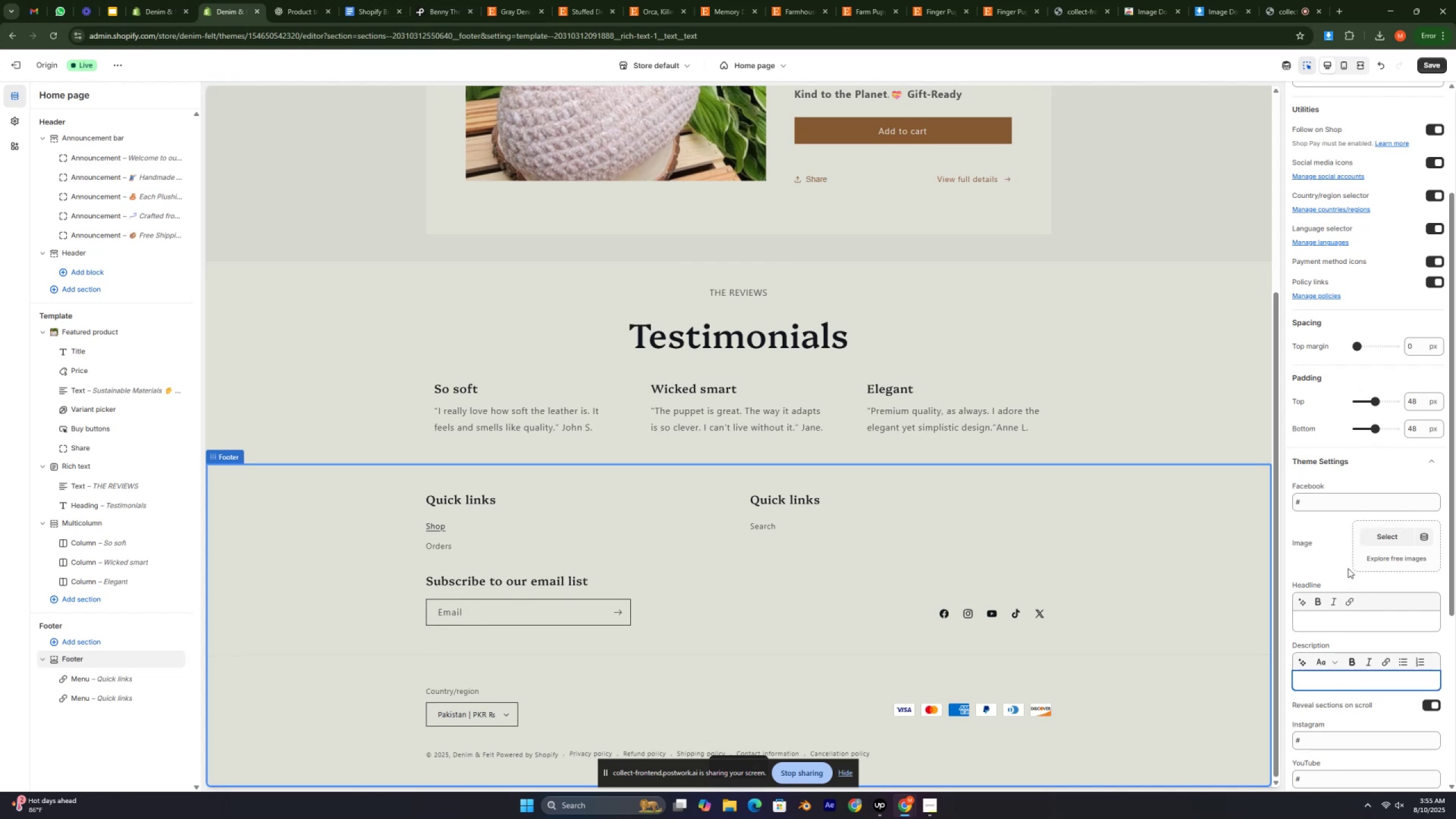 
scroll: coordinate [1346, 534], scroll_direction: down, amount: 5.0
 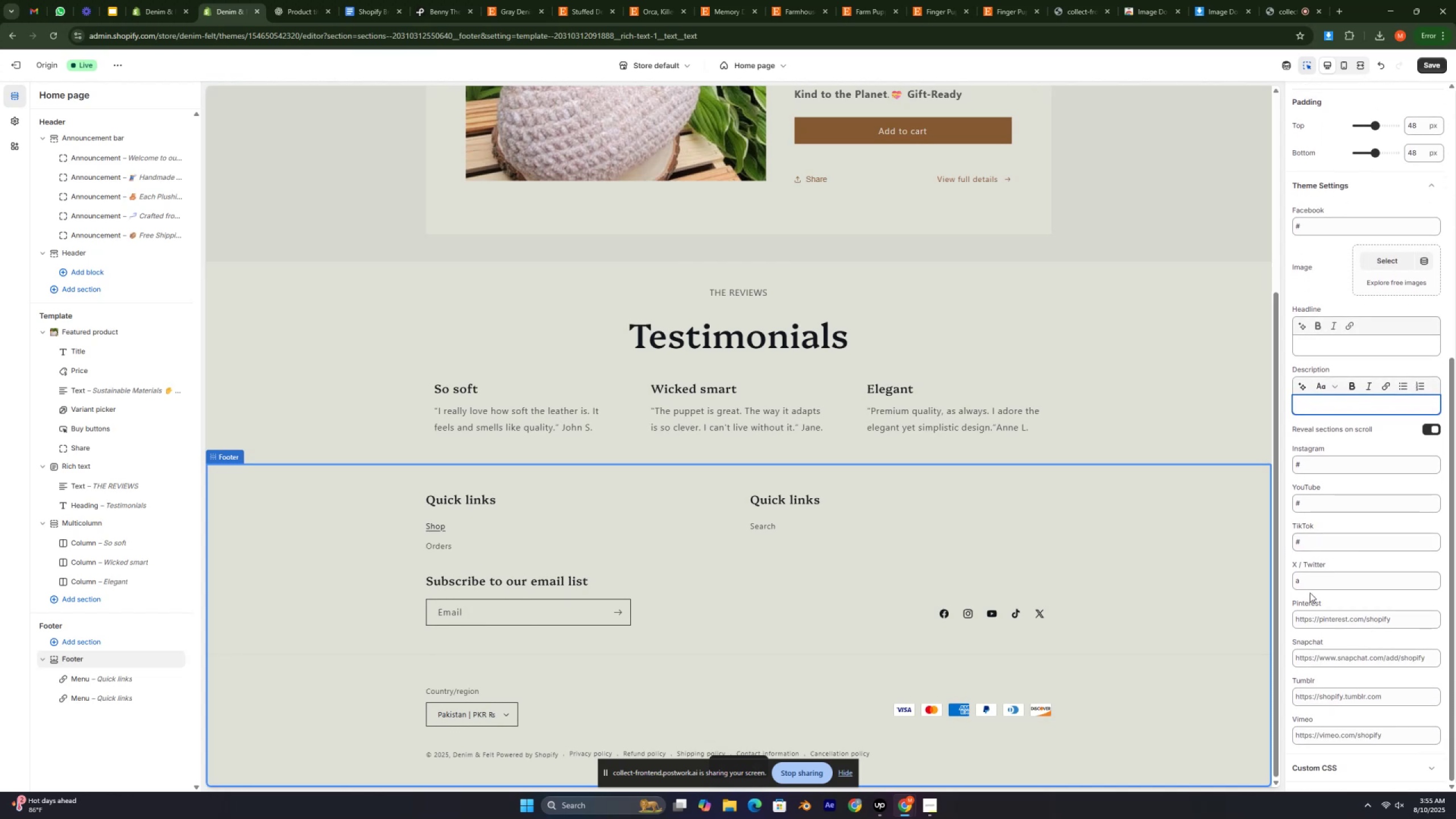 
double_click([1308, 583])
 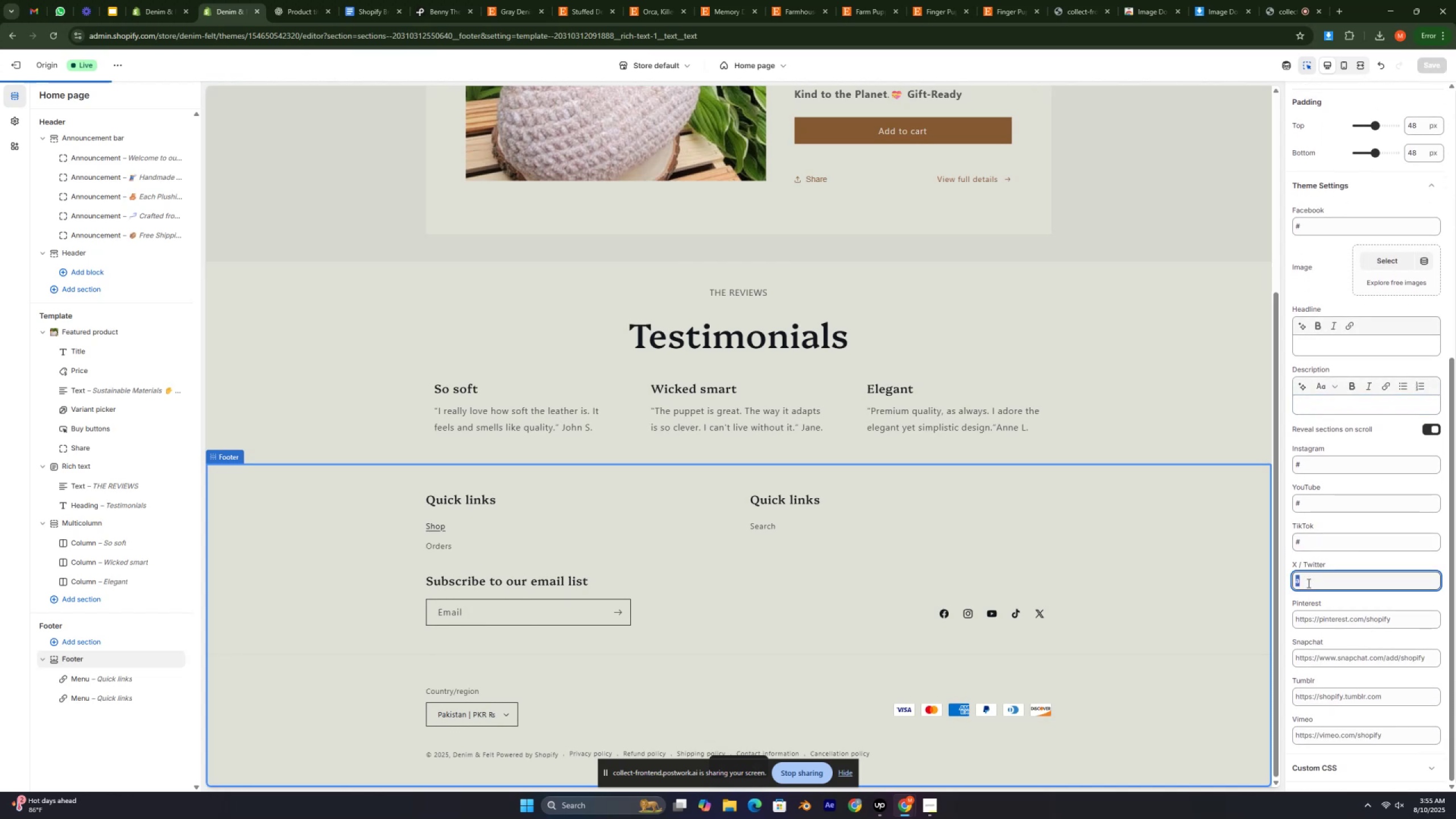 
triple_click([1308, 583])
 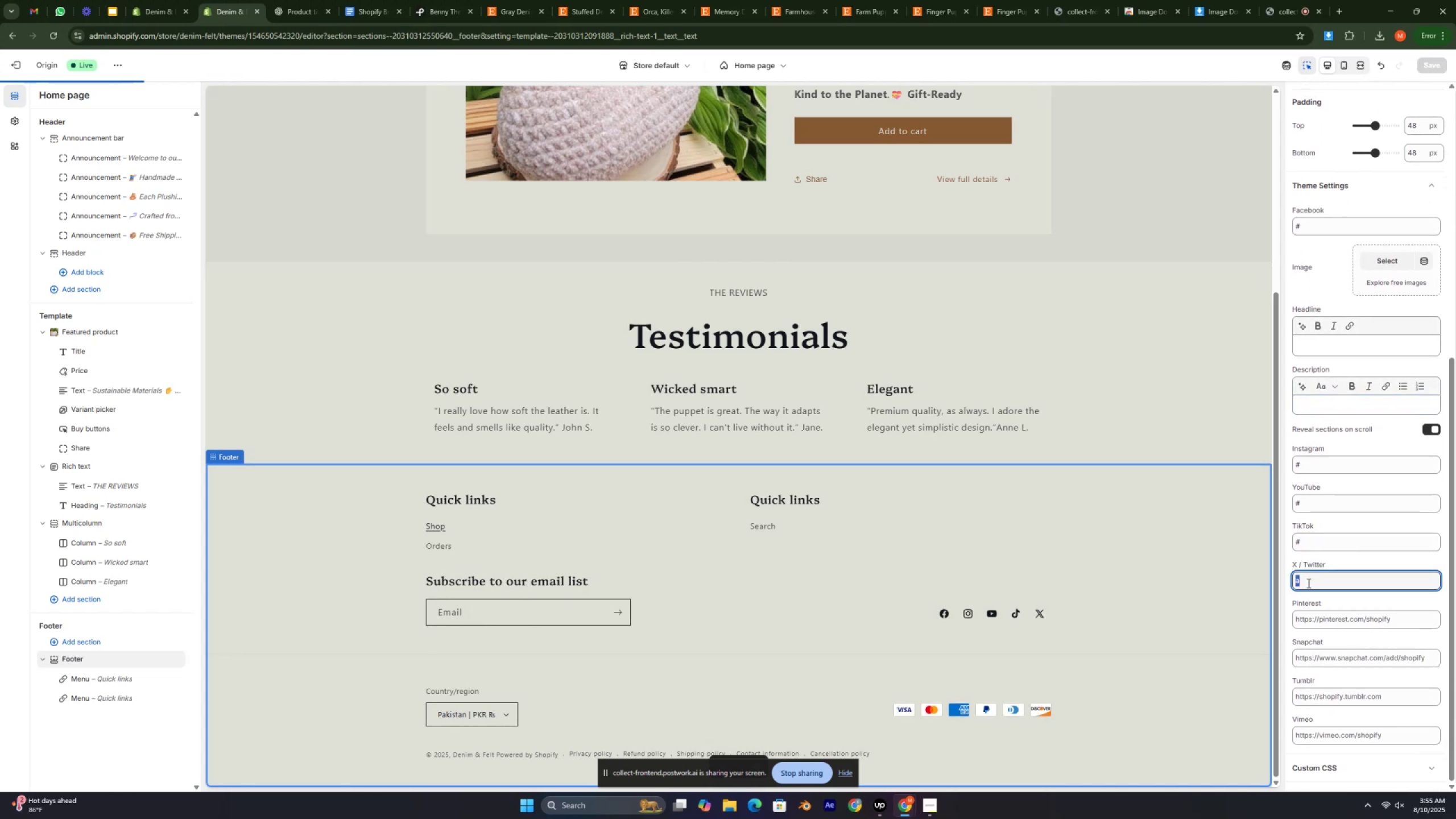 
key(Shift+3)
 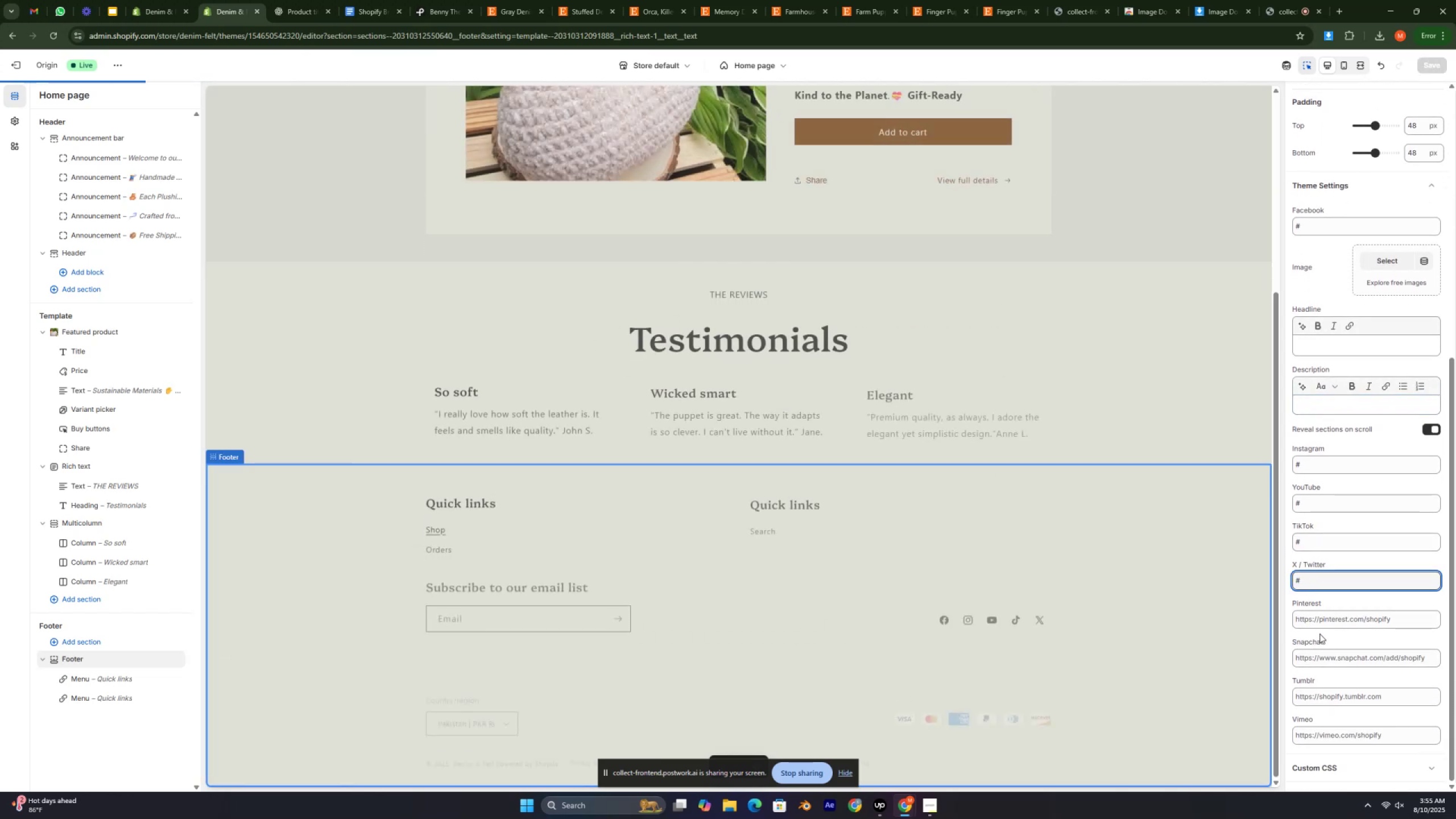 
left_click([1321, 619])
 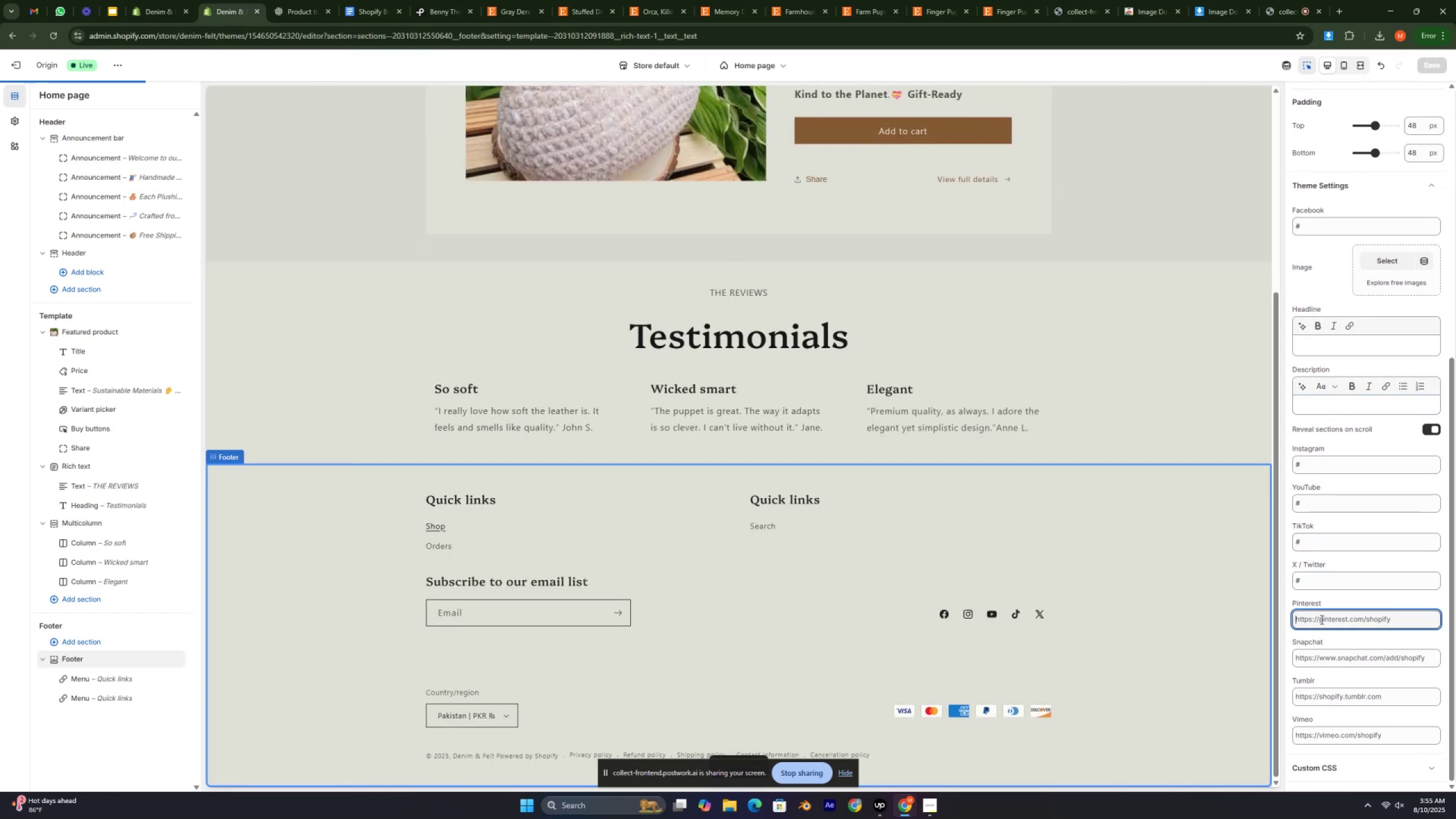 
key(Shift+ShiftLeft)
 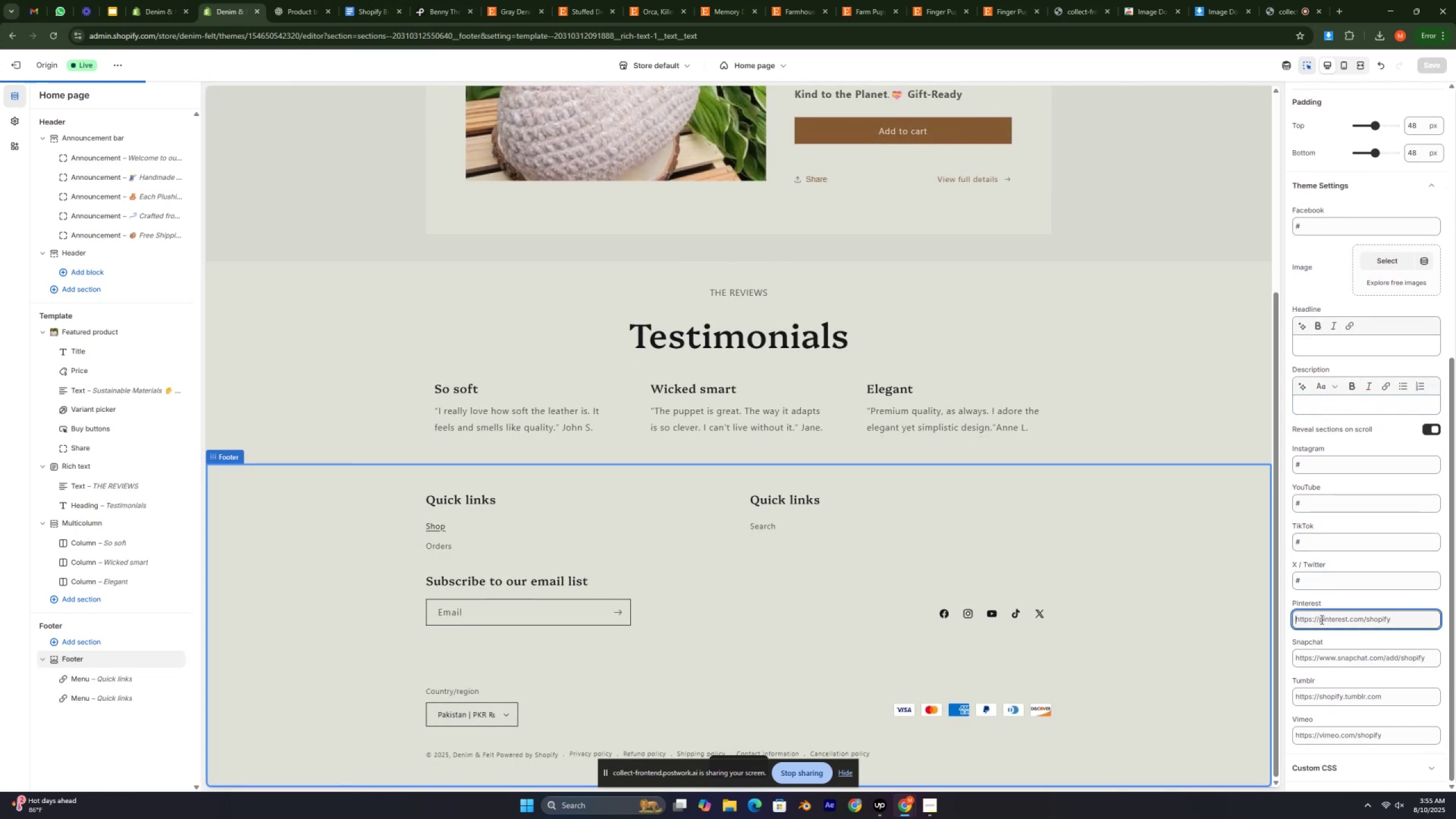 
key(Shift+3)
 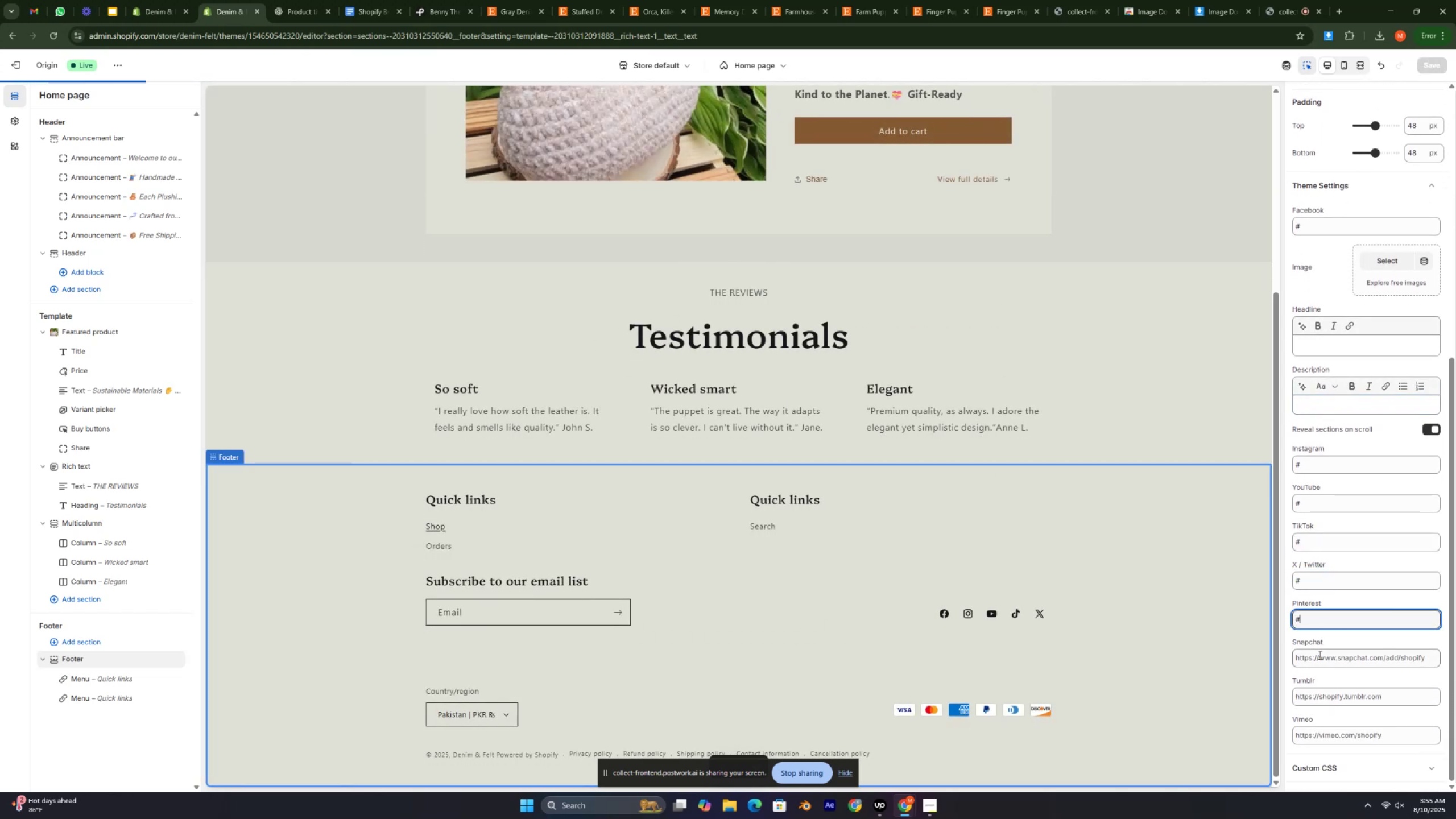 
left_click([1319, 655])
 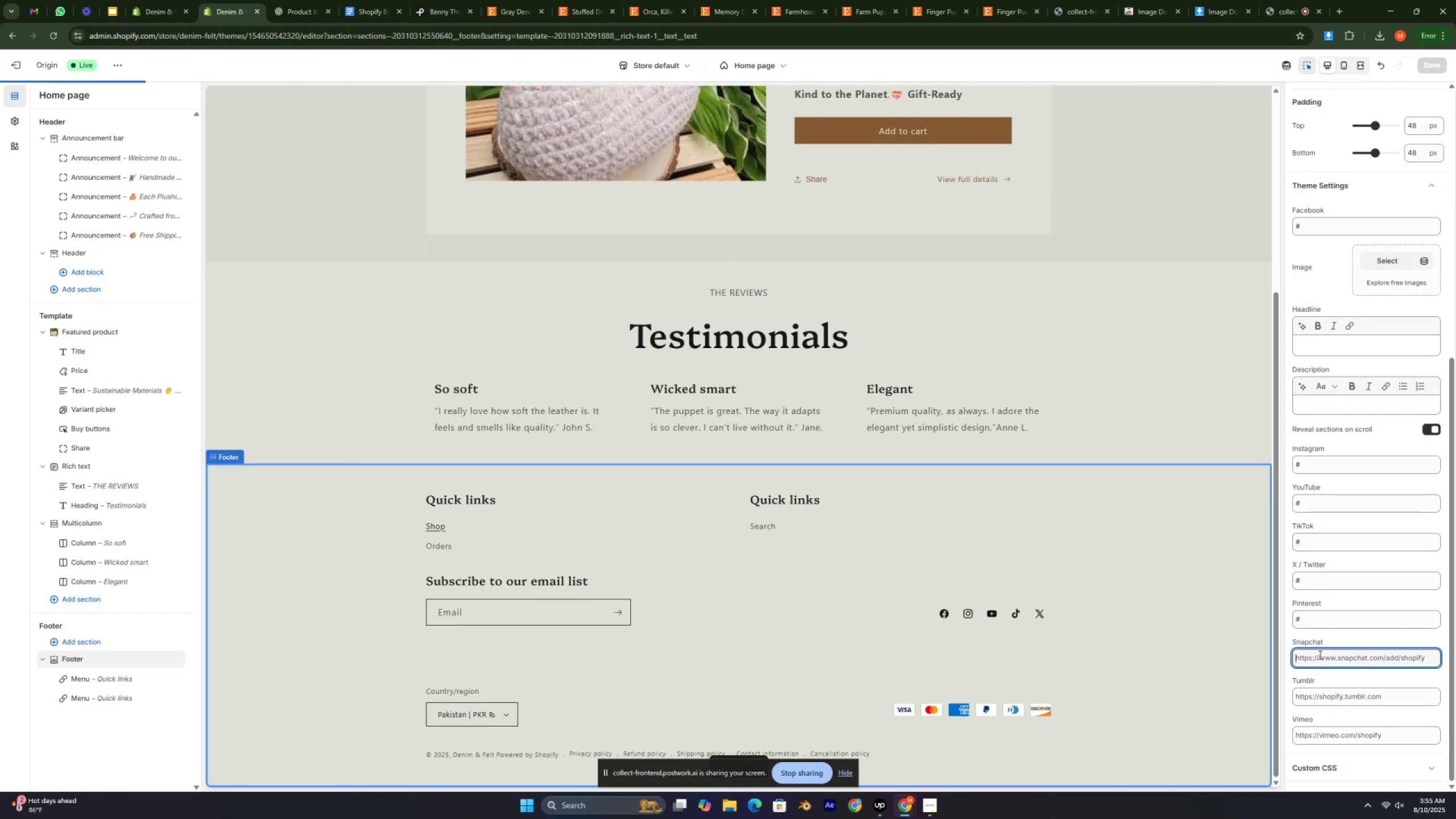 
key(Shift+ShiftLeft)
 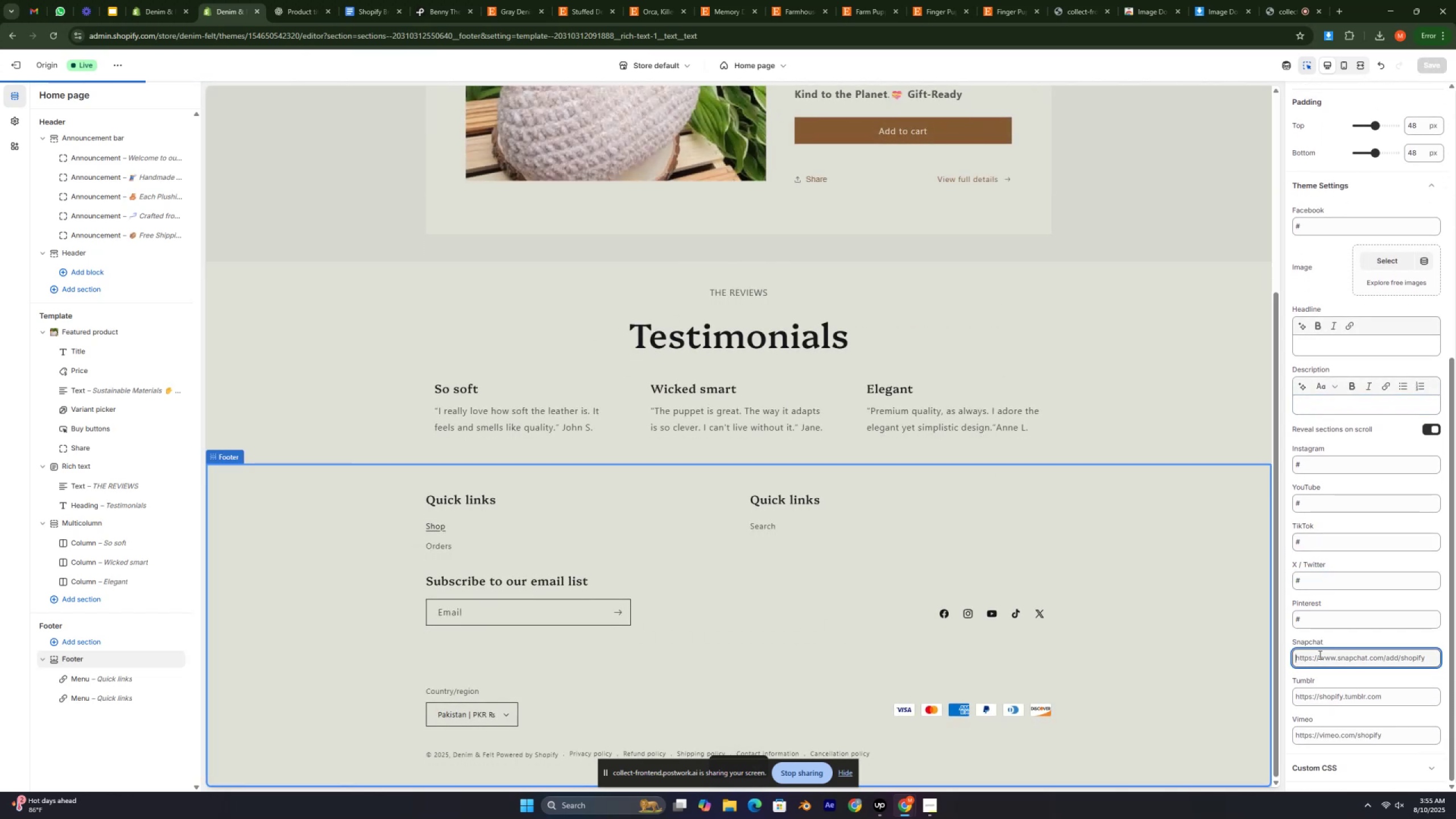 
key(Shift+3)
 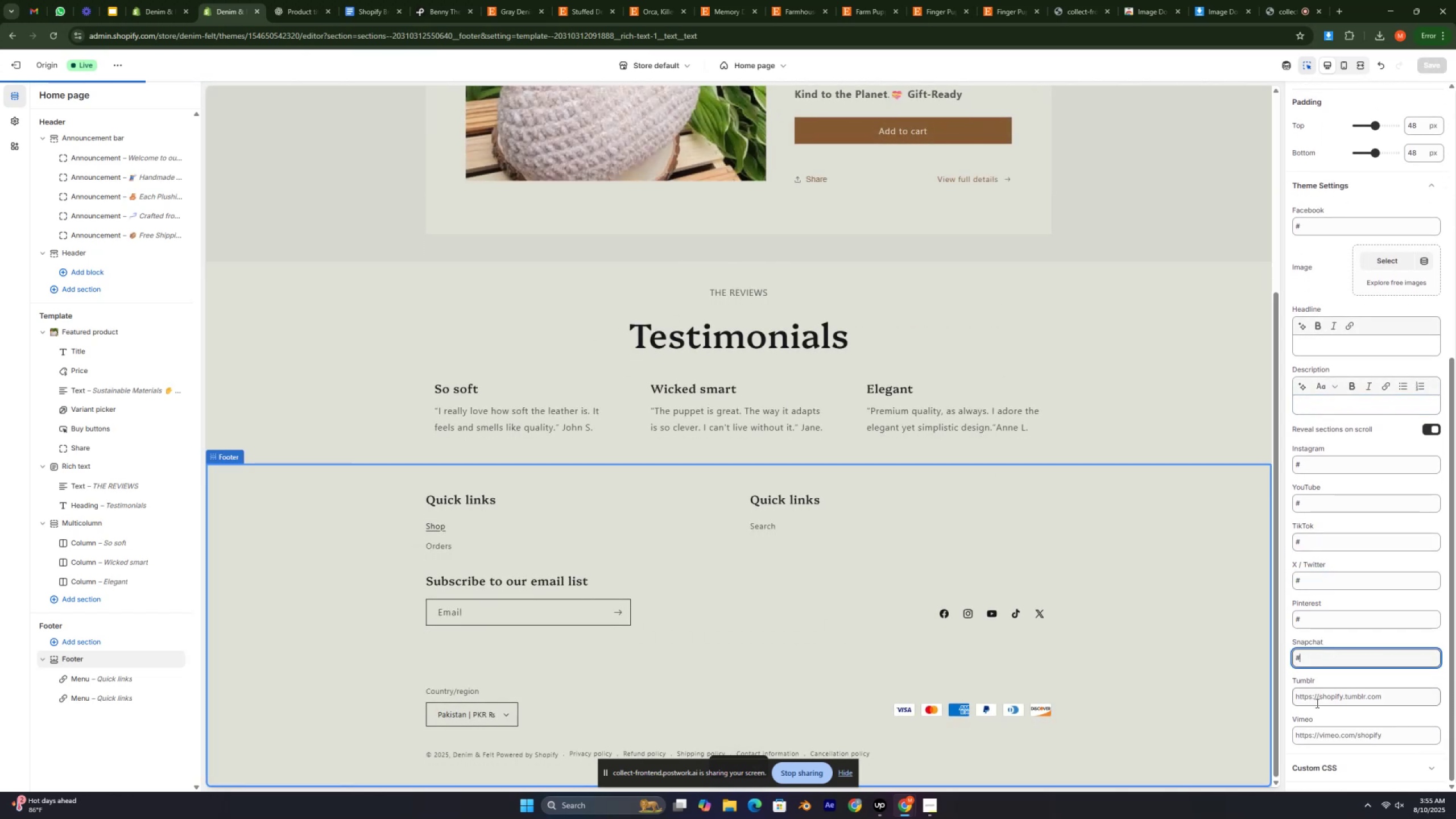 
left_click([1316, 703])
 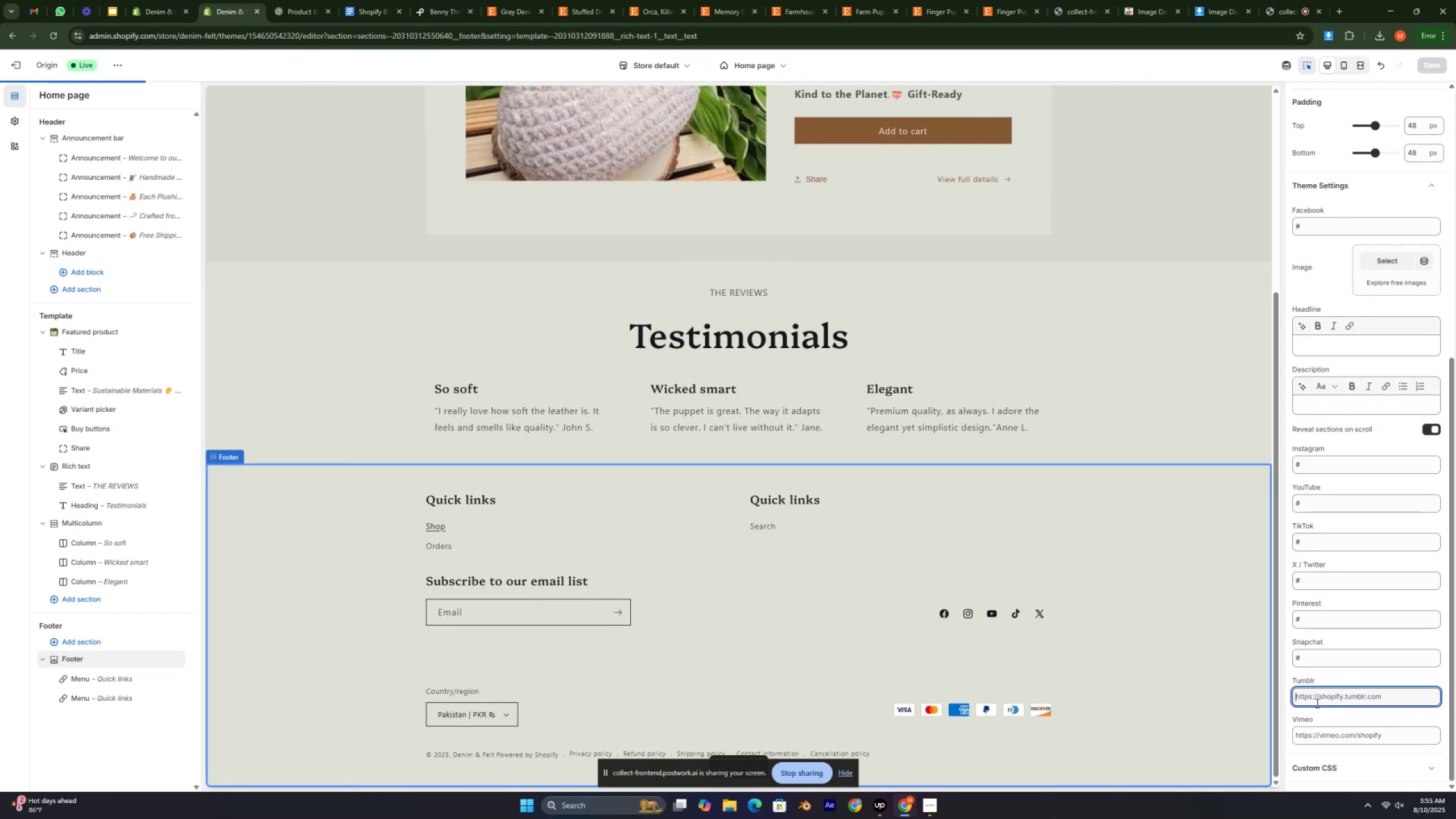 
key(Shift+ShiftLeft)
 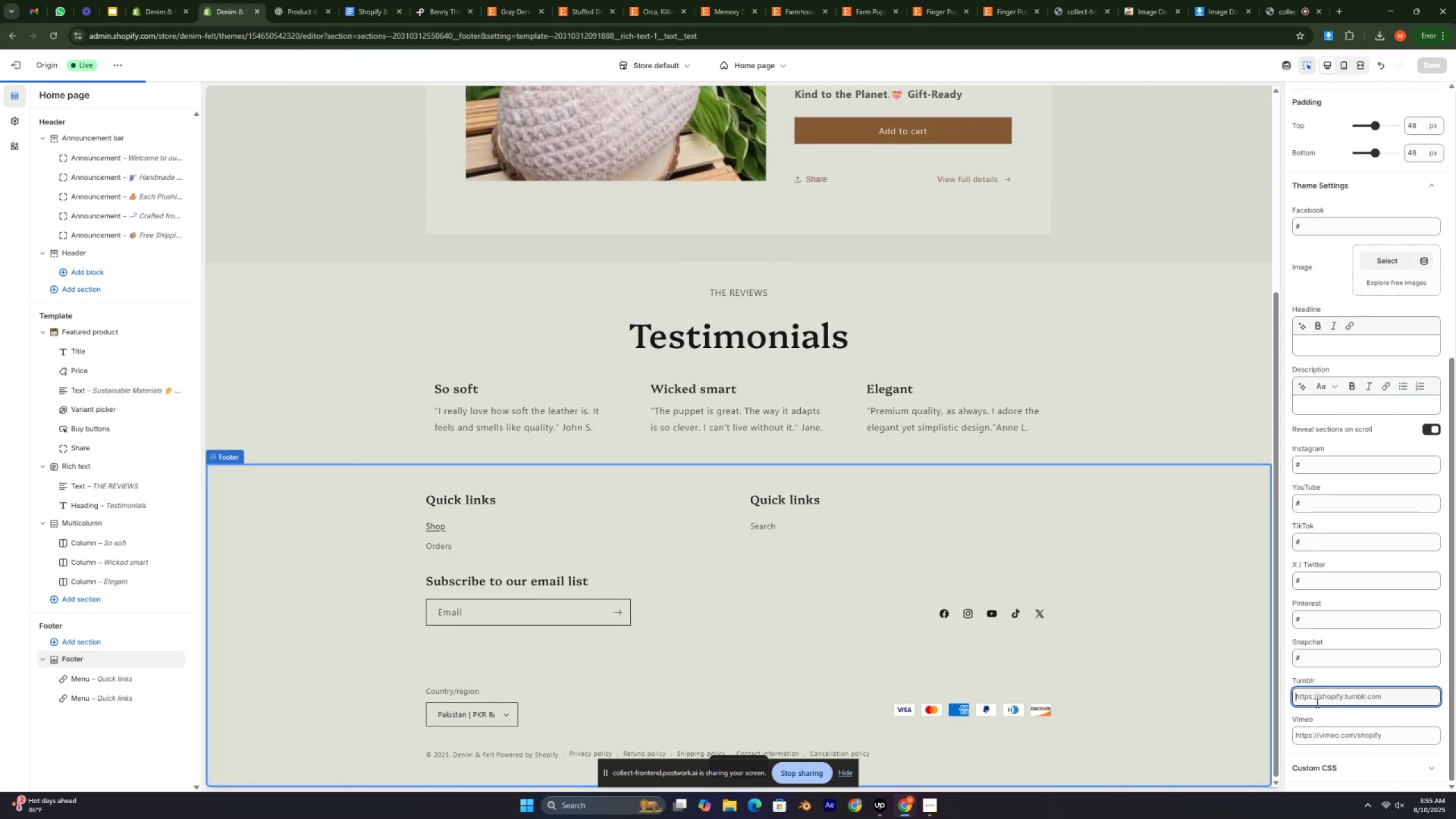 
key(Shift+3)
 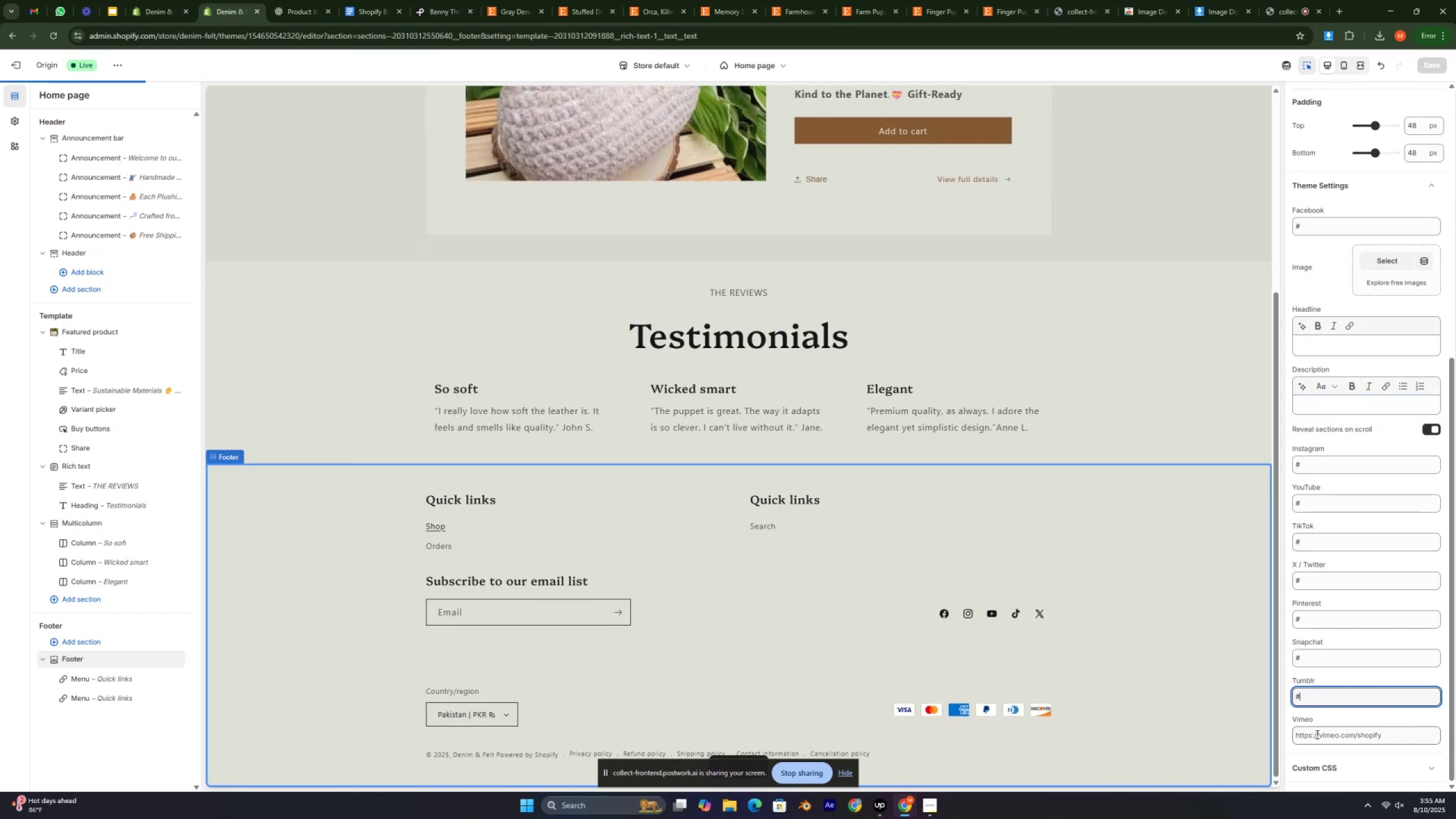 
left_click([1316, 734])
 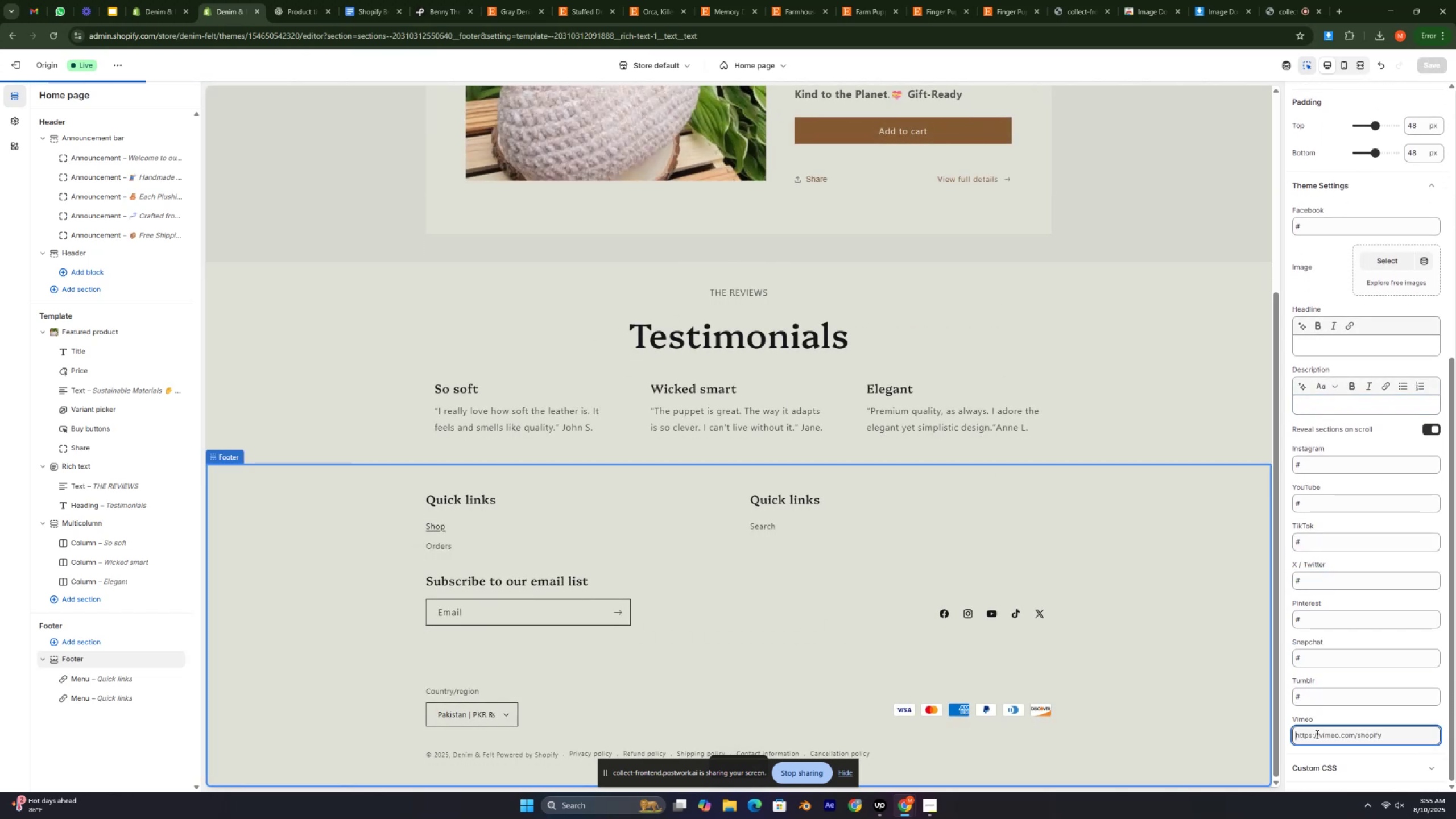 
key(Shift+ShiftLeft)
 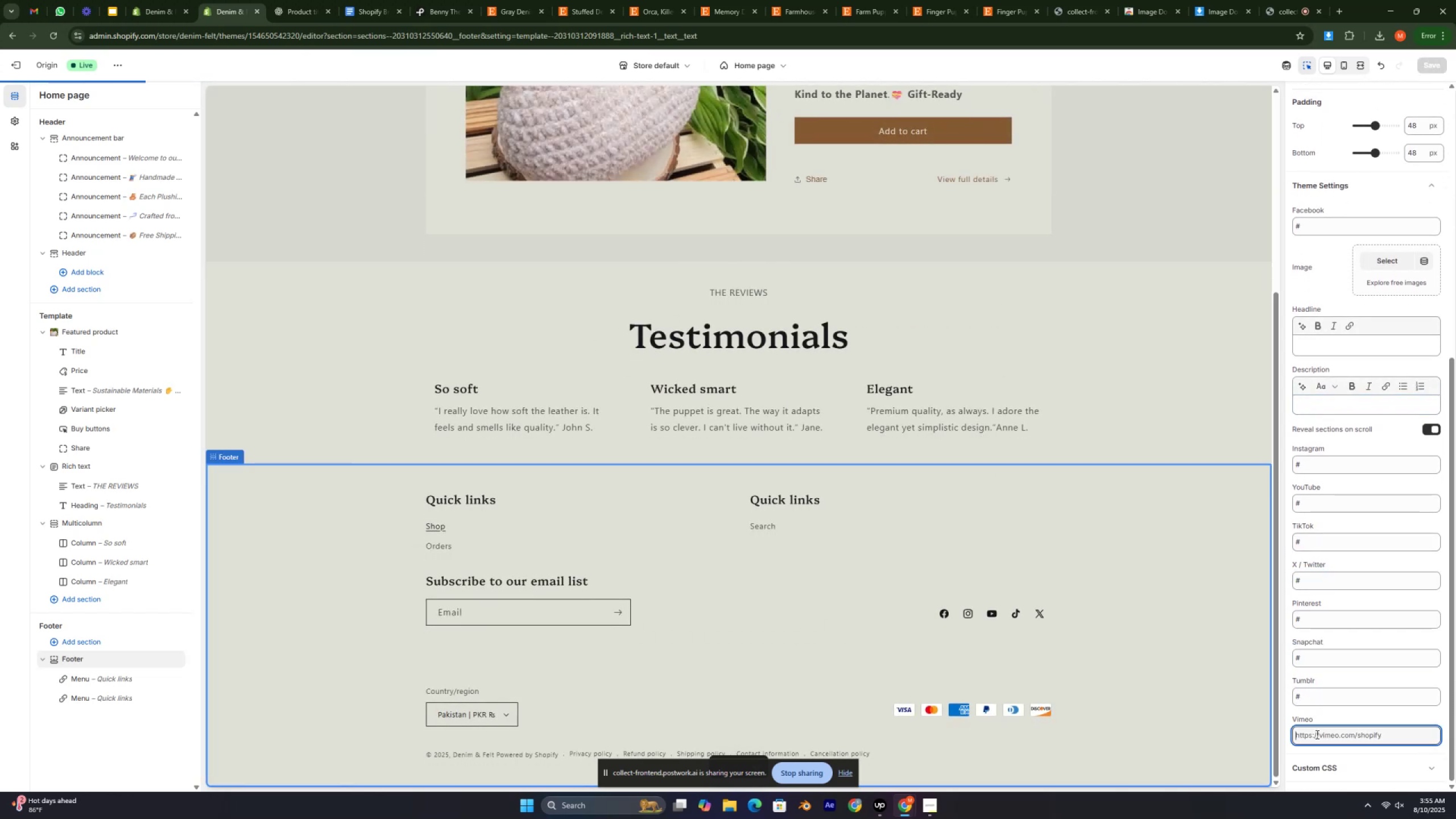 
key(Shift+3)
 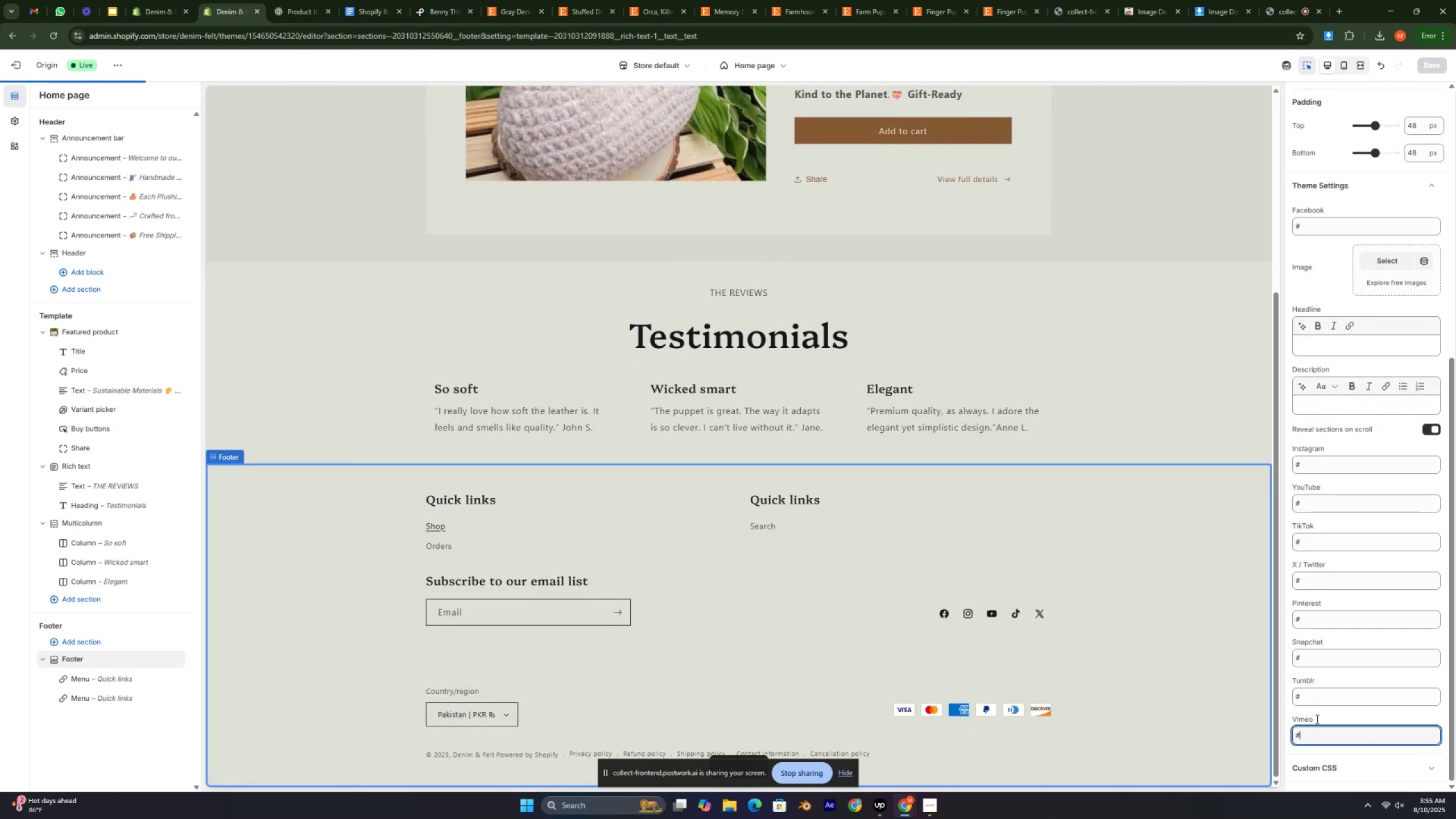 
scroll: coordinate [1331, 599], scroll_direction: down, amount: 7.0
 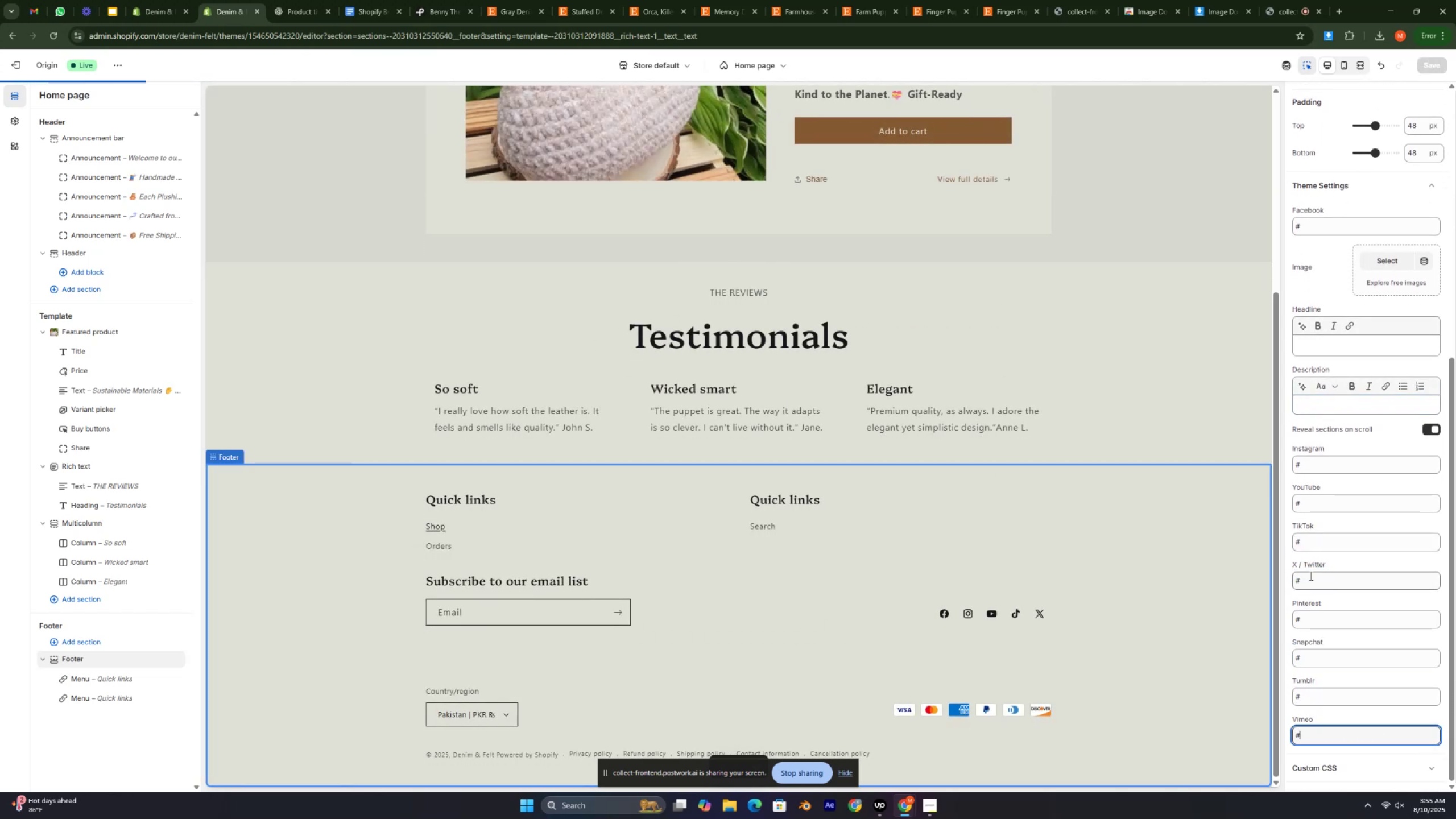 
scroll: coordinate [1281, 495], scroll_direction: up, amount: 23.0
 